 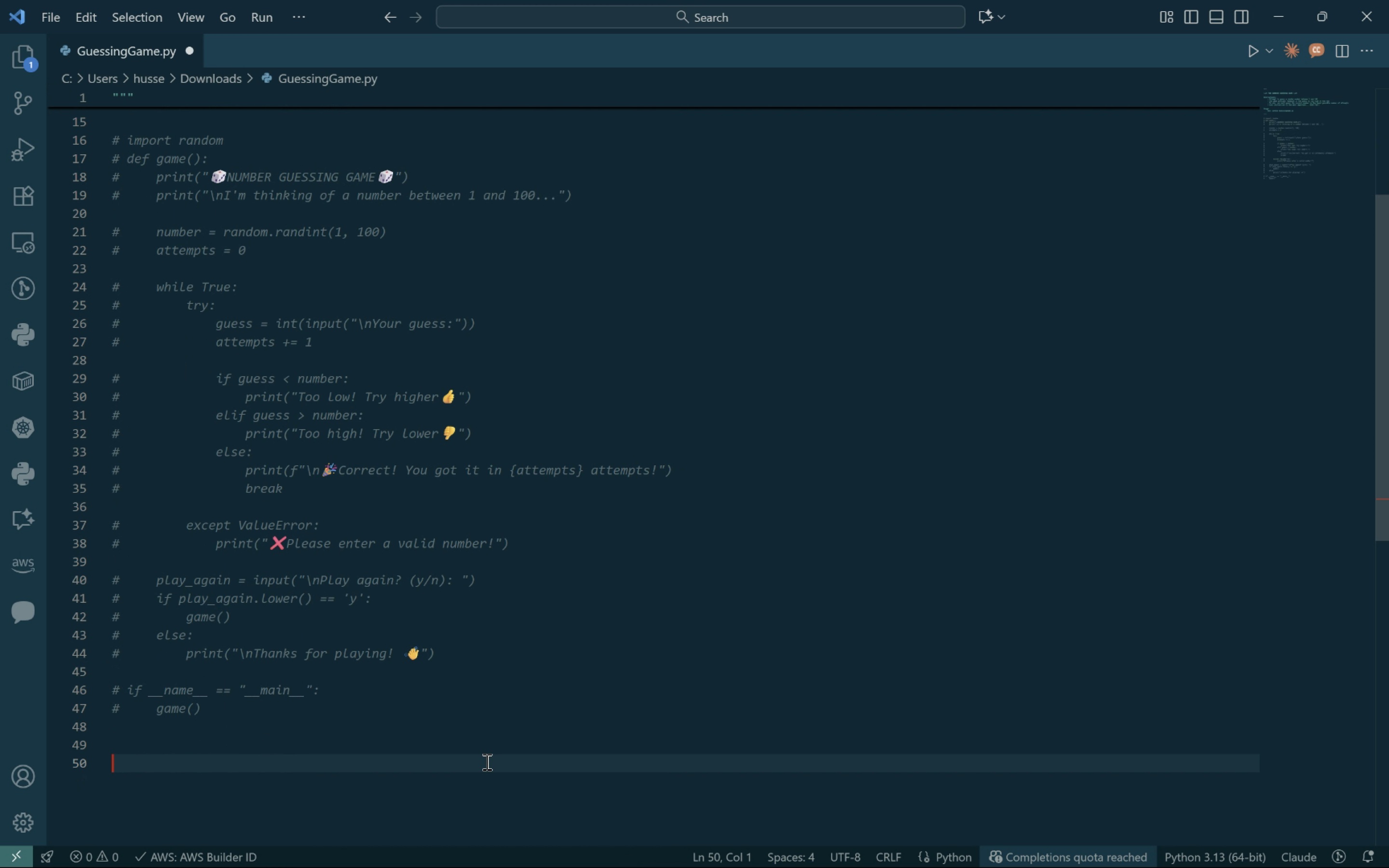 
key(Enter)
 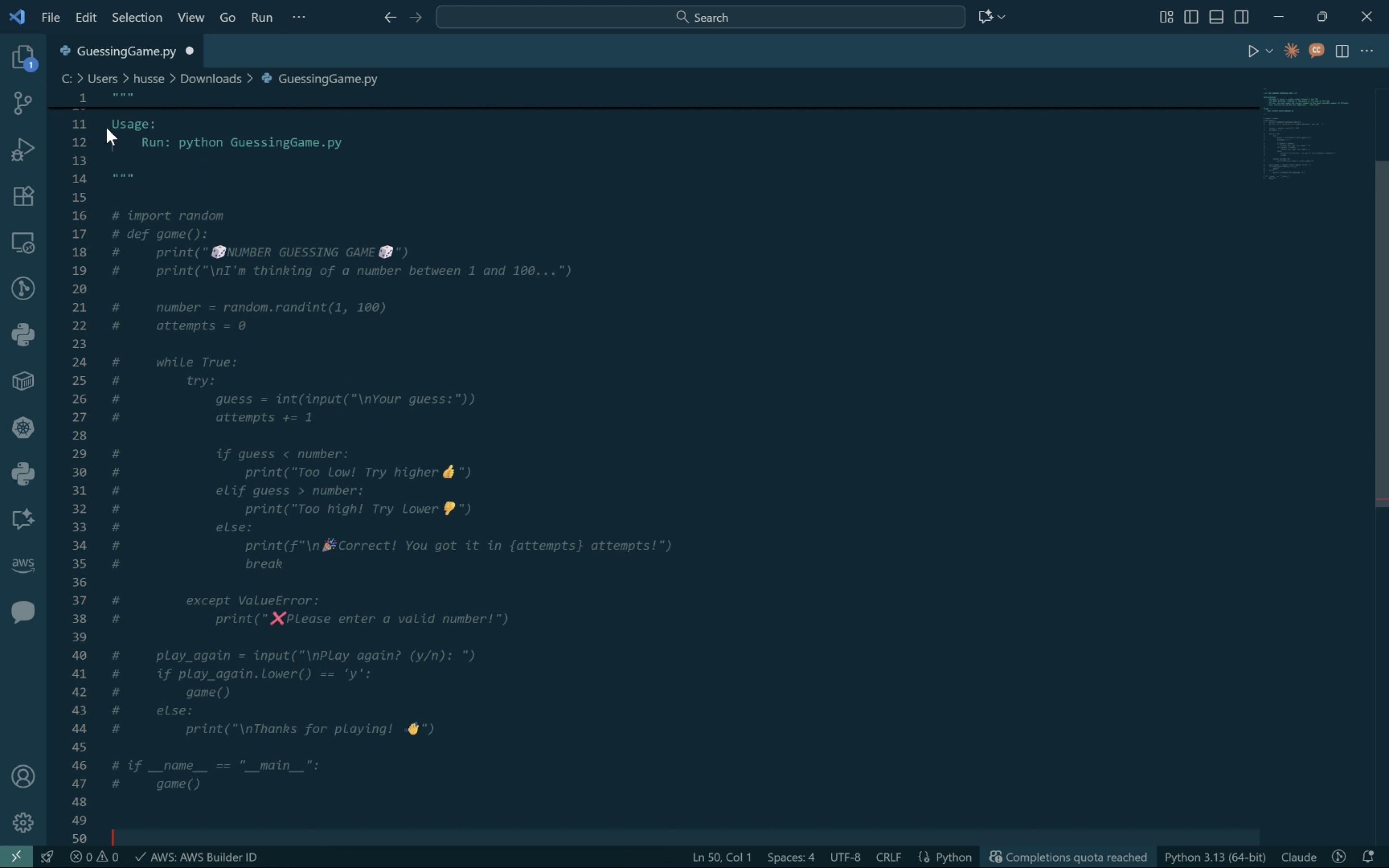 
left_click([123, 220])
 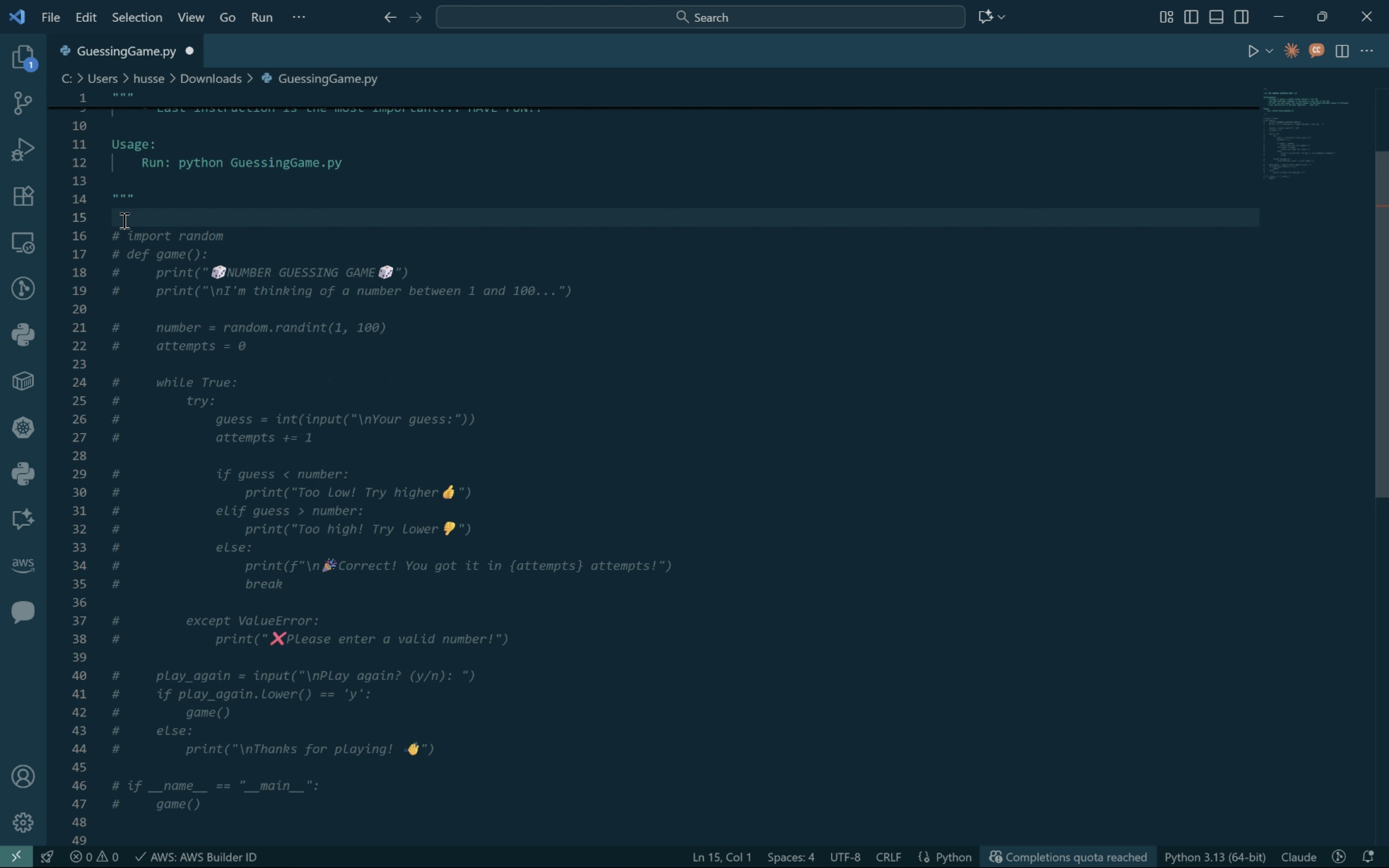 
type(# # GAME [NO UI)
 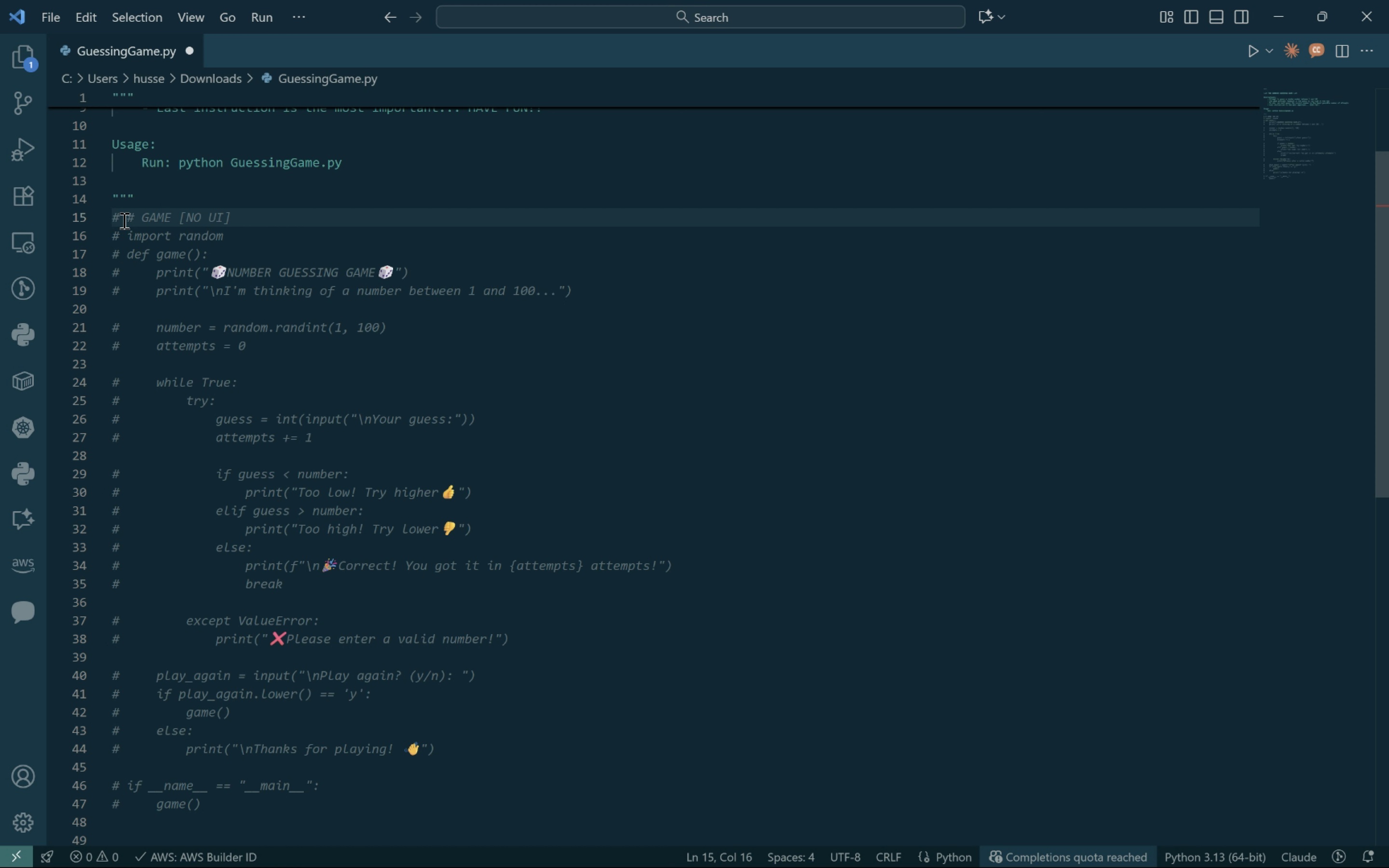 
left_click([283, 264])
 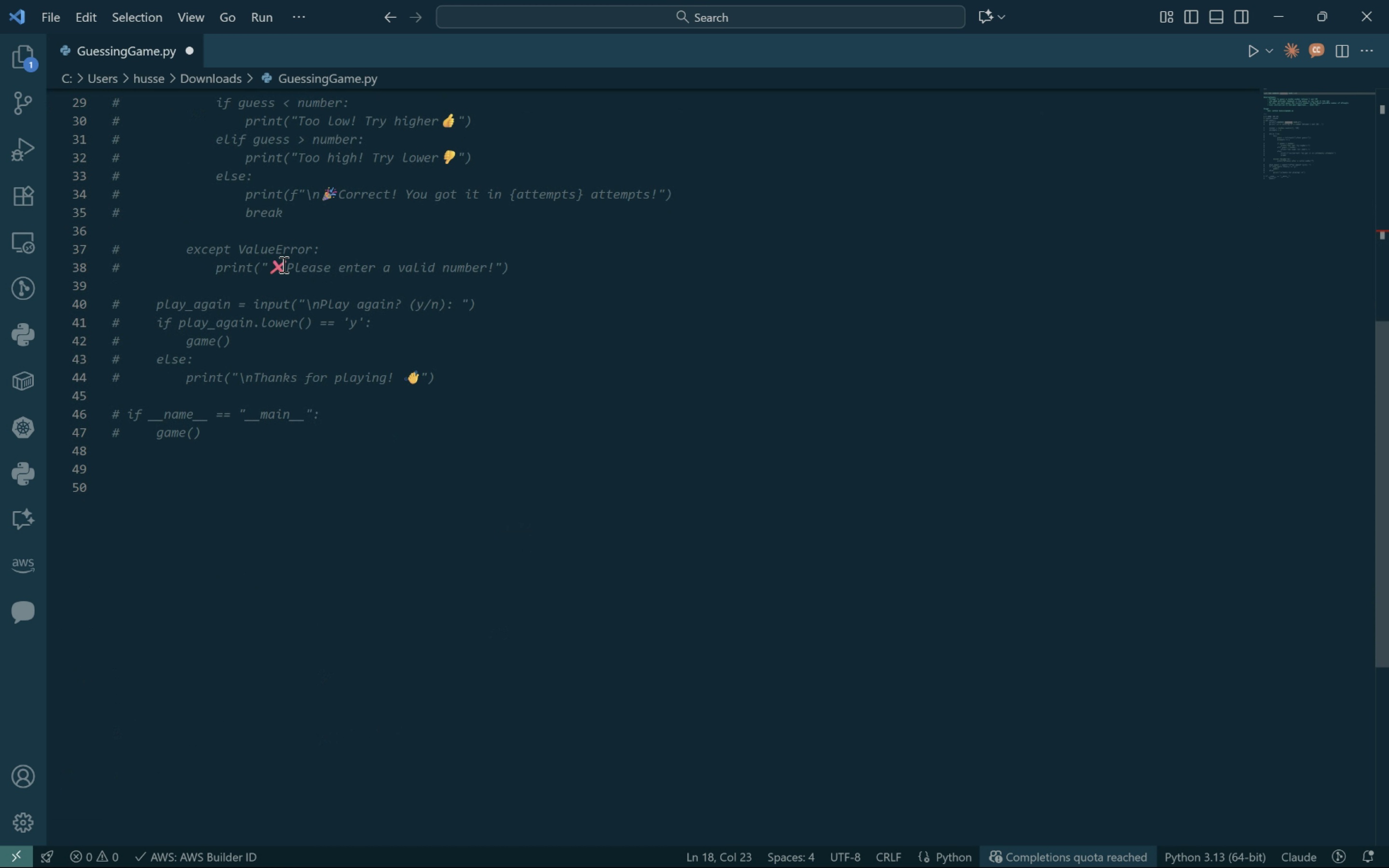 
left_click([188, 472])
 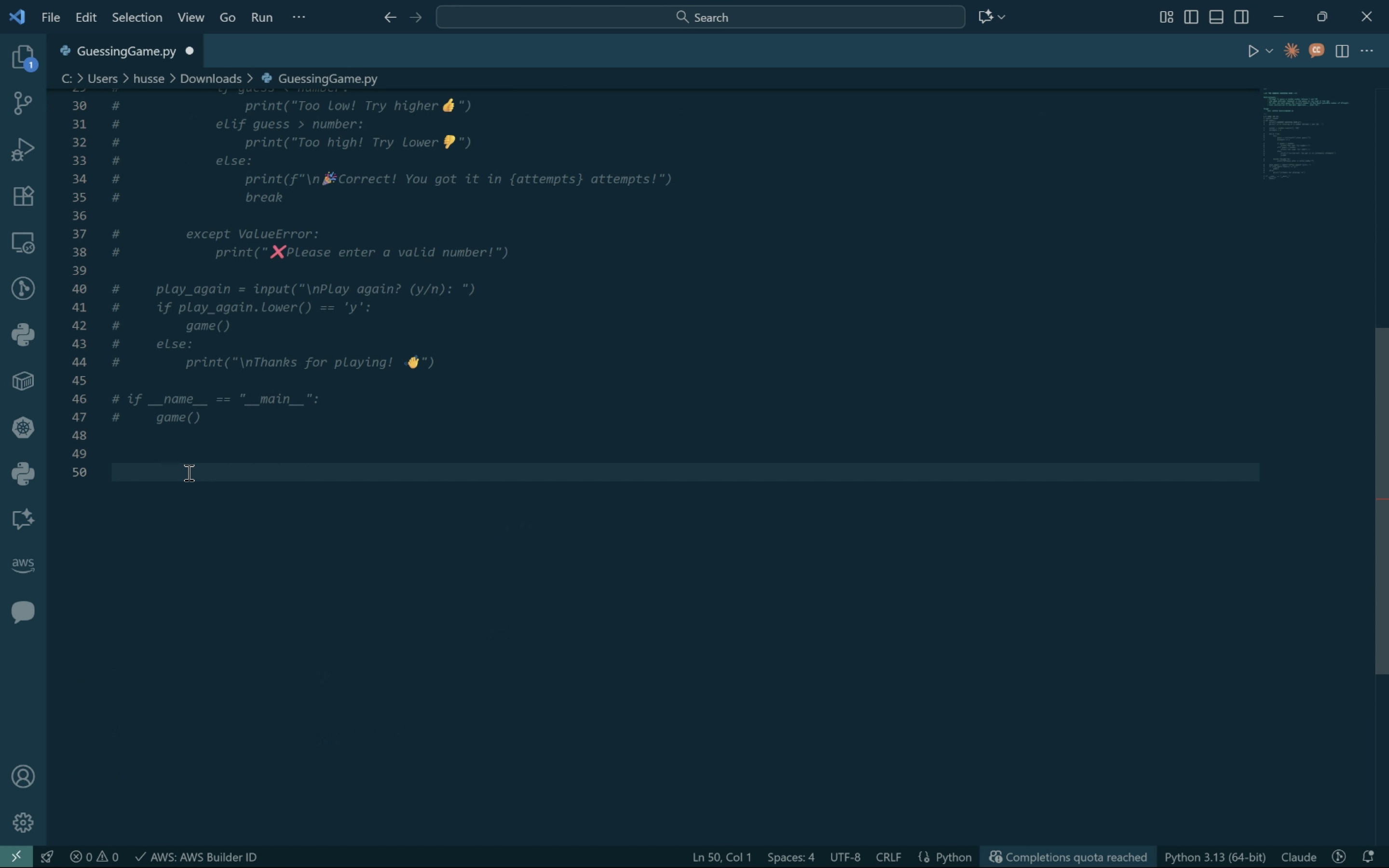 
type(# GAME [WITH UI)
 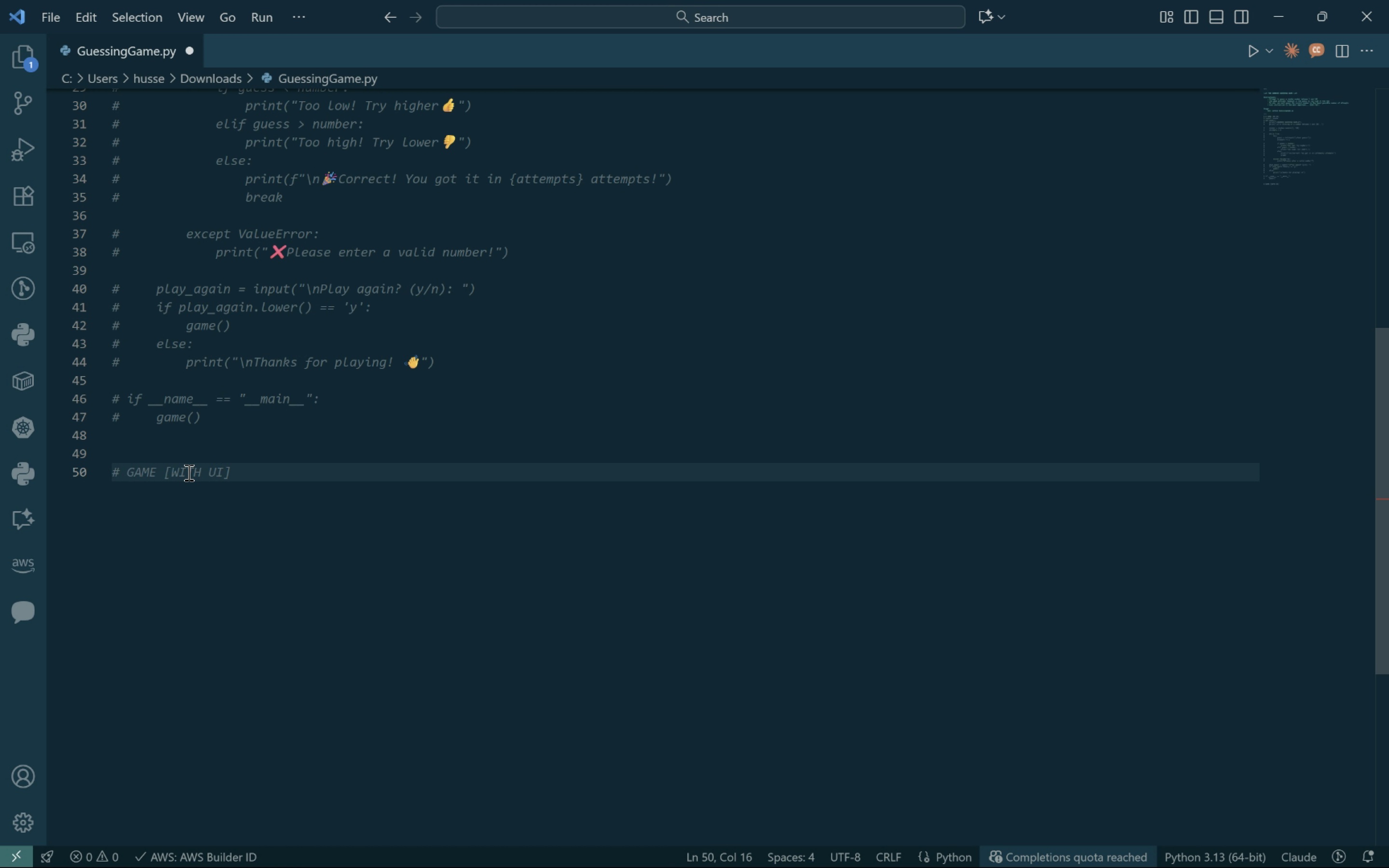 
left_click([260, 468])
 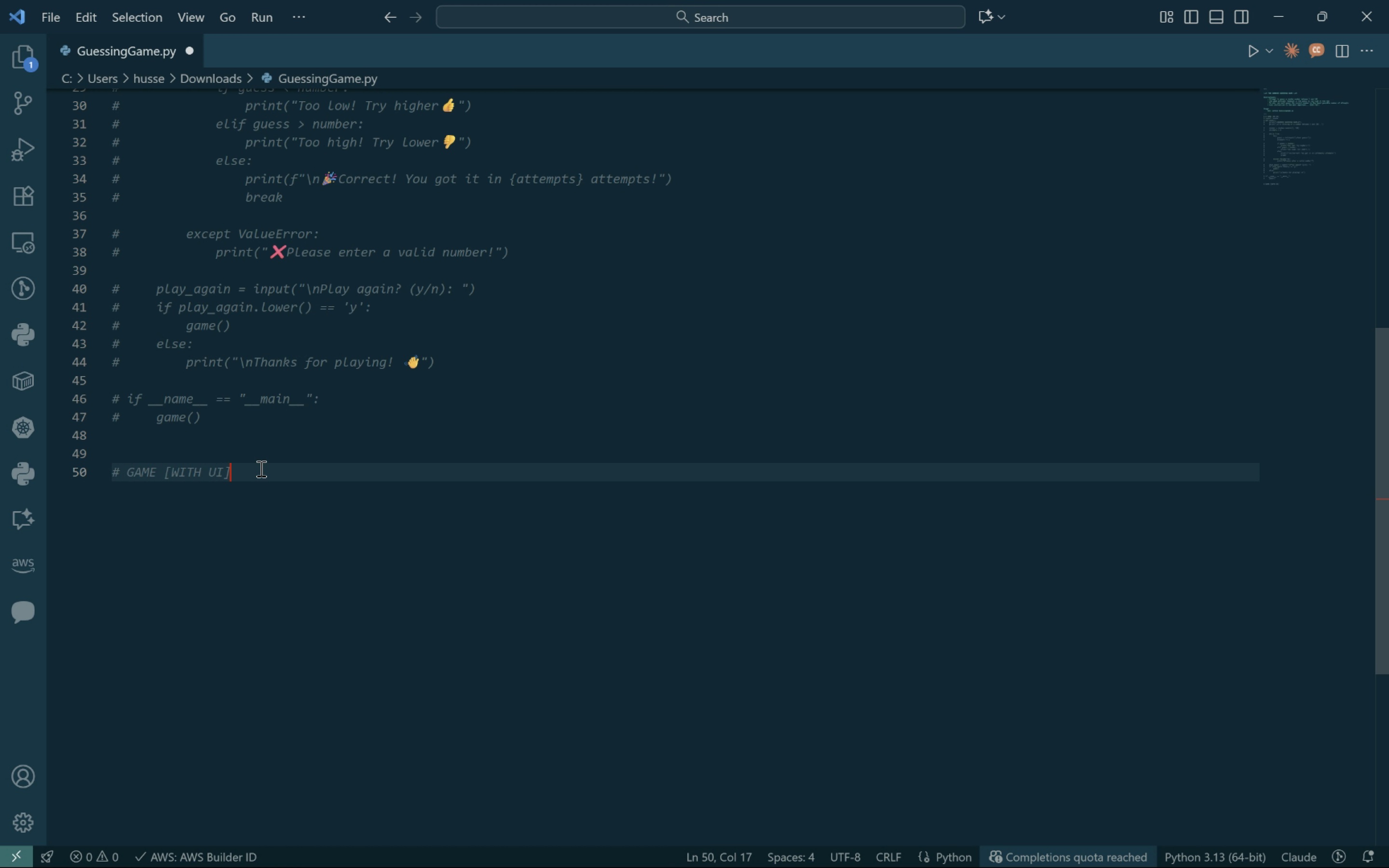 
key(Enter)
 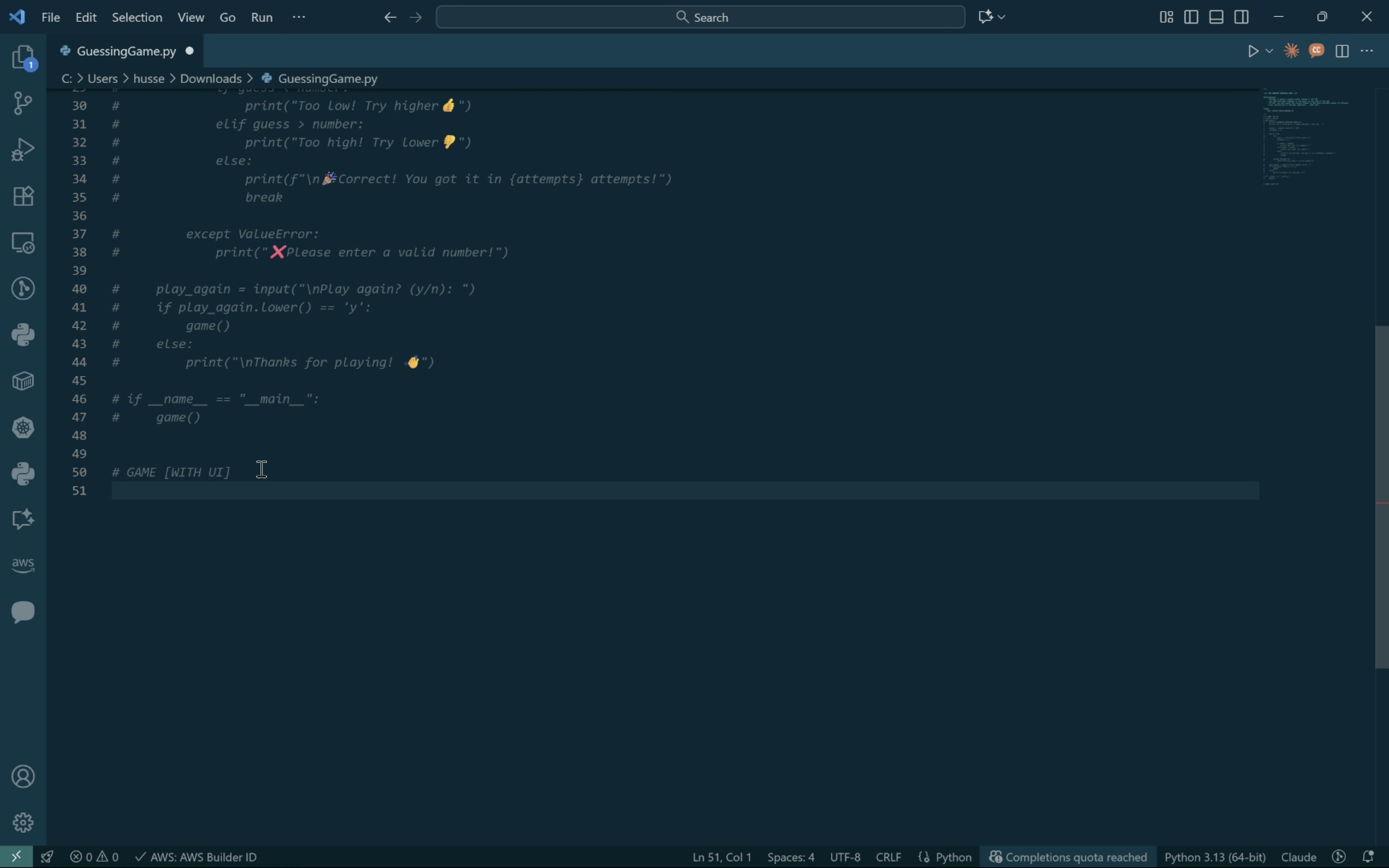 
type(import tinkter as tk)
 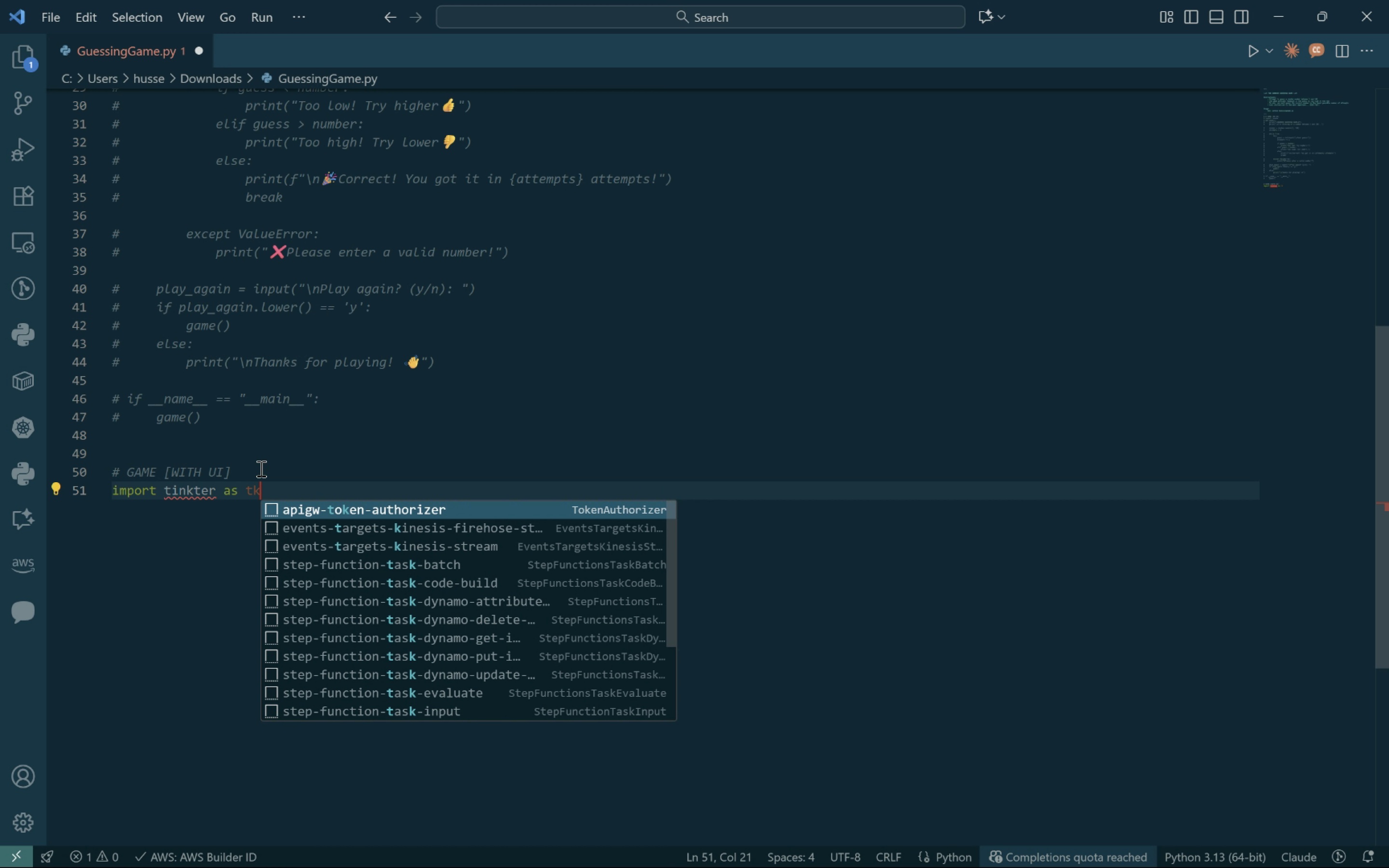 
key(Enter)
 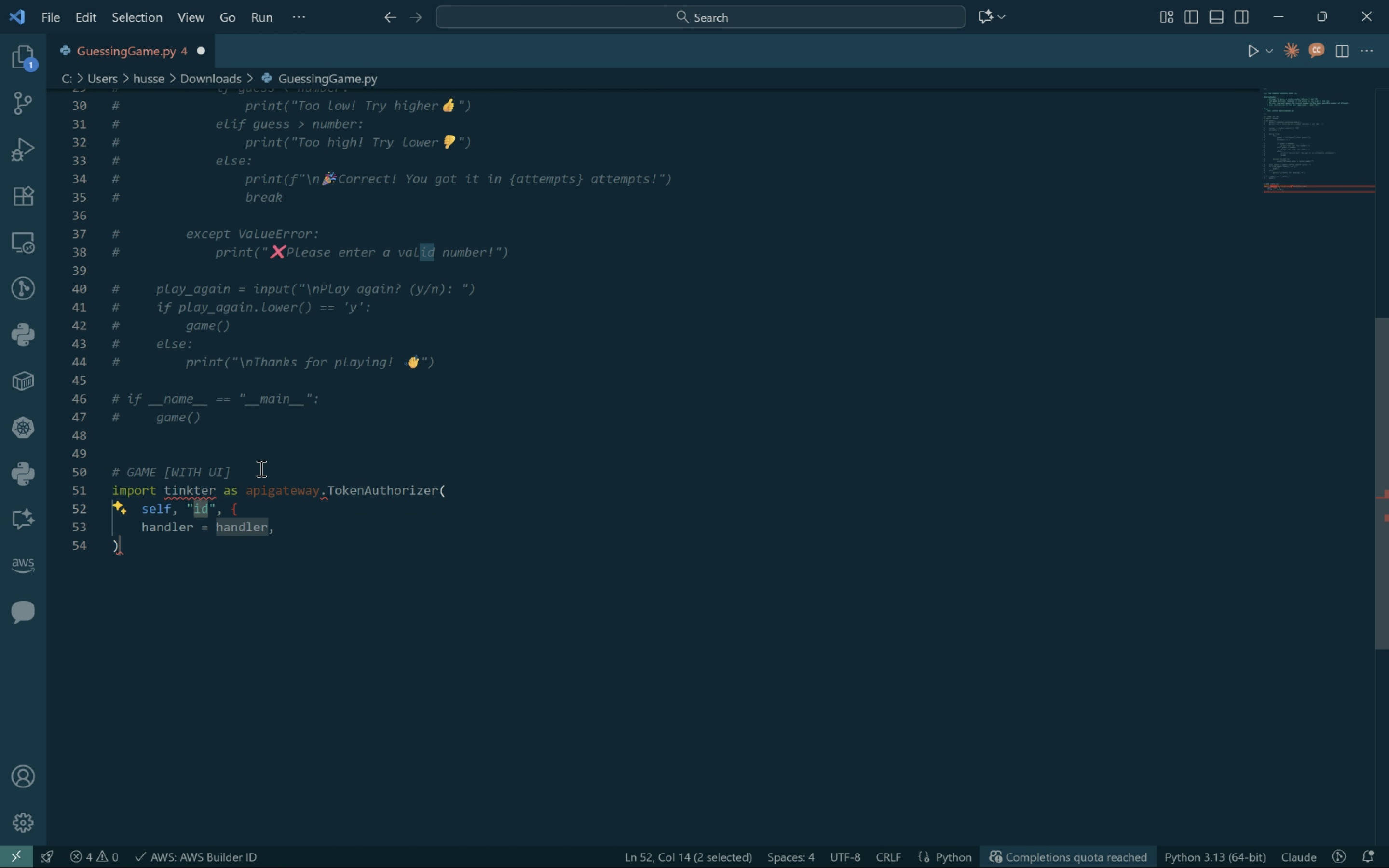 
key(Control+Z)
 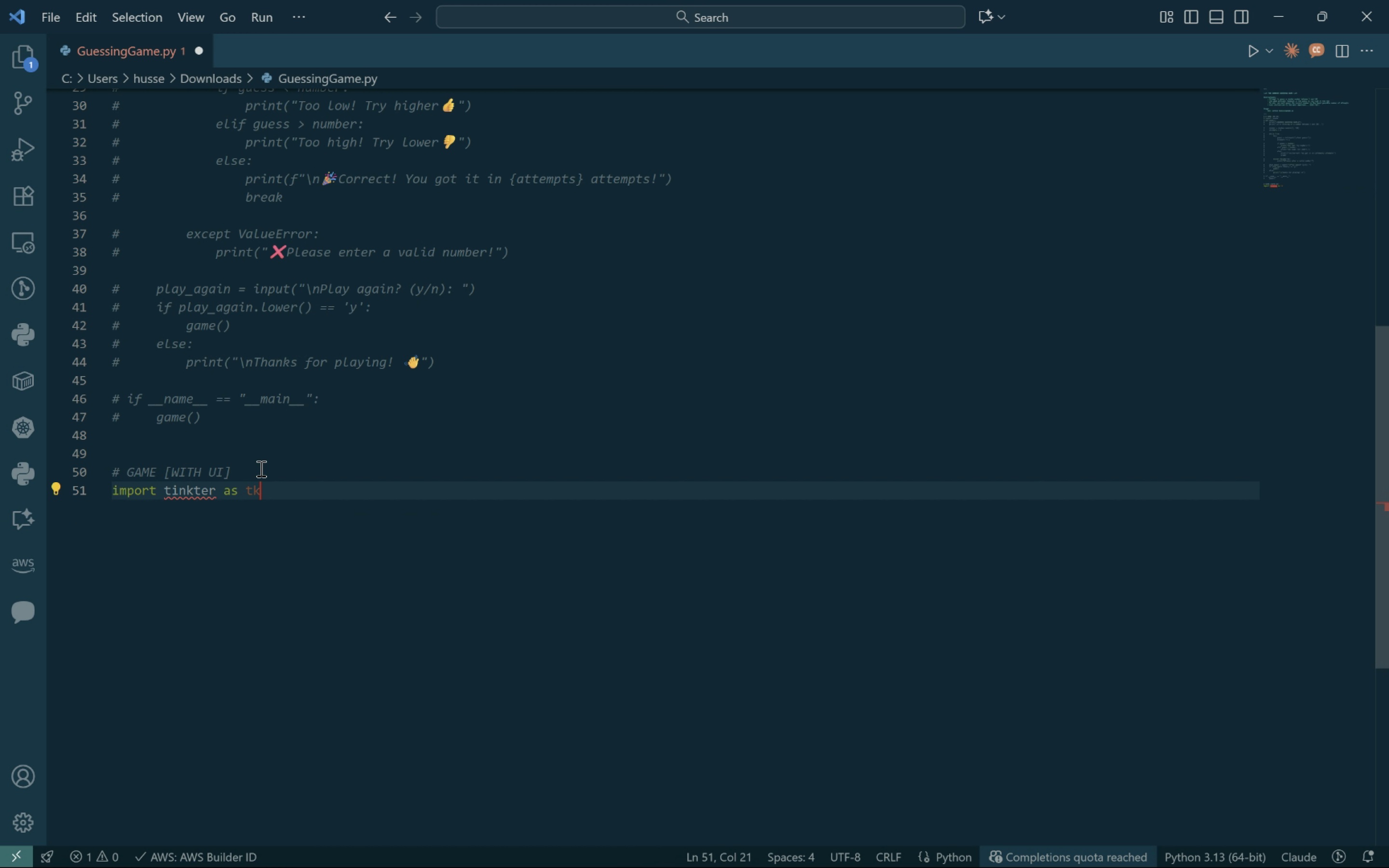 
key(Enter)
 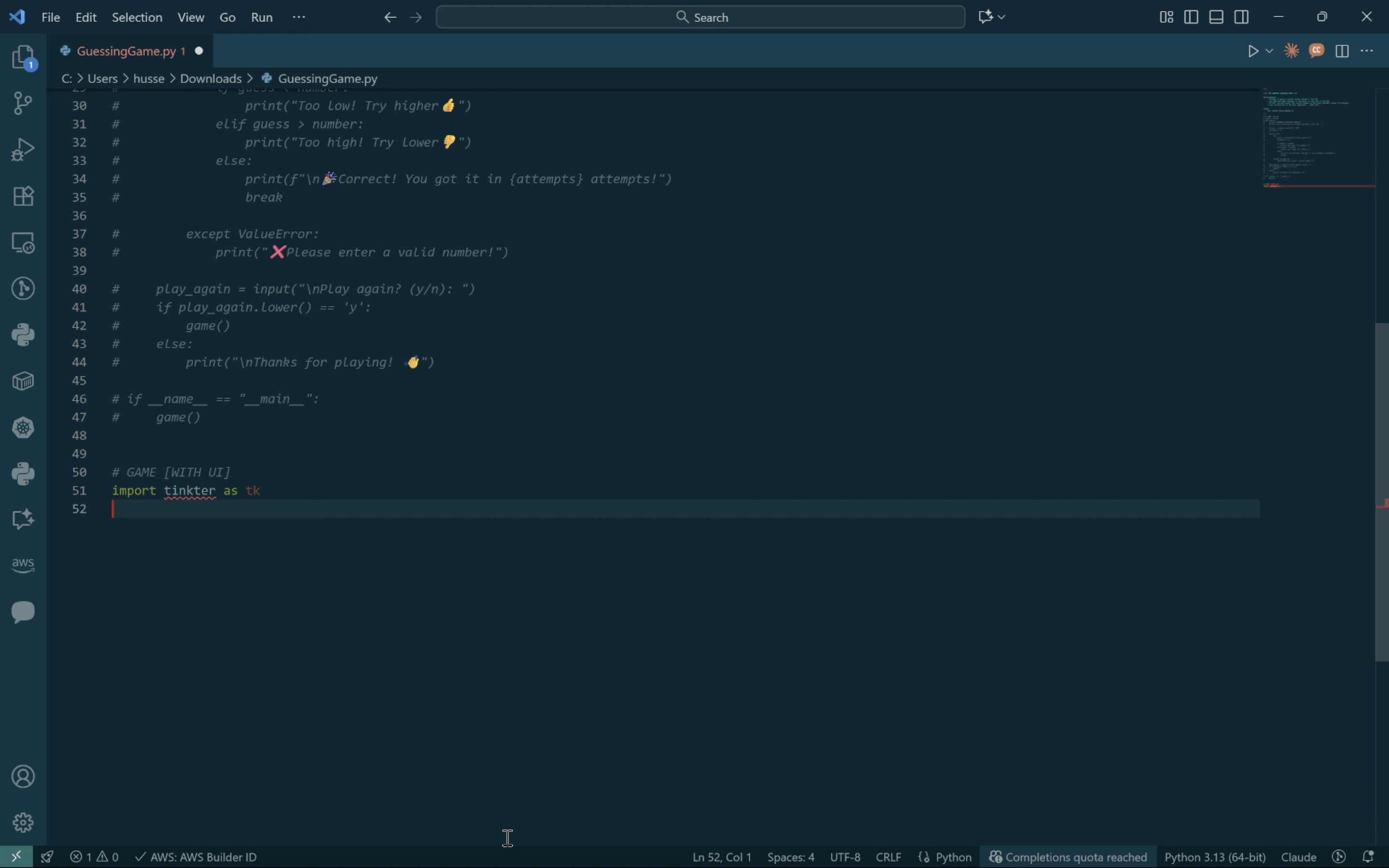 
wait(5.42)
 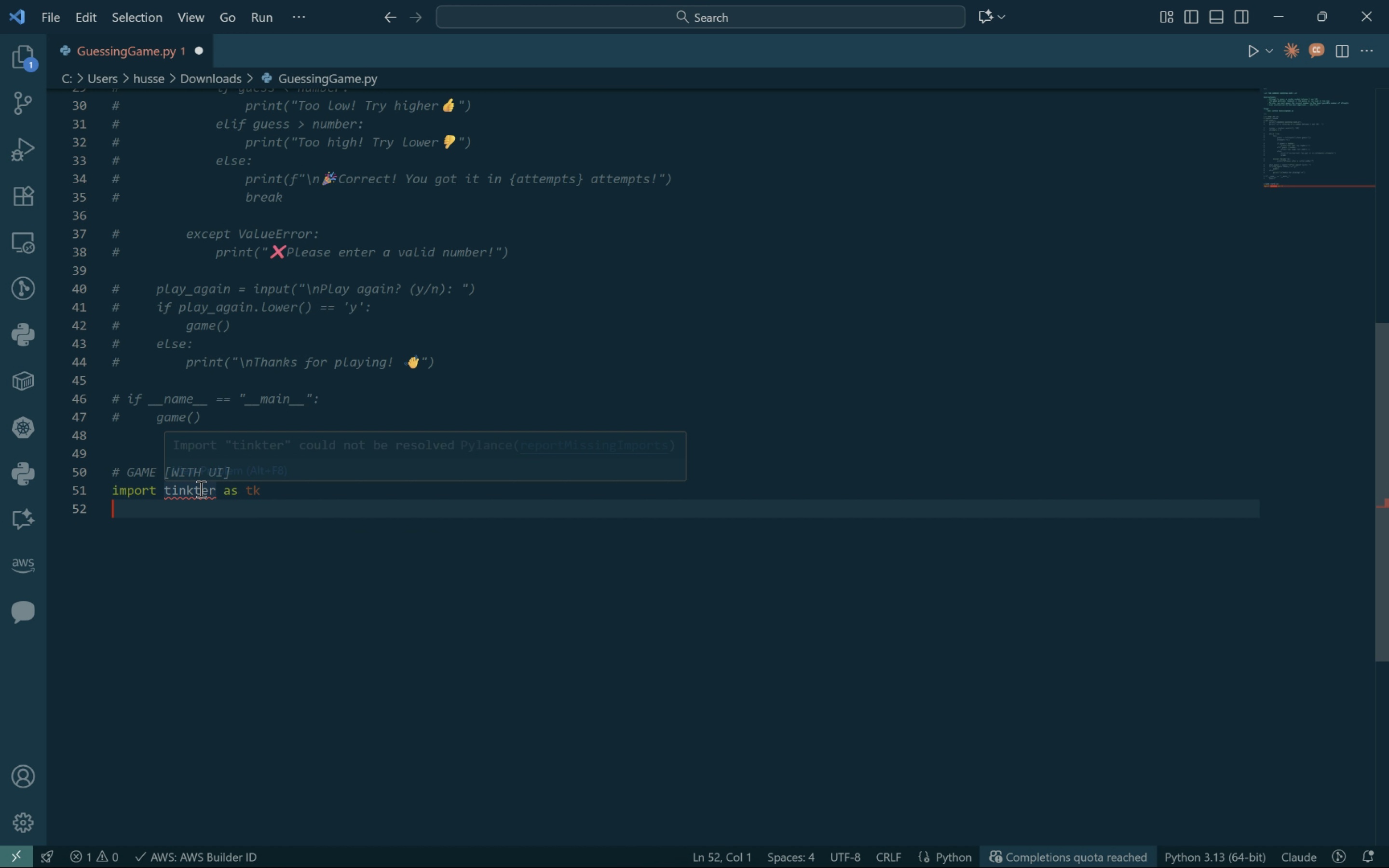 
left_click_drag(start_coordinate=[500, 844], to_coordinate=[548, 722])
 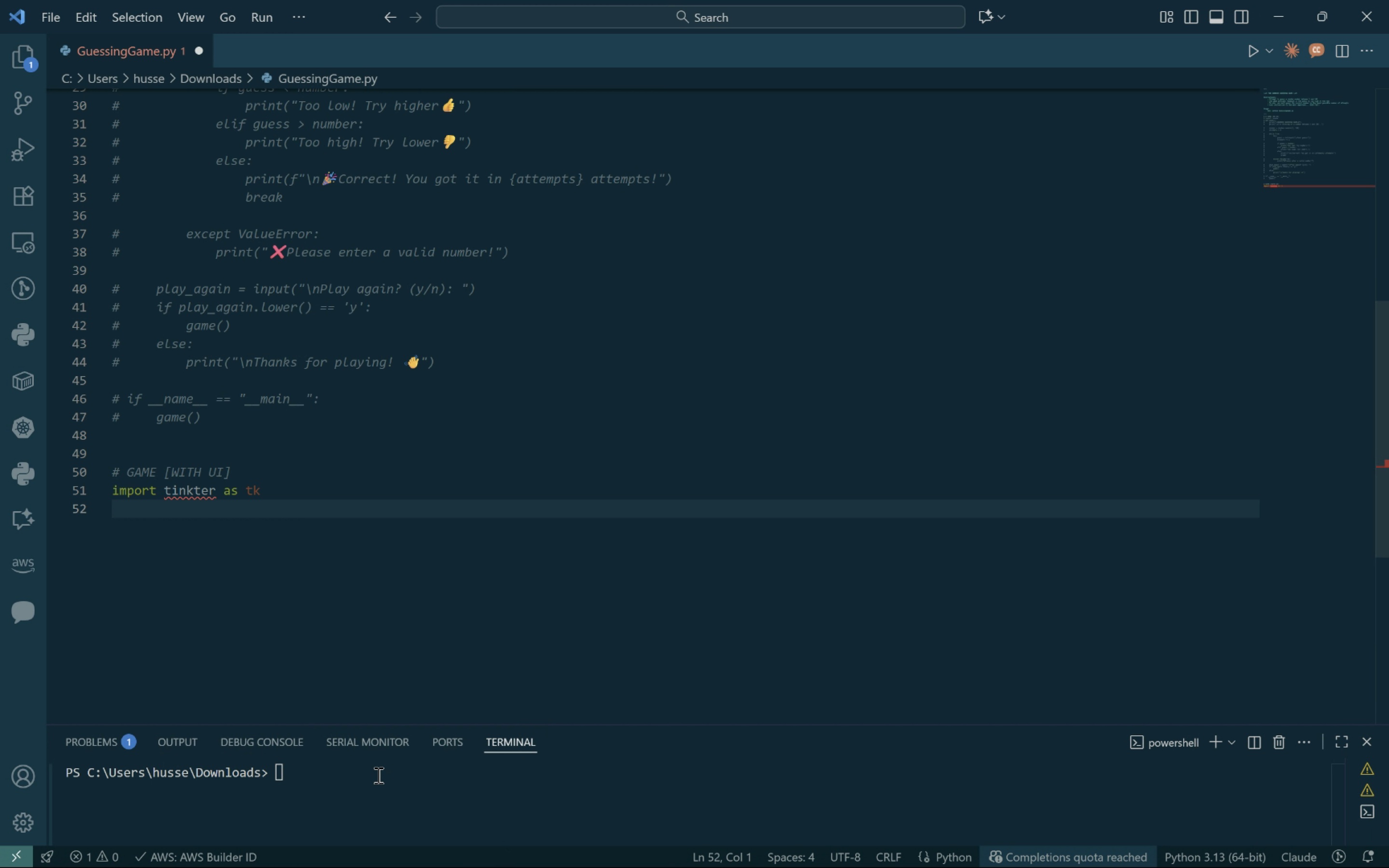 
left_click([377, 775])
 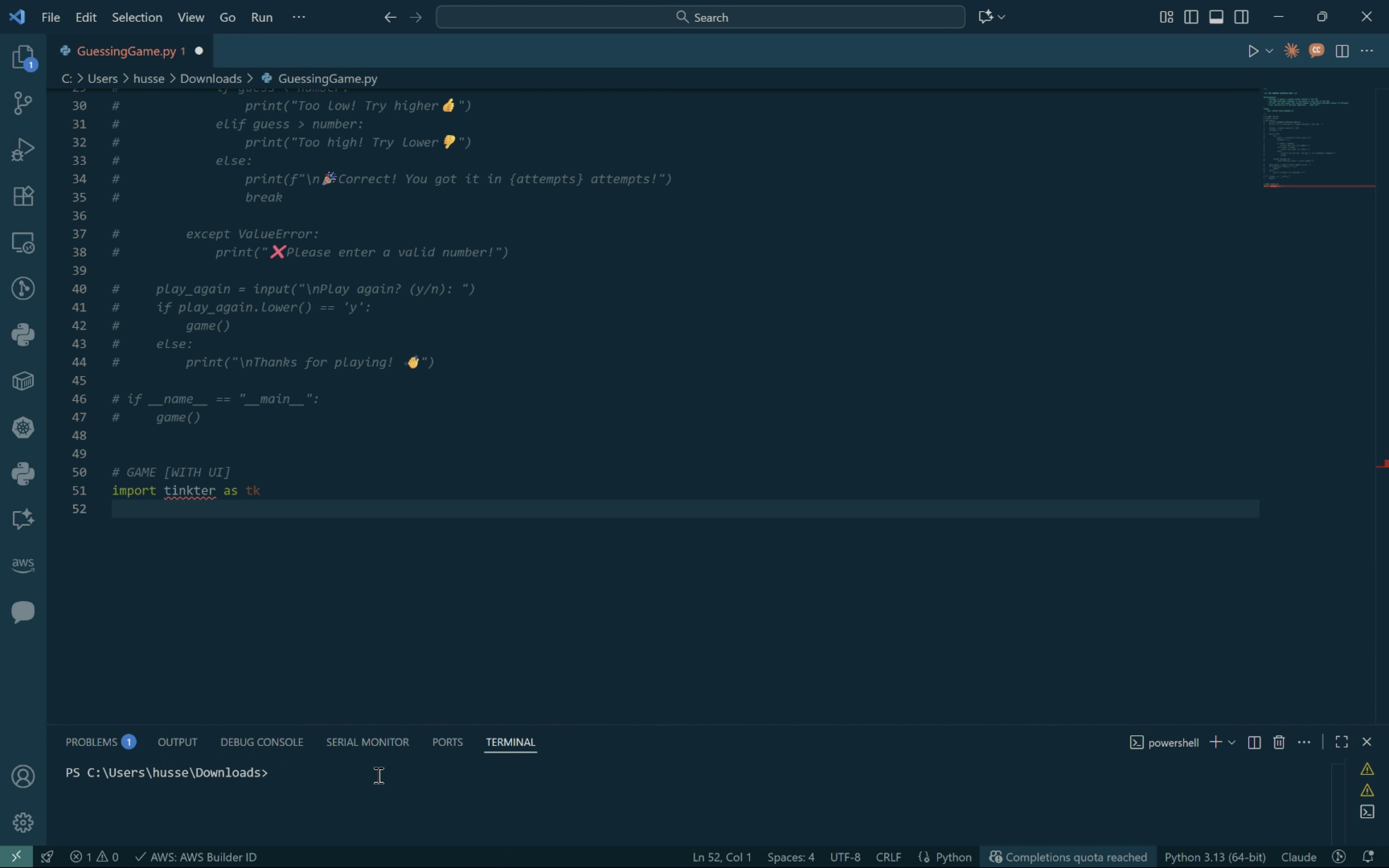 
type(pip install tinkter)
 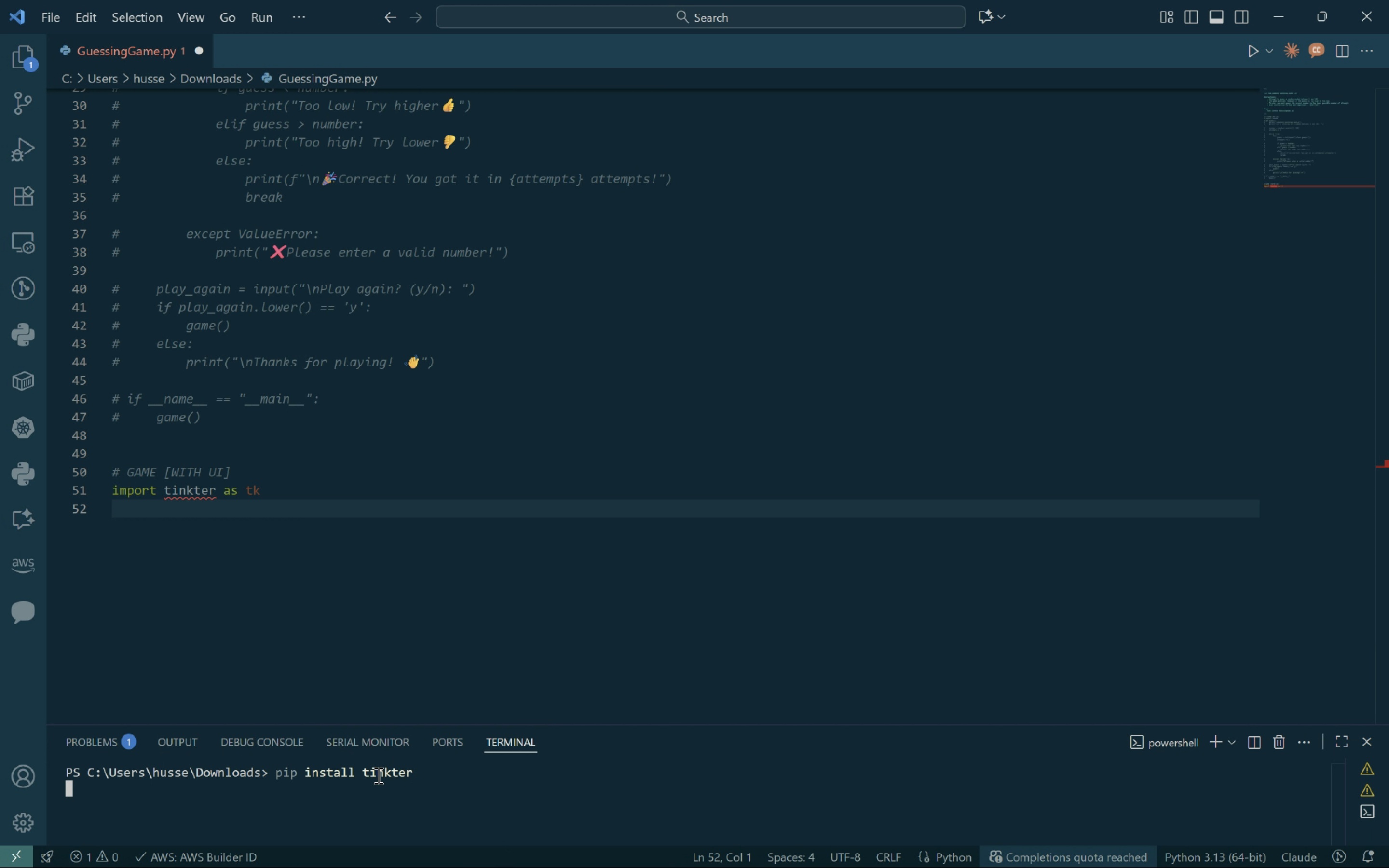 
key(Enter)
 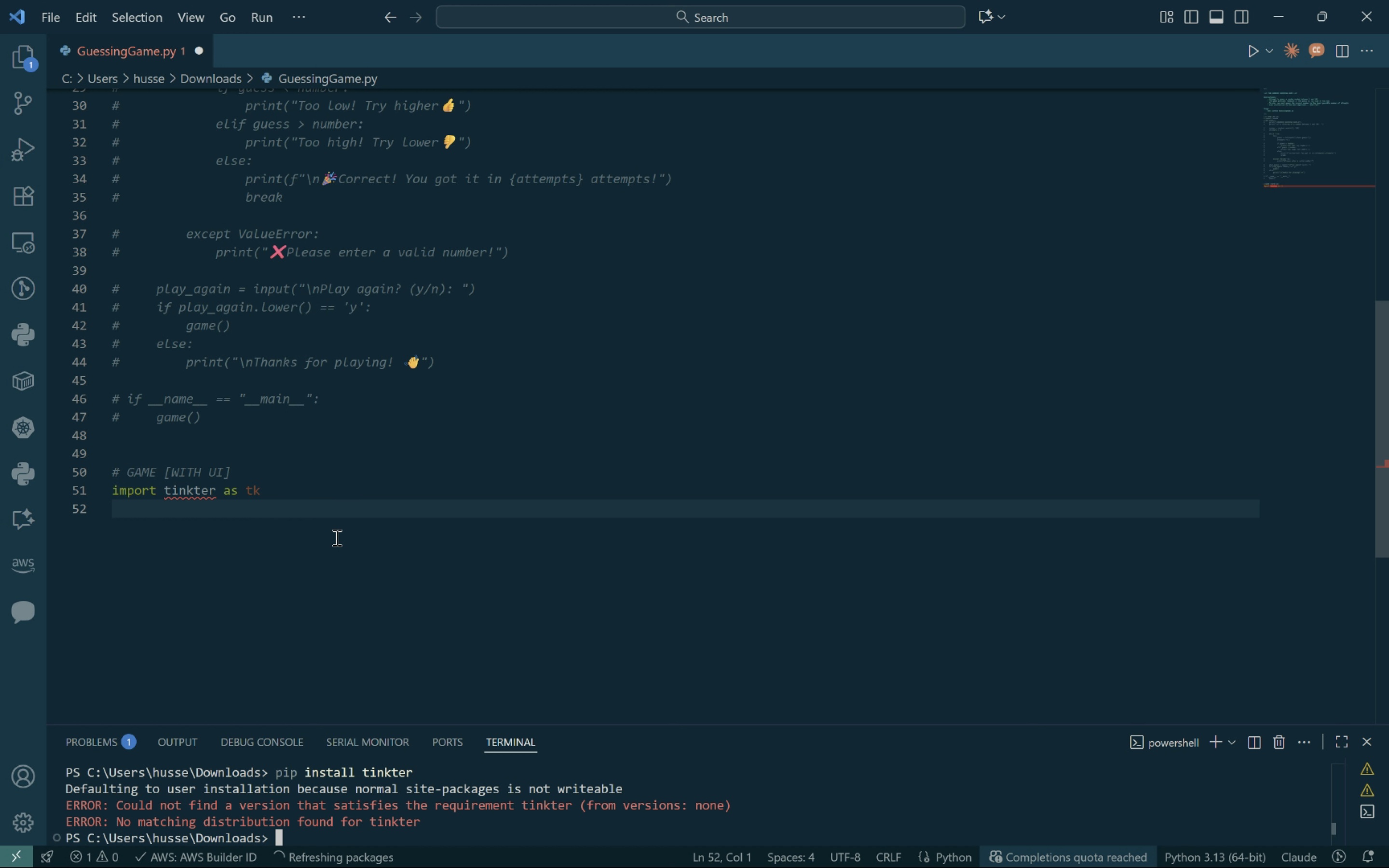 
wait(25.04)
 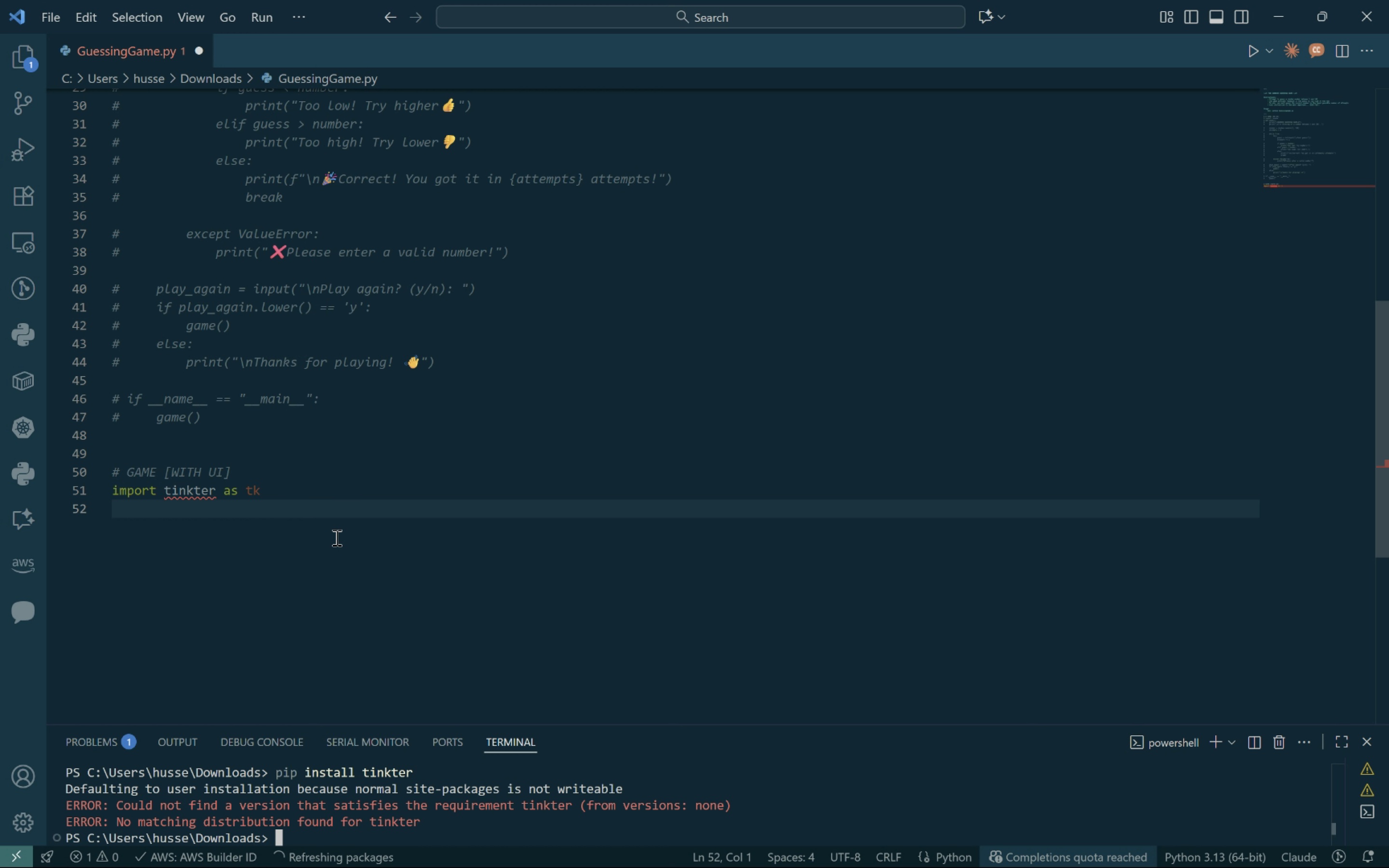 
double_click([208, 499])
 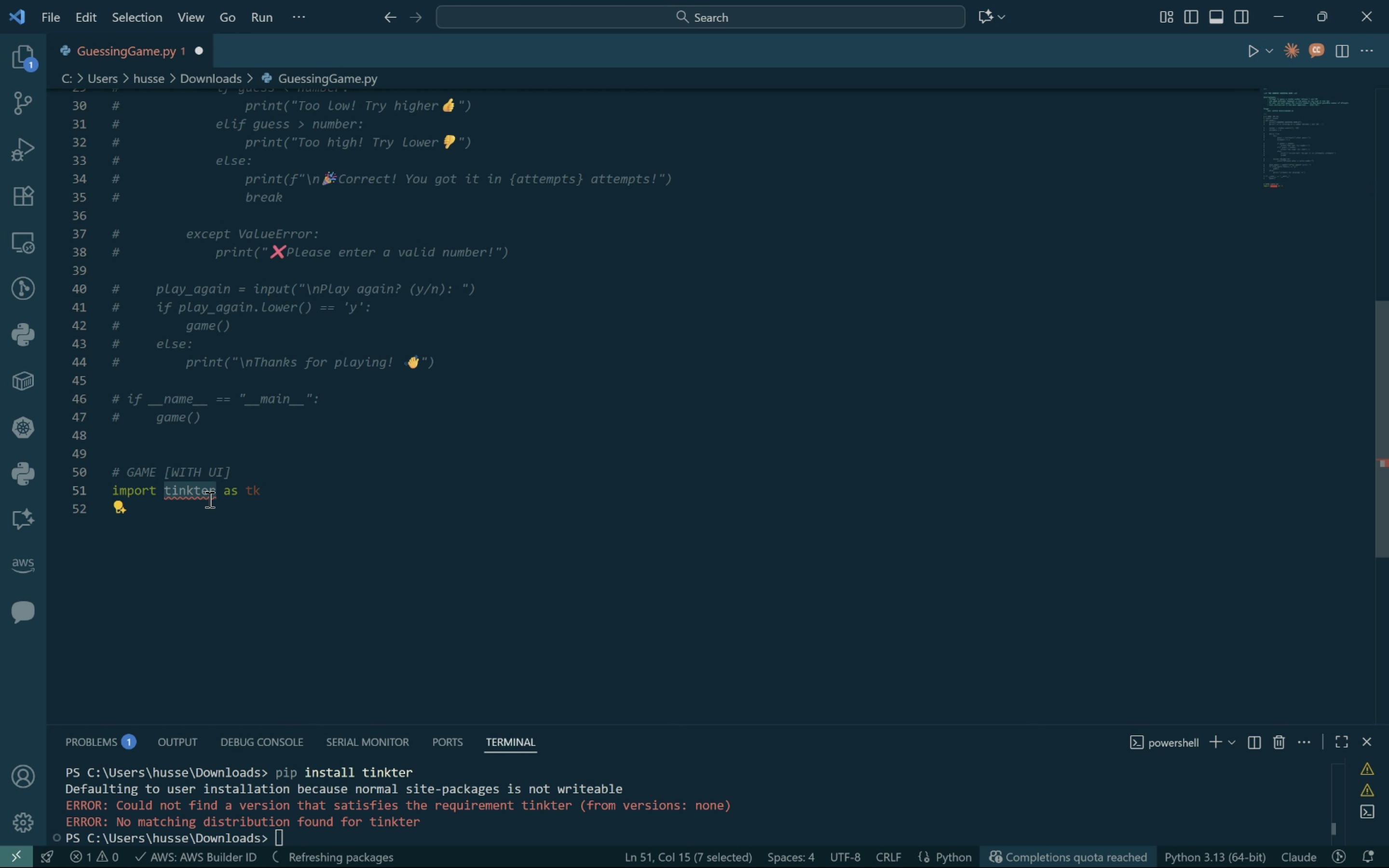 
key(Backspace)
type(streamlit)
 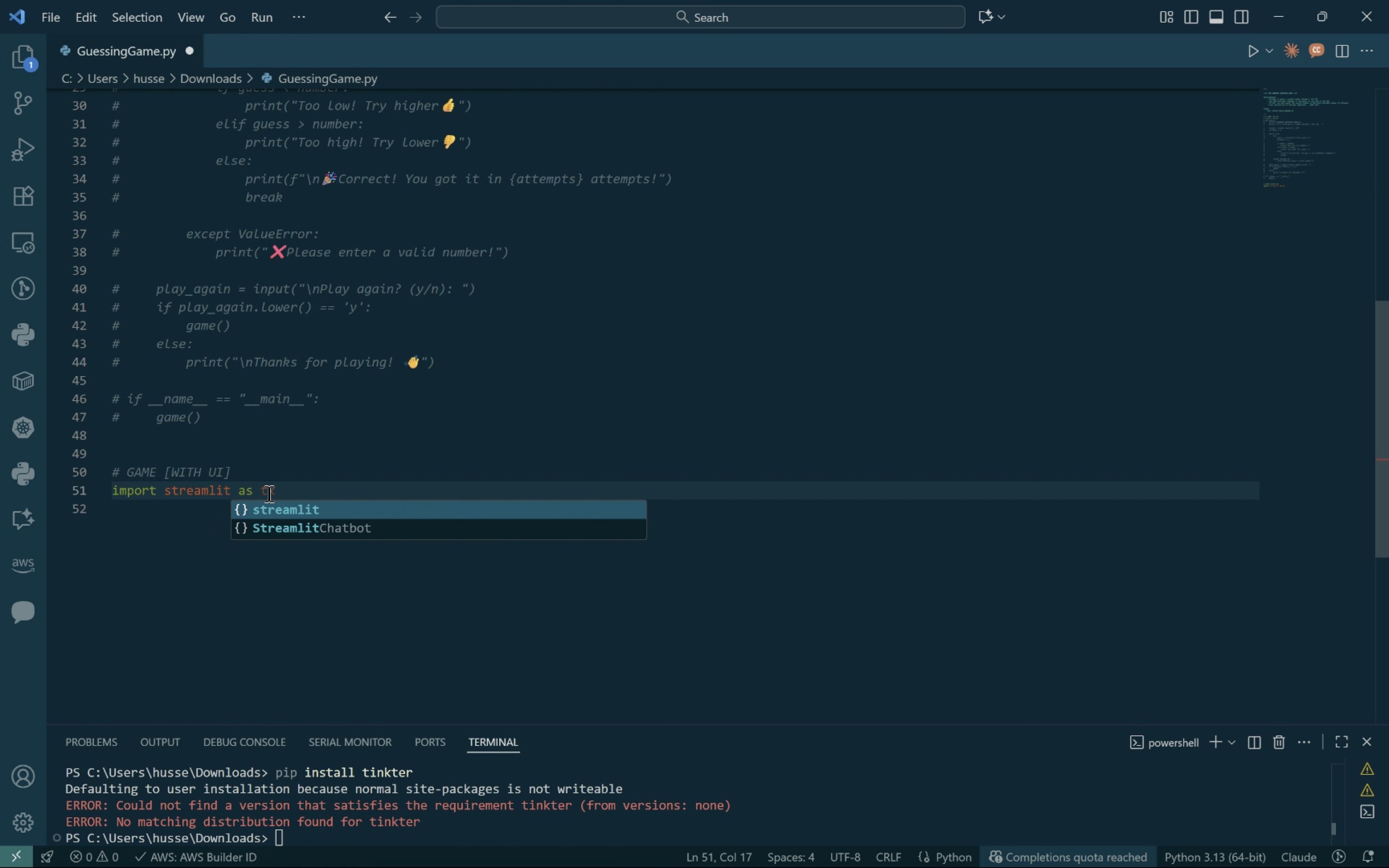 
double_click([268, 493])
 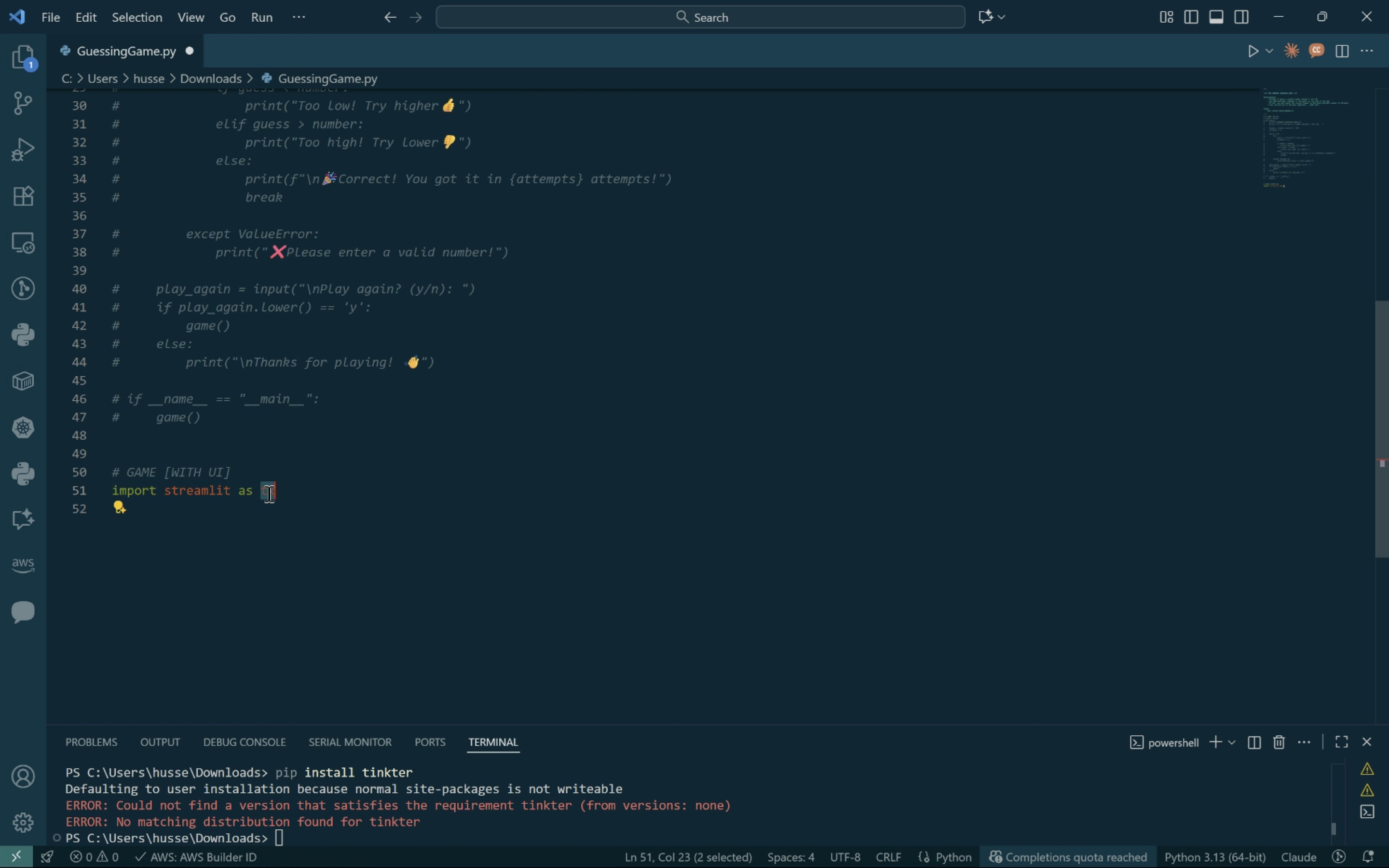 
type(st)
 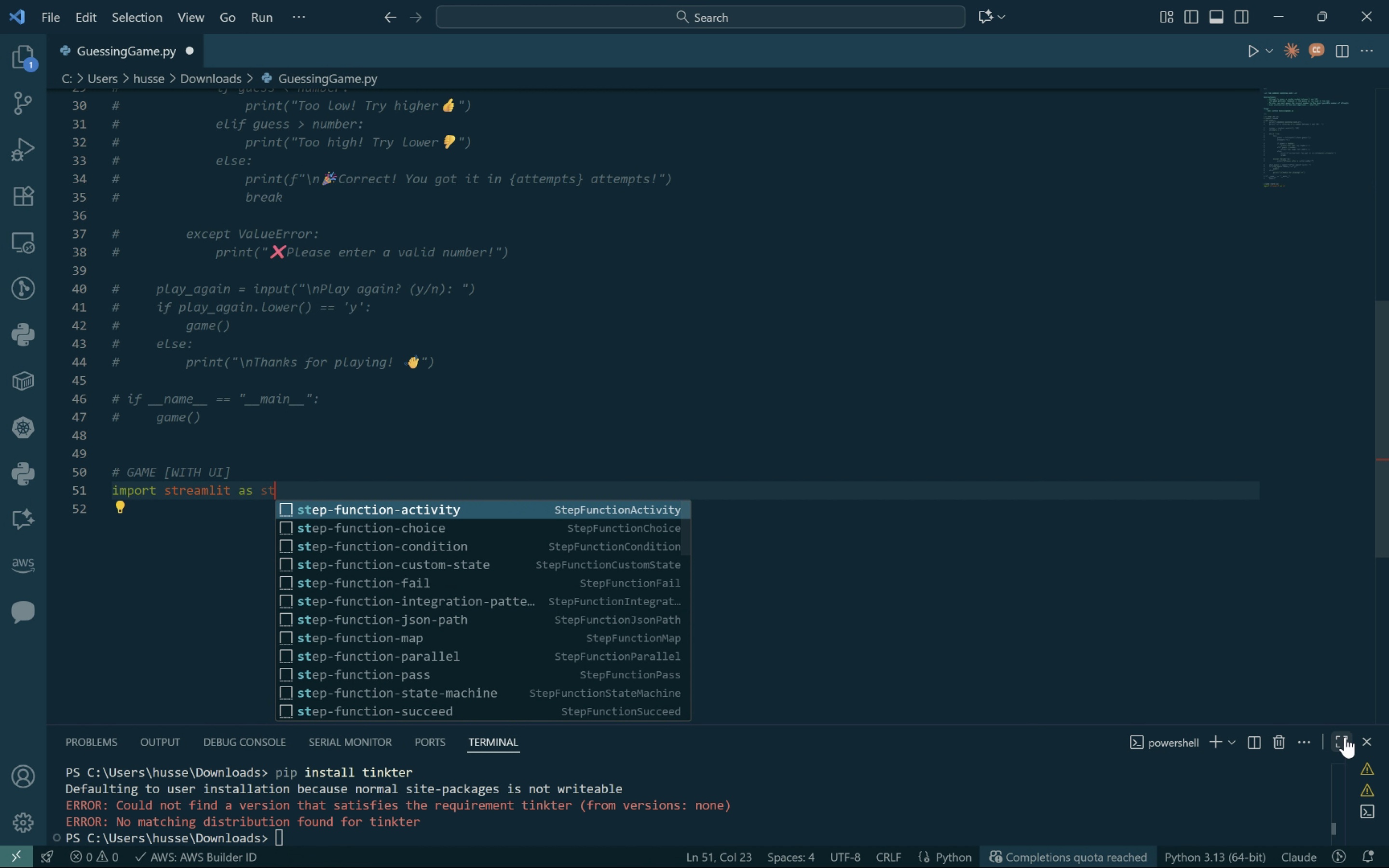 
left_click([1368, 743])
 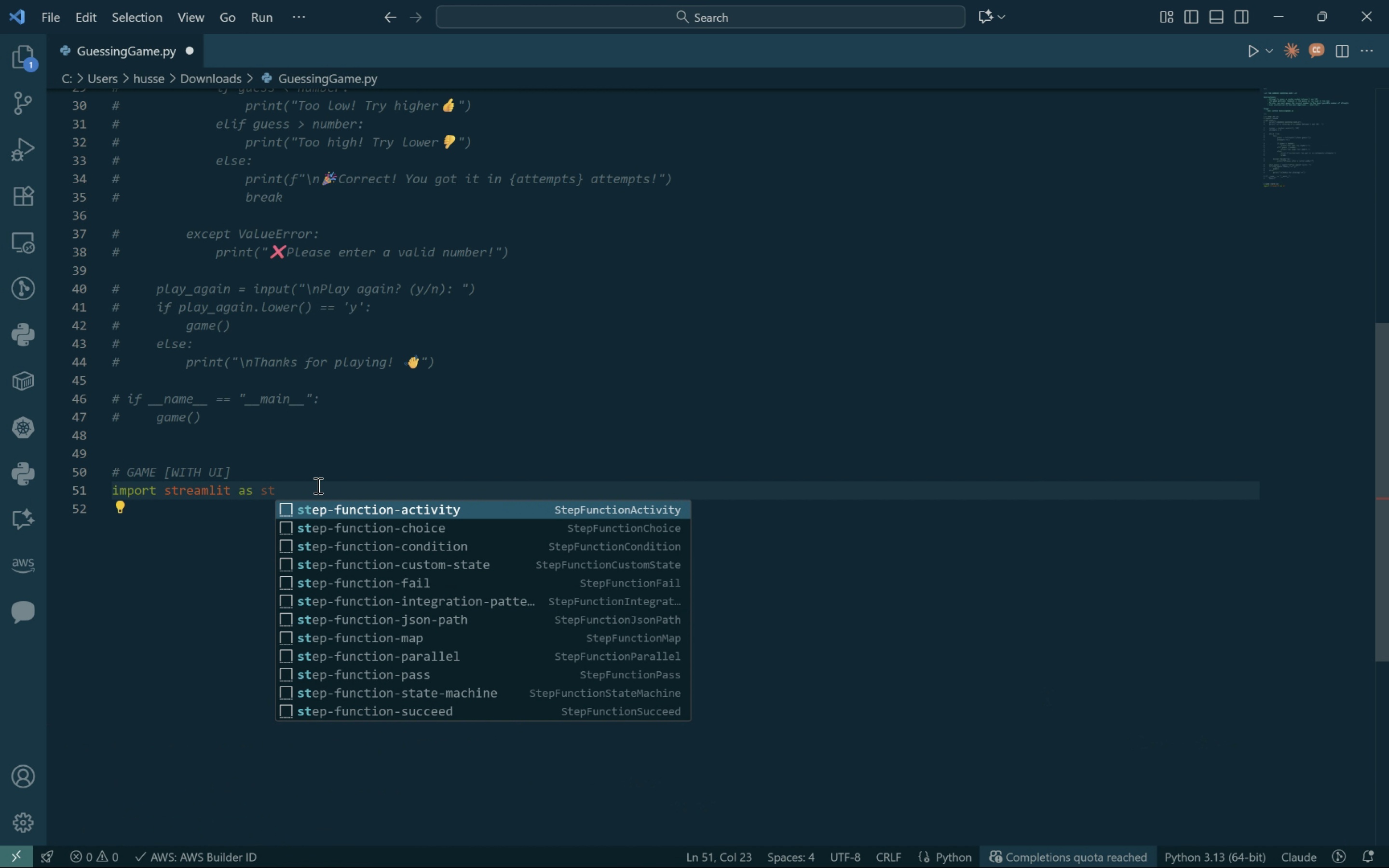 
left_click([317, 485])
 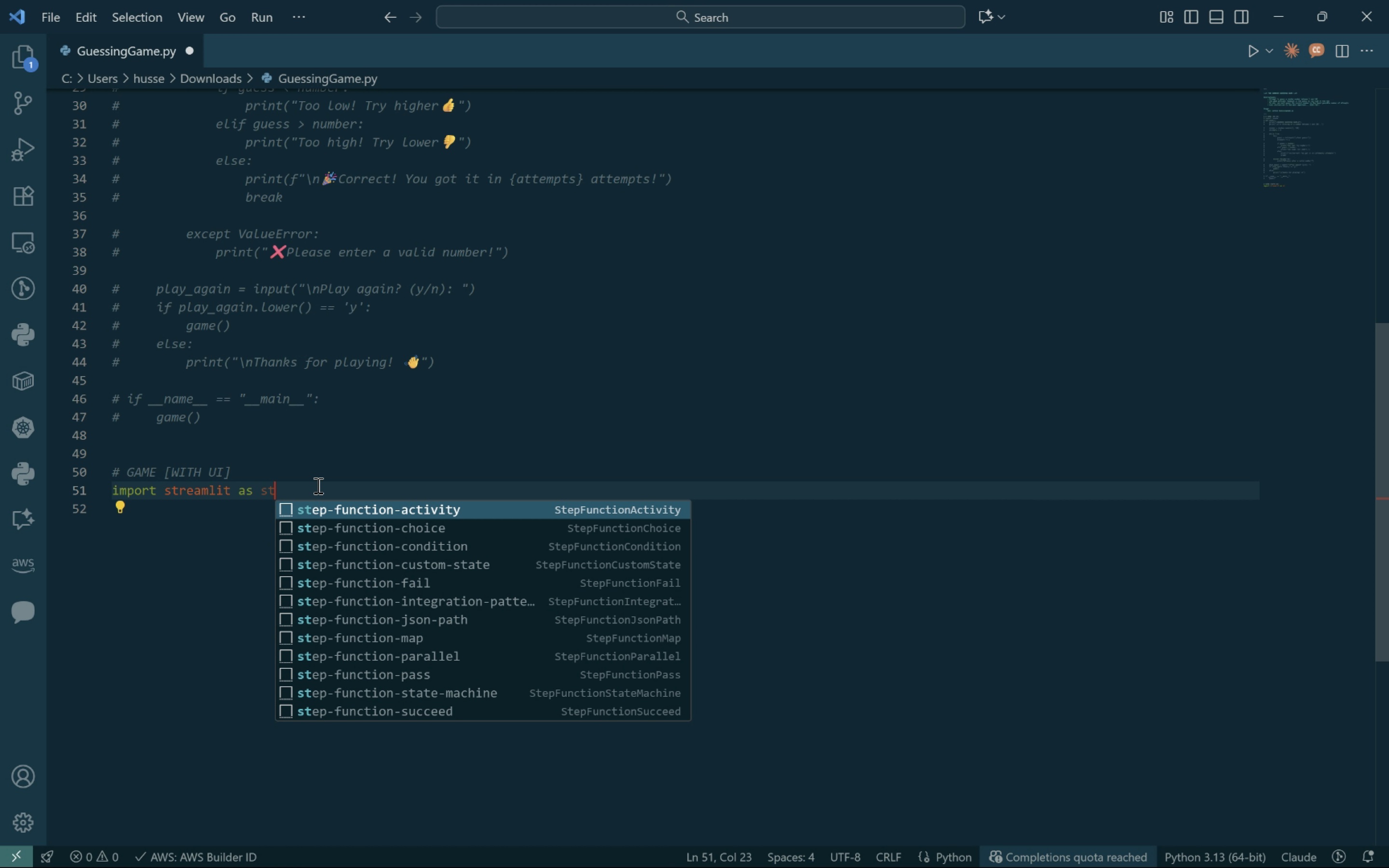 
key(Enter)
 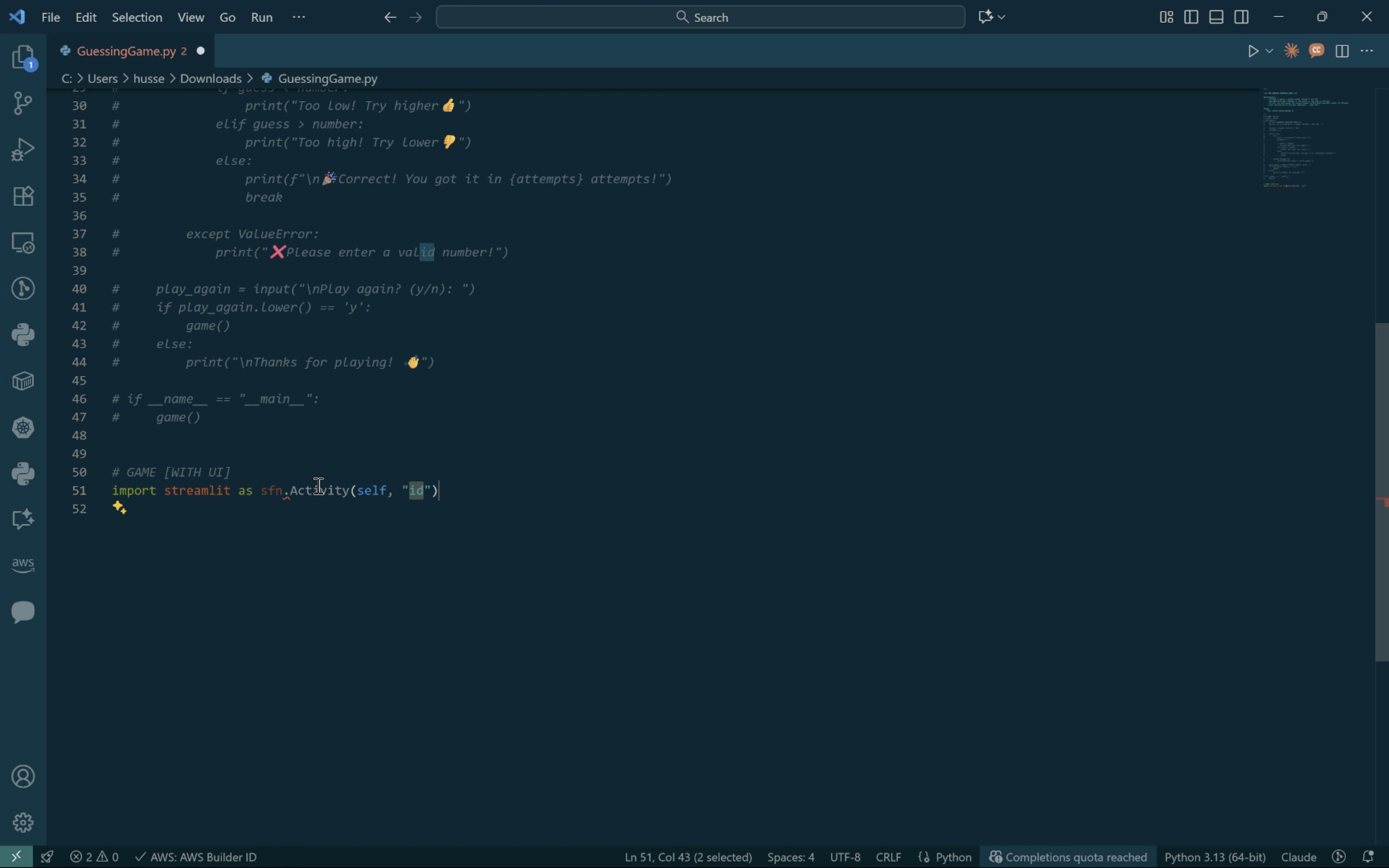 
key(Control+Z)
 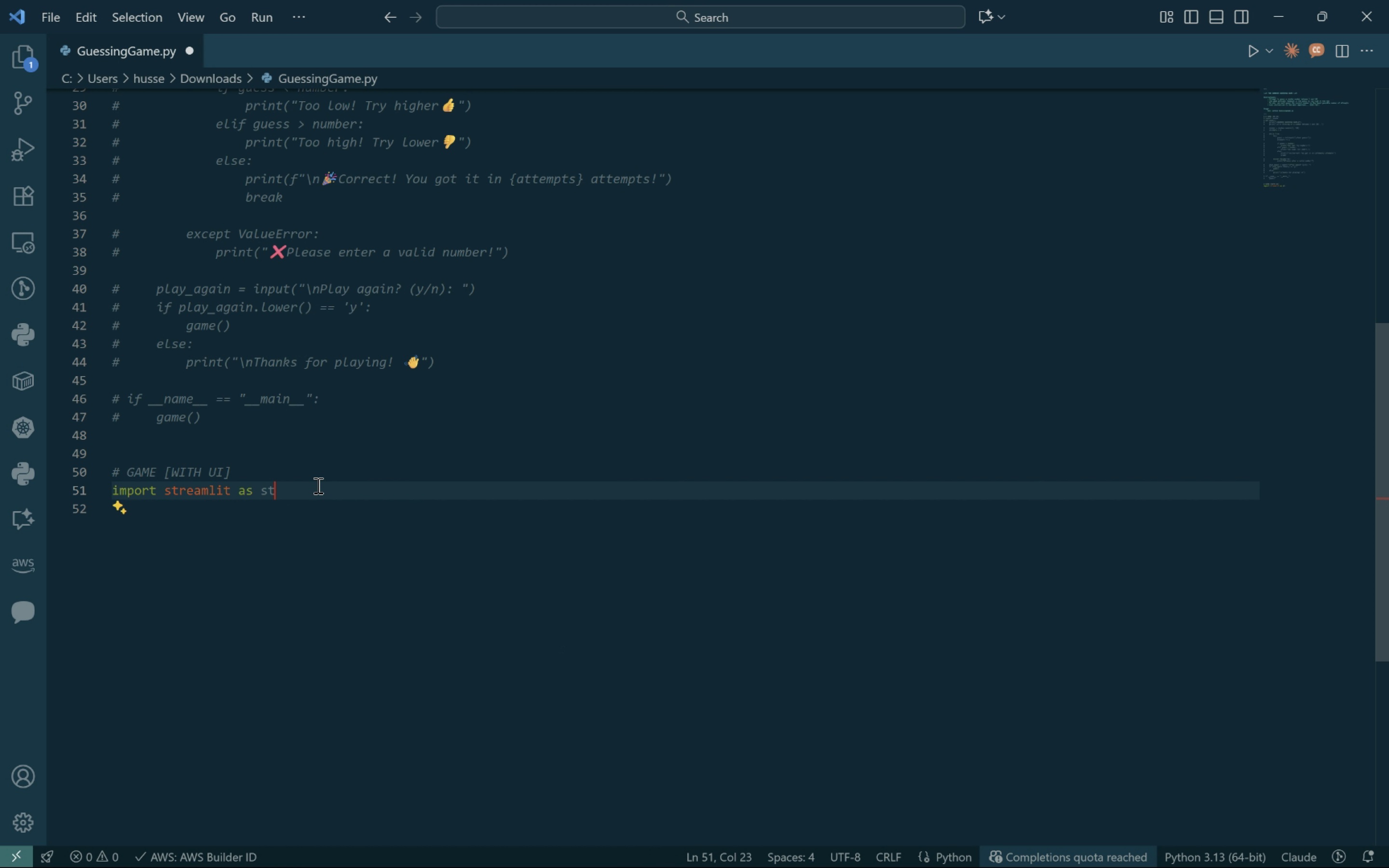 
key(Enter)
 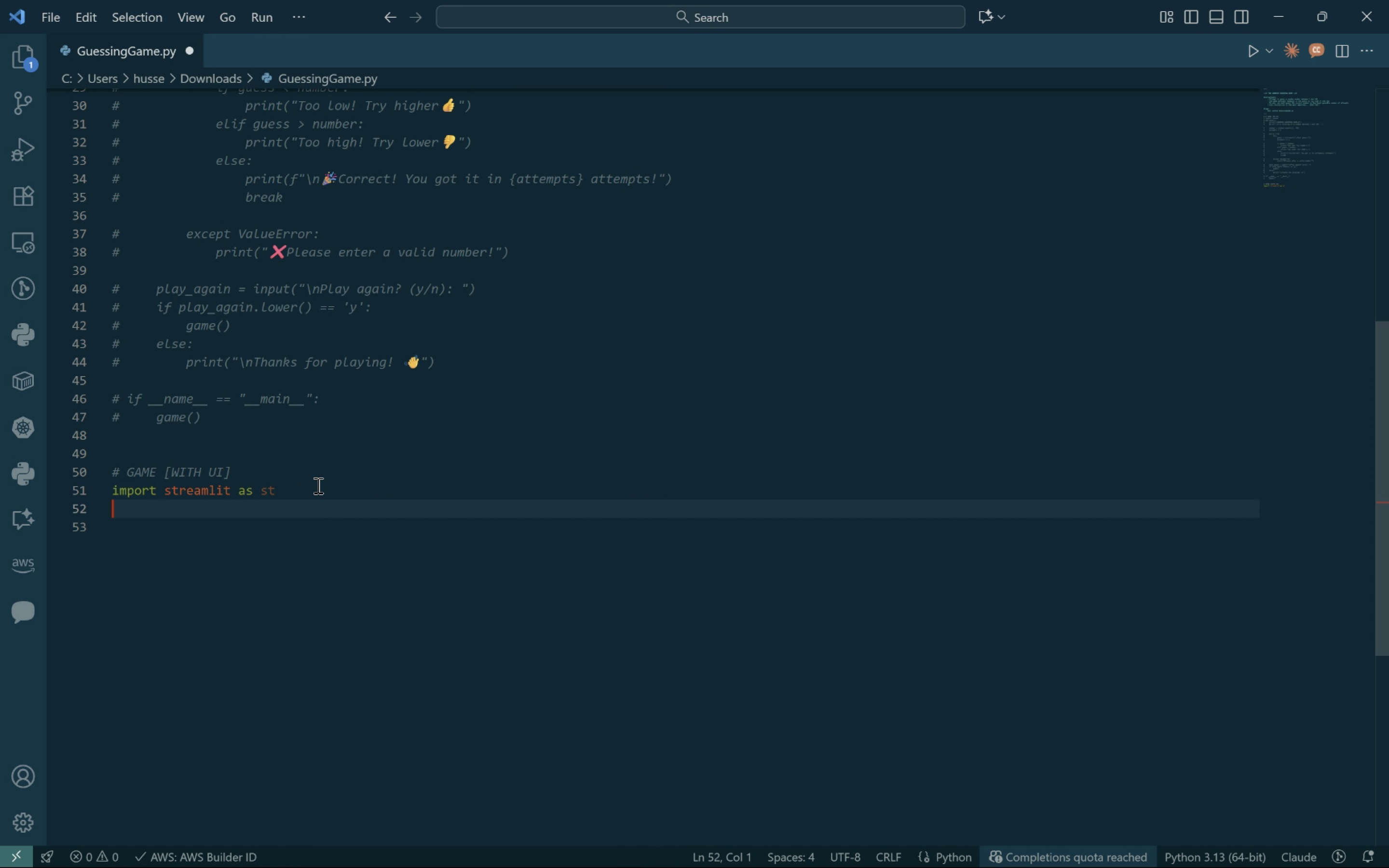 
type(import random)
 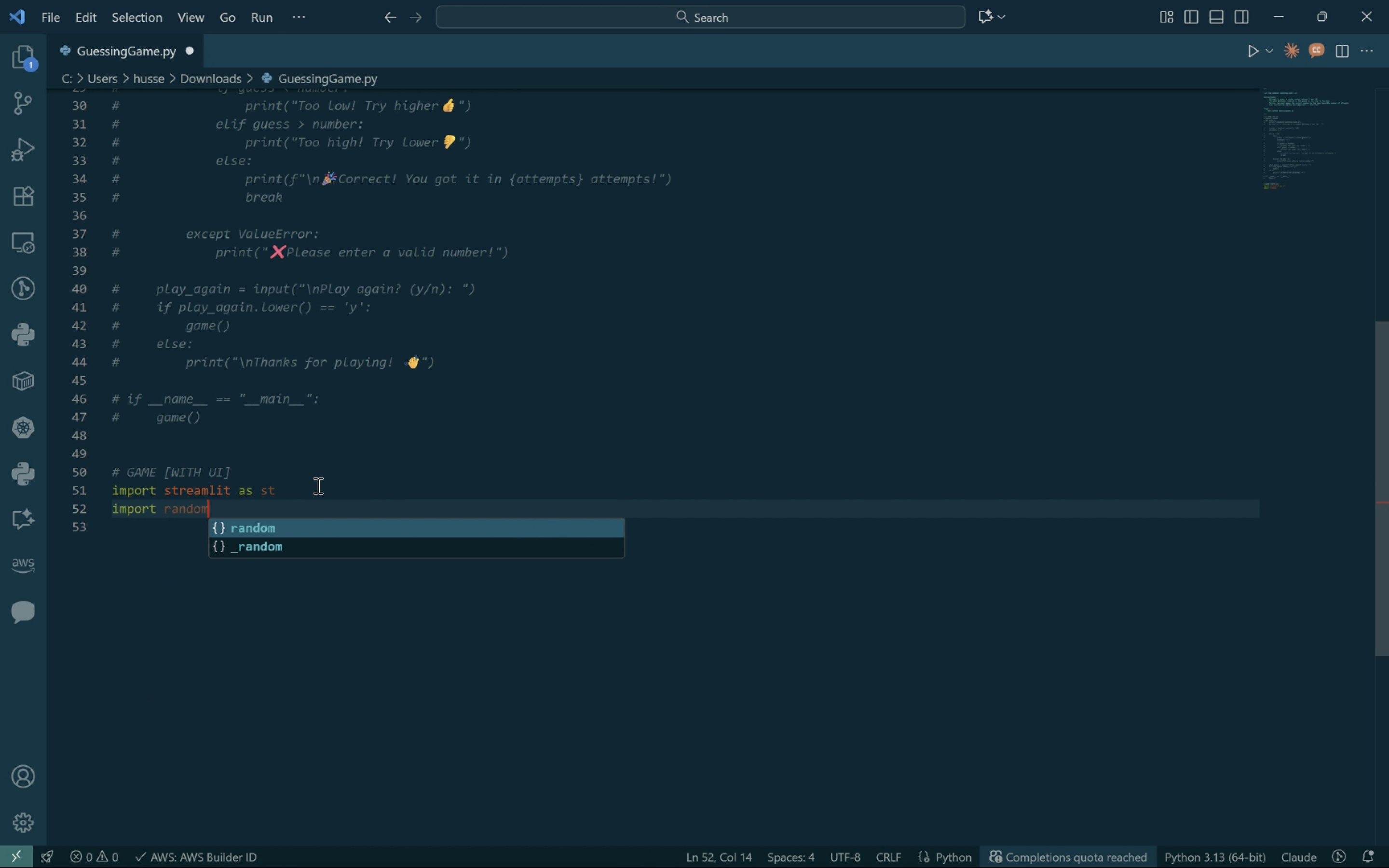 
key(Enter)
 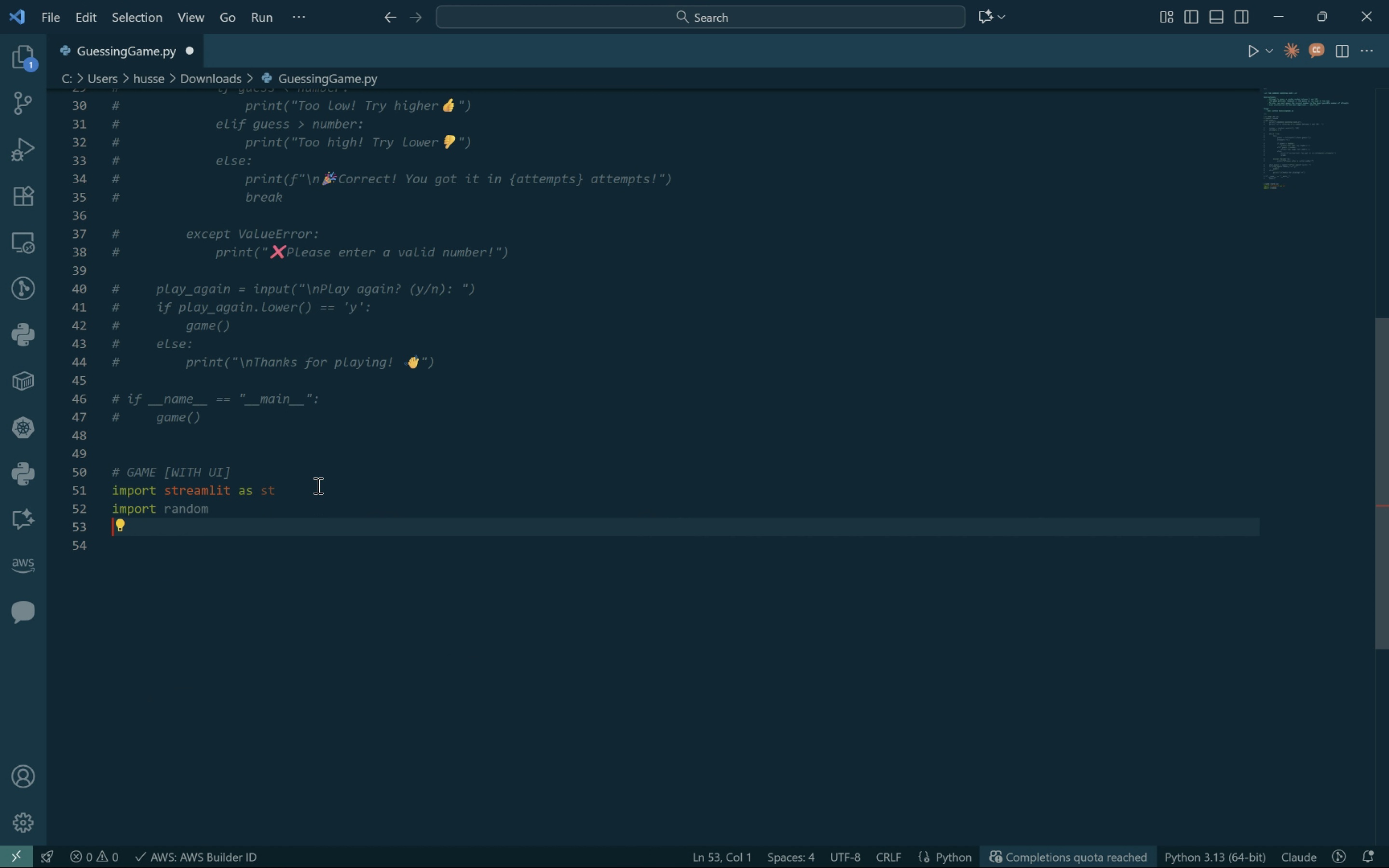 
key(Enter)
 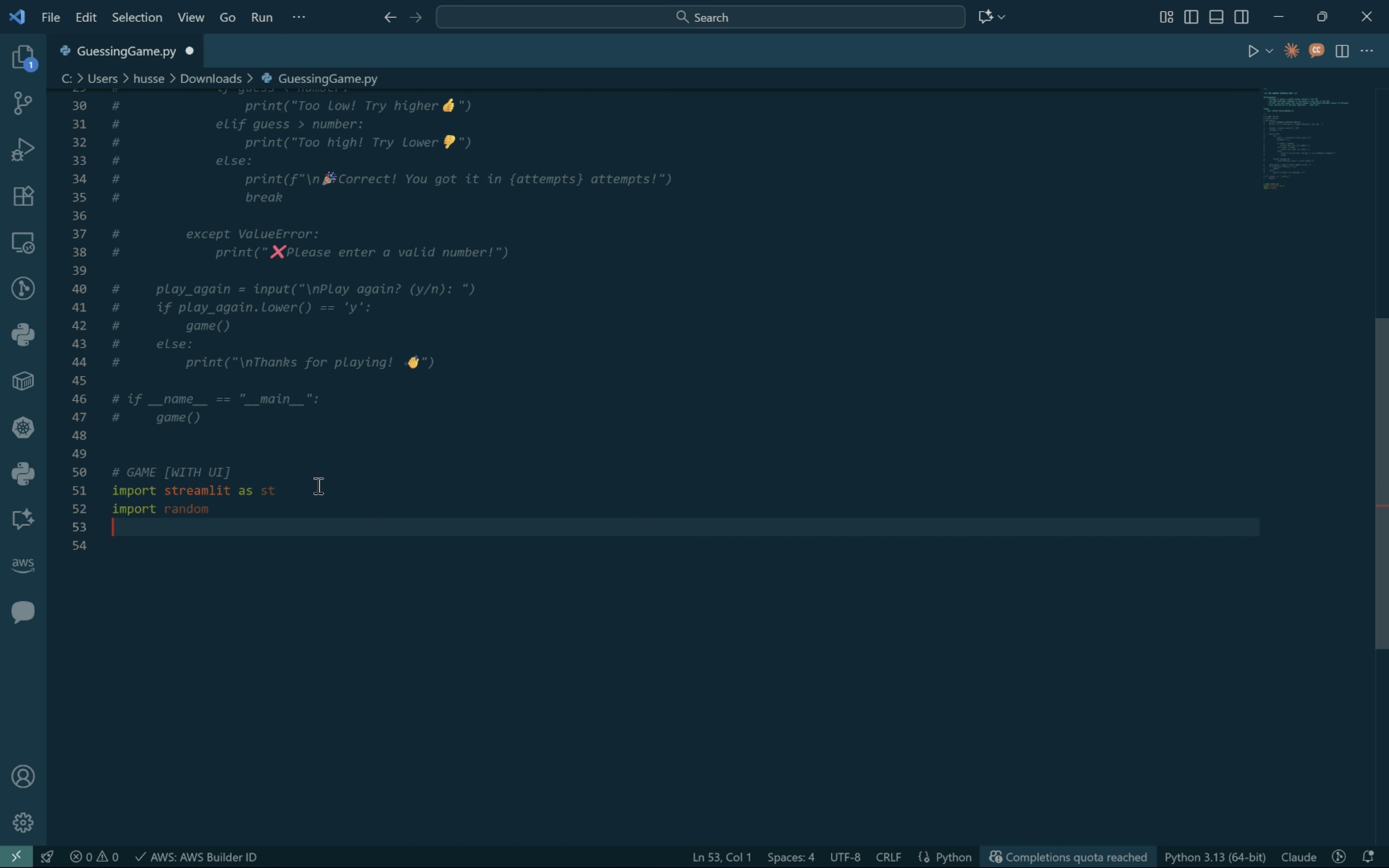 
key(Enter)
 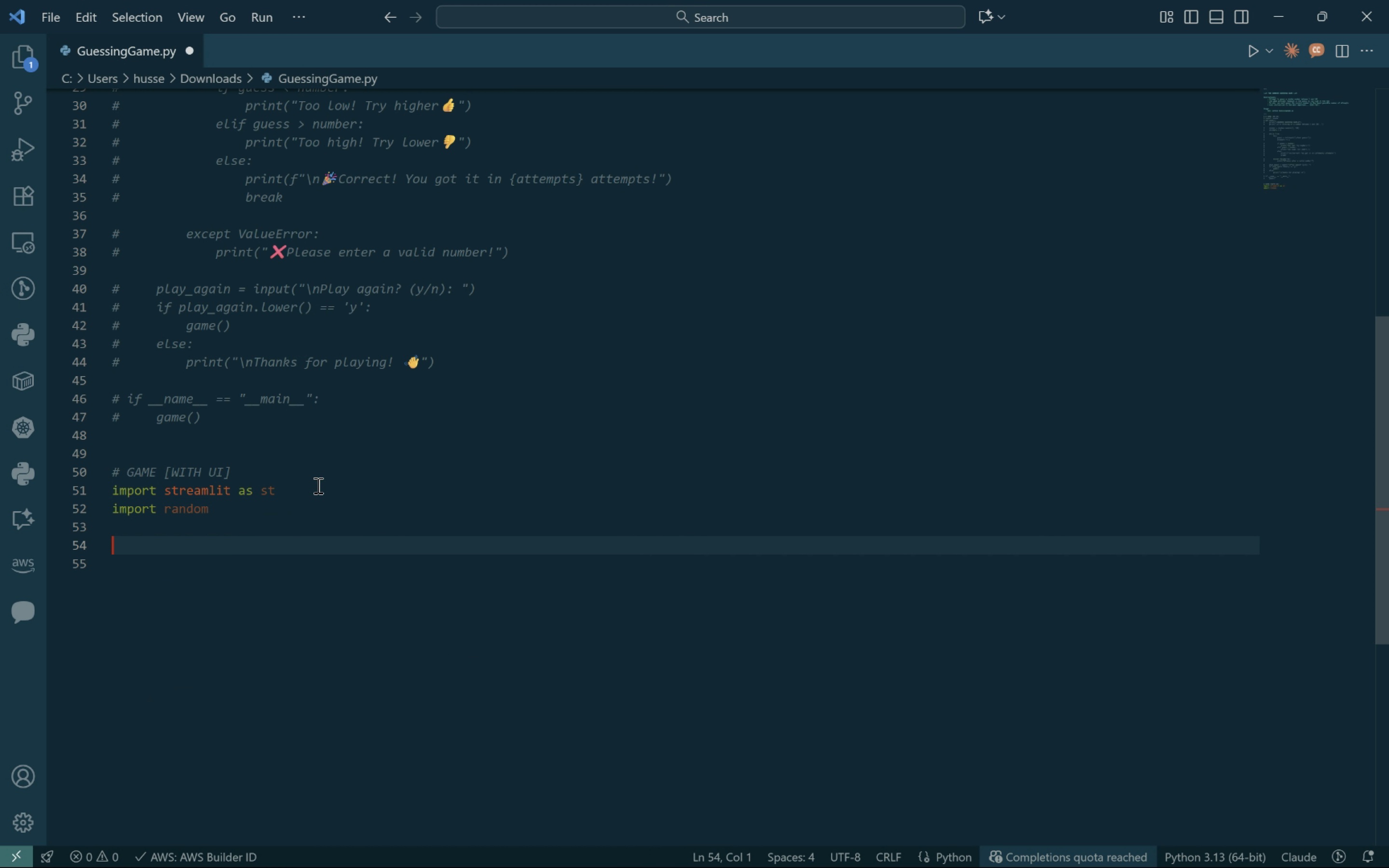 
type(st.set_page_configuration)
 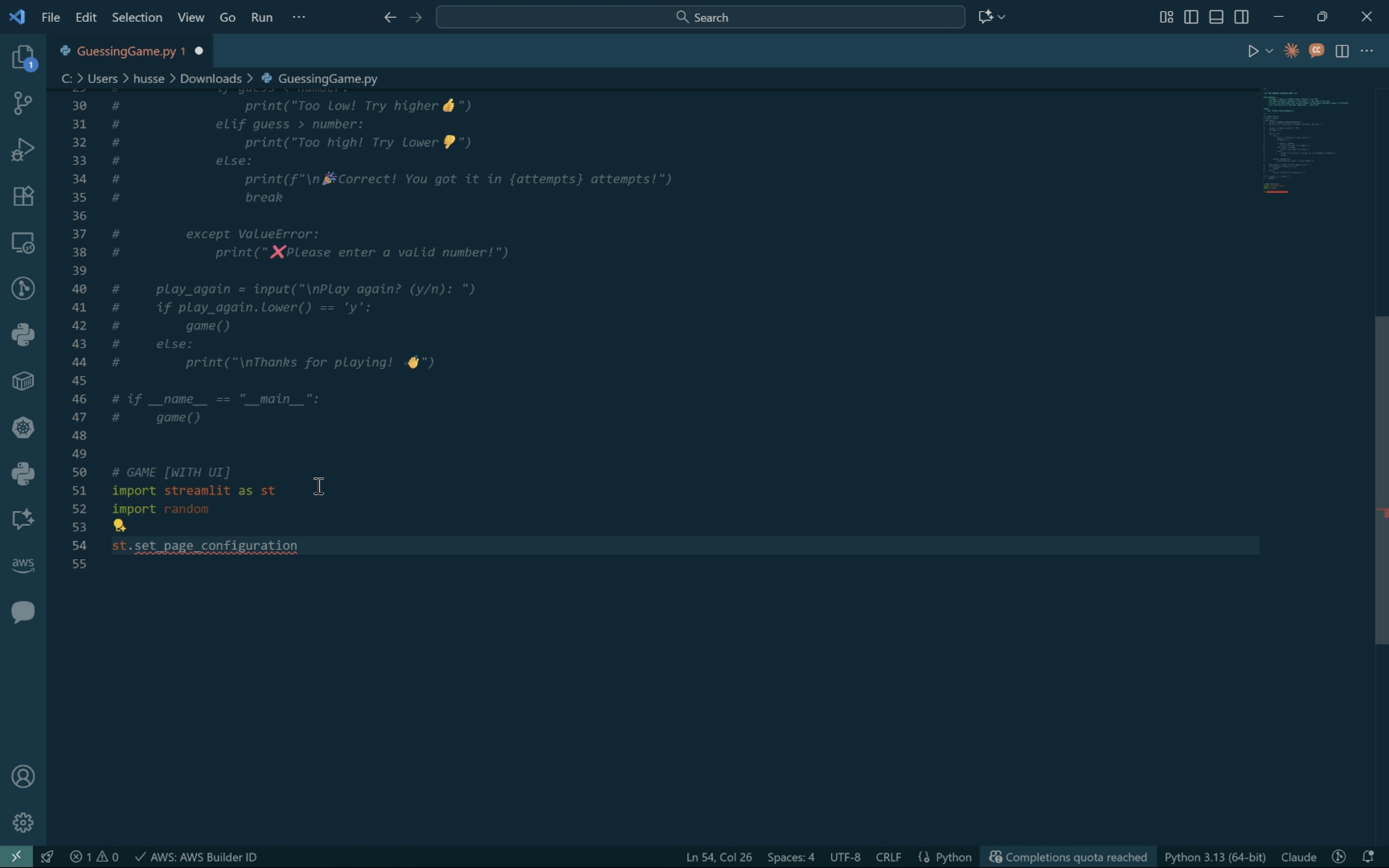 
type((page_title=")
 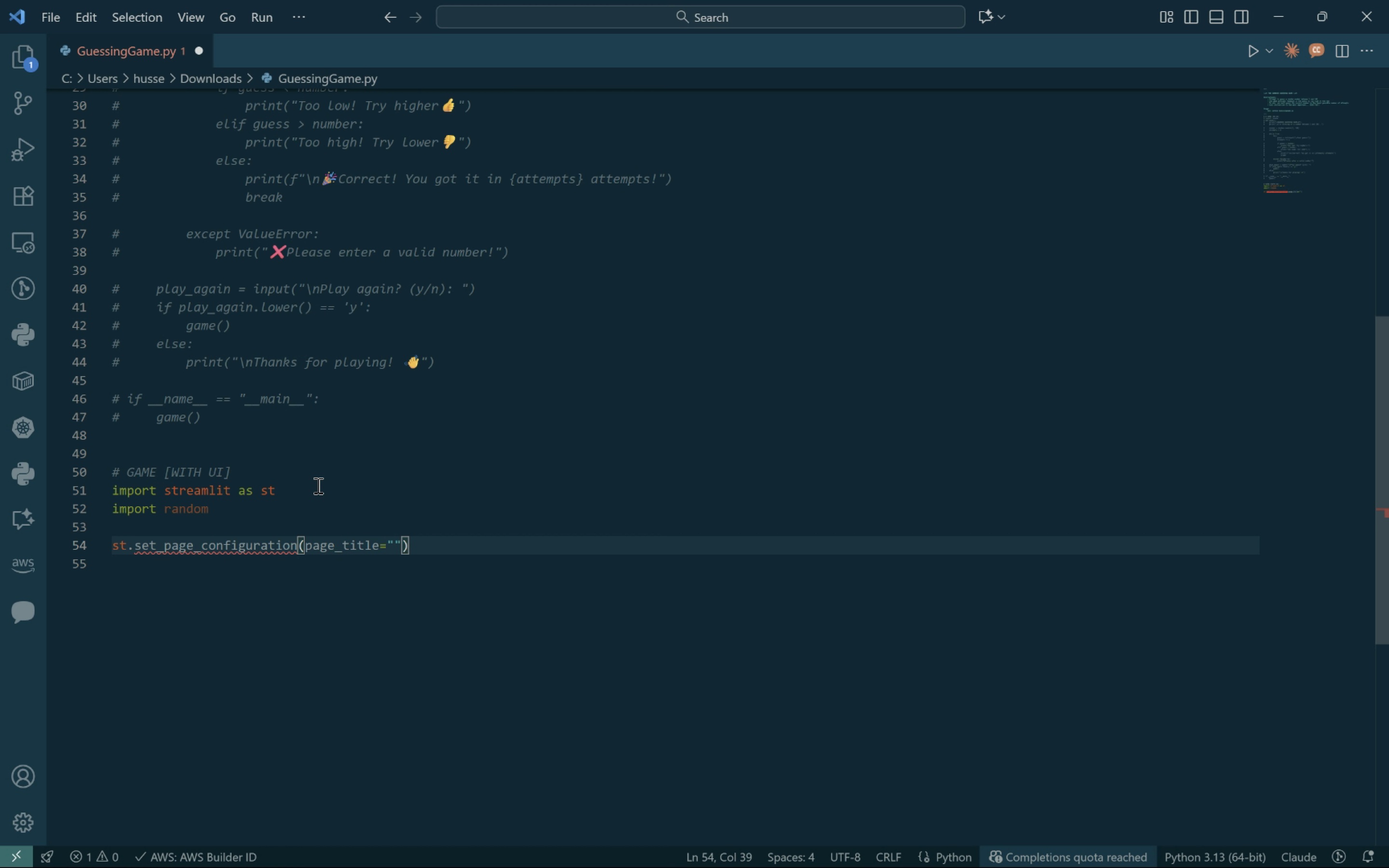 
key(Control+V)
 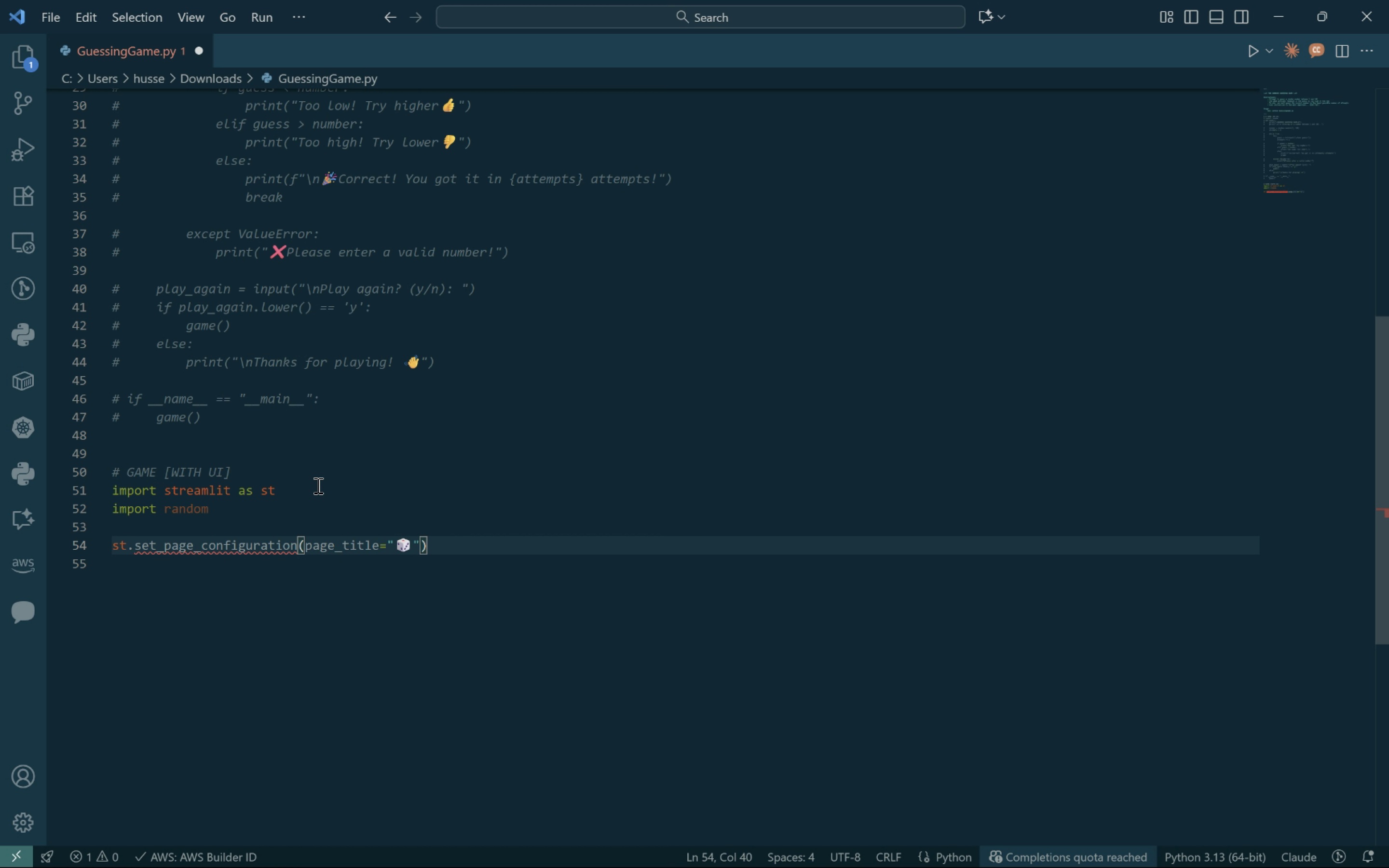 
key(Control+V)
 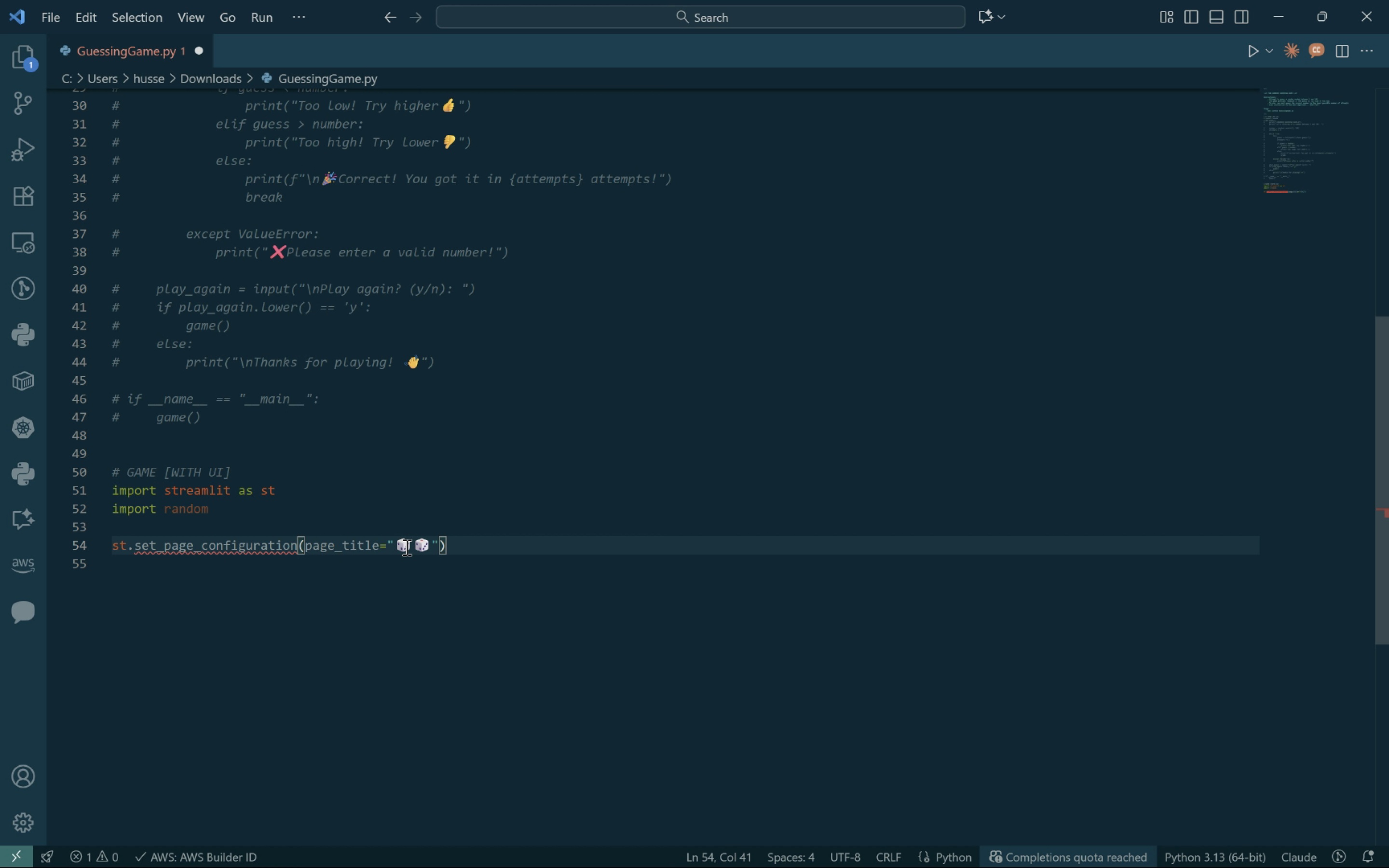 
left_click([418, 544])
 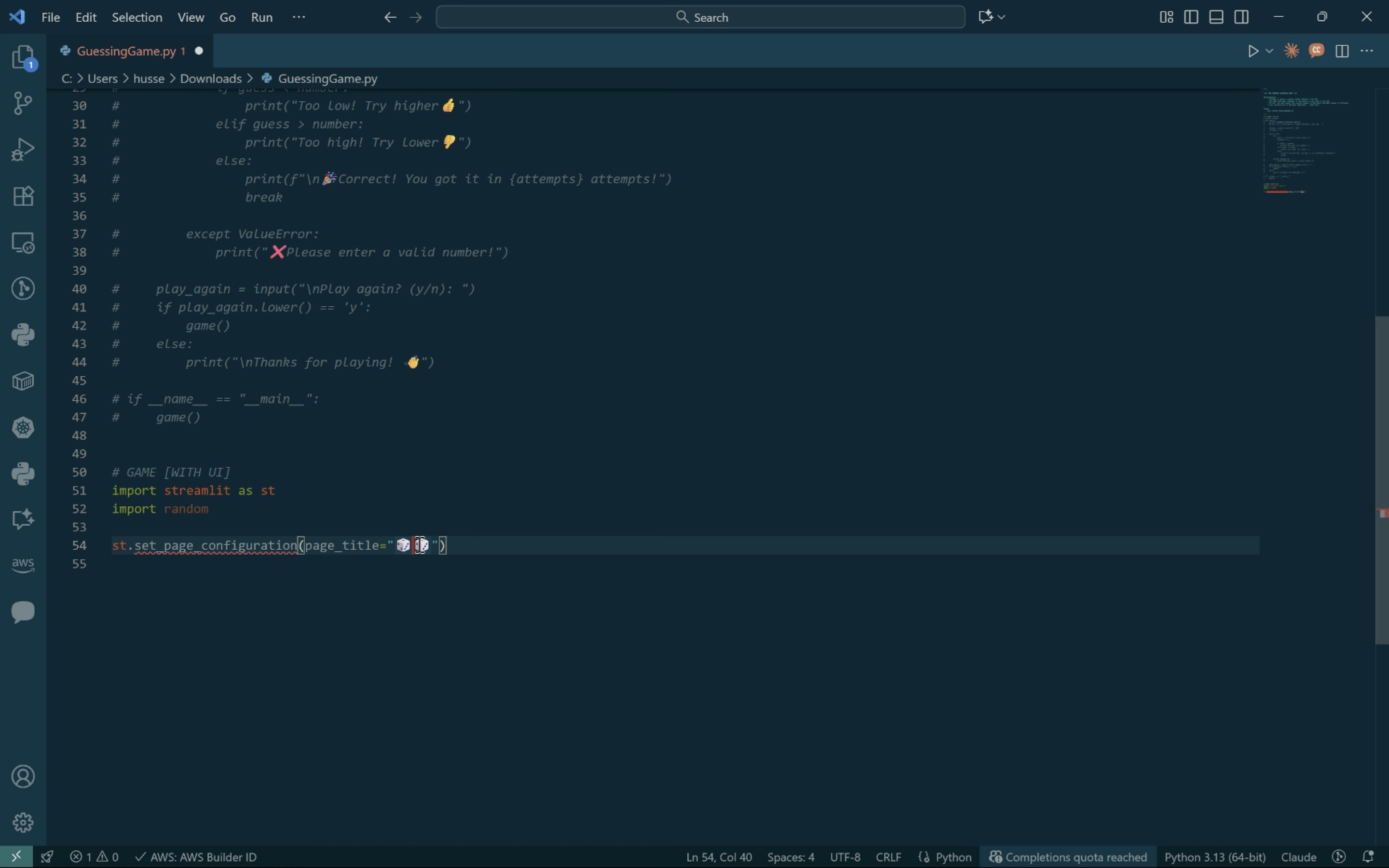 
type(Number Guessing game)
 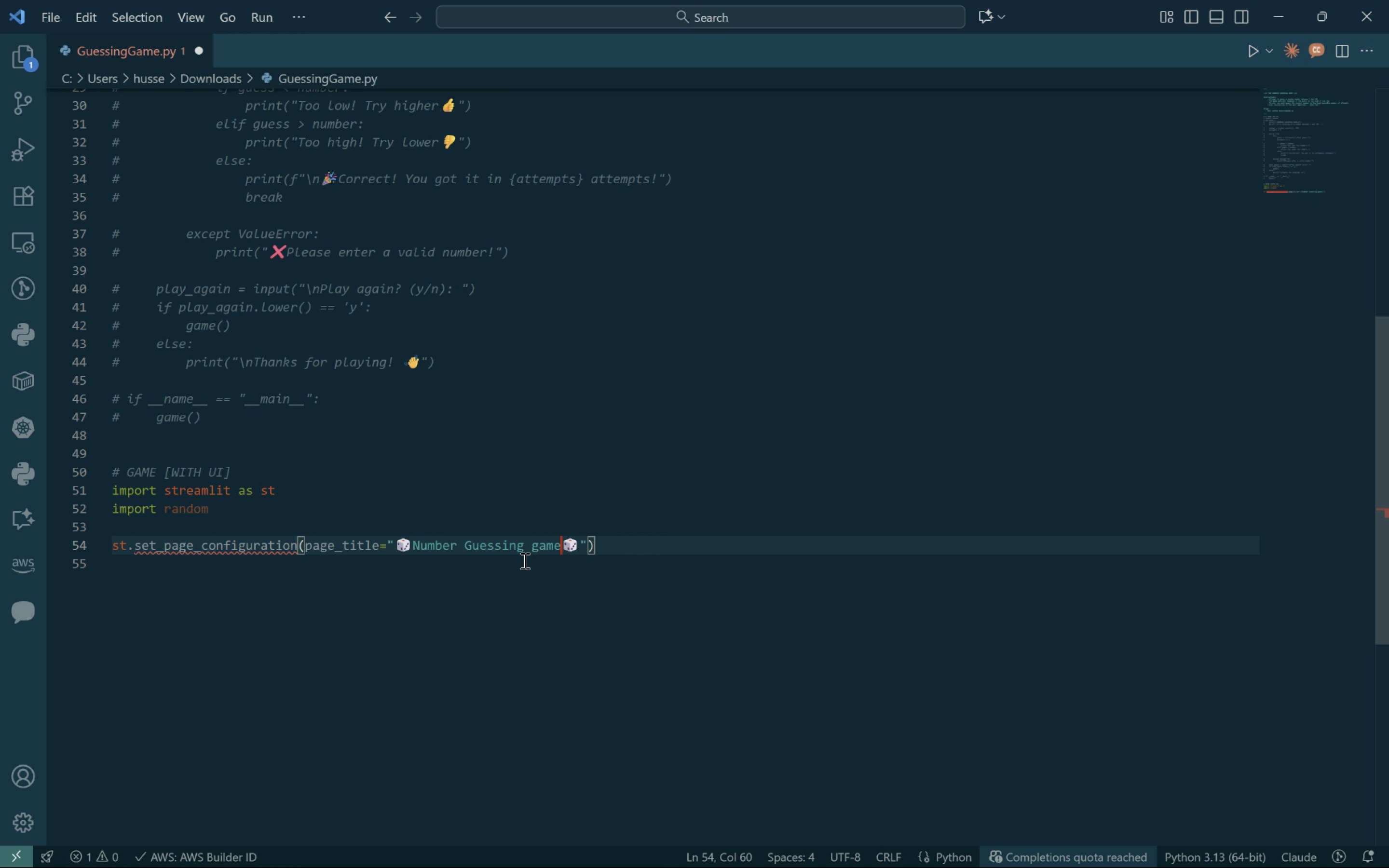 
left_click([589, 547])
 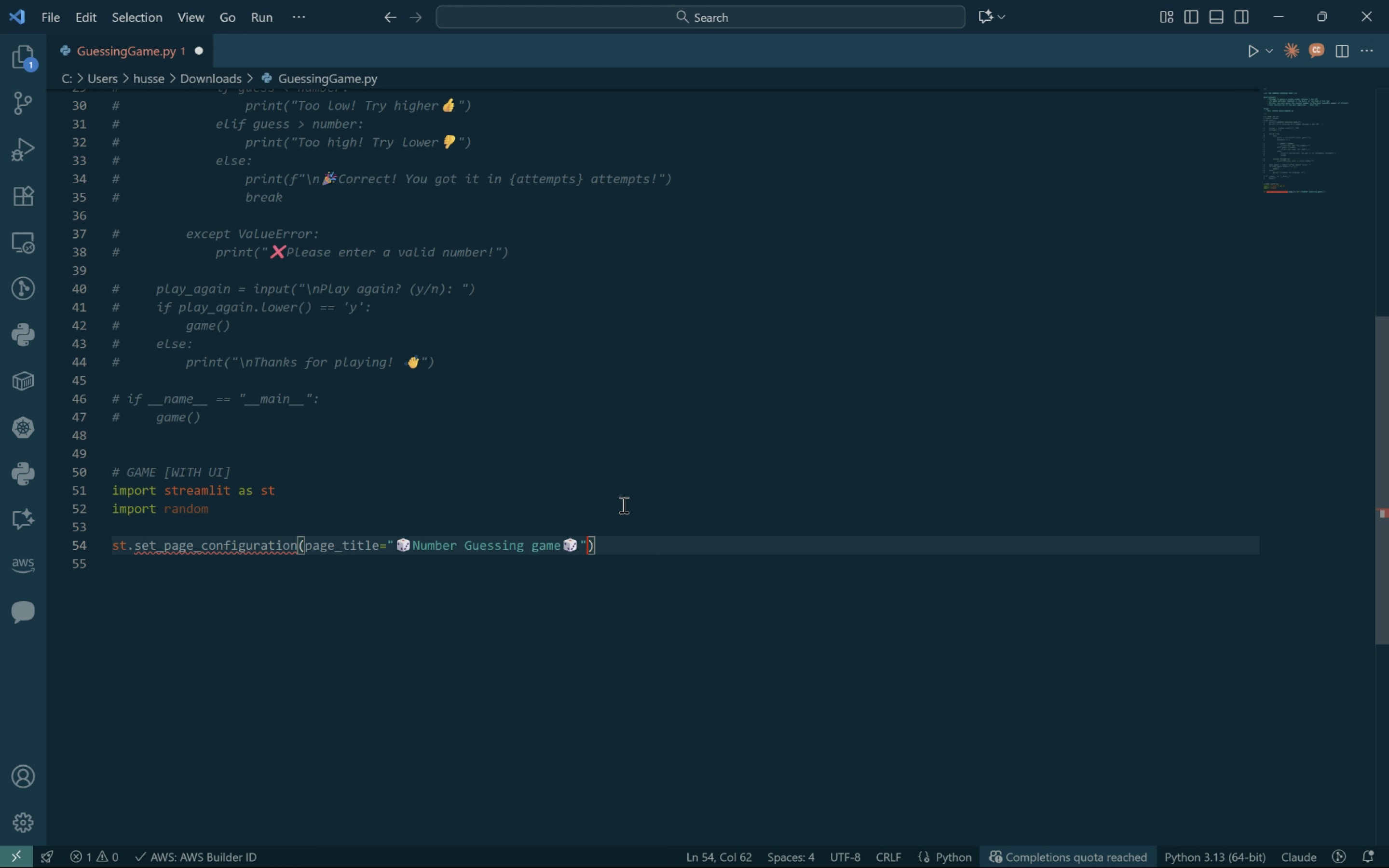 
type(, layout="centered)
 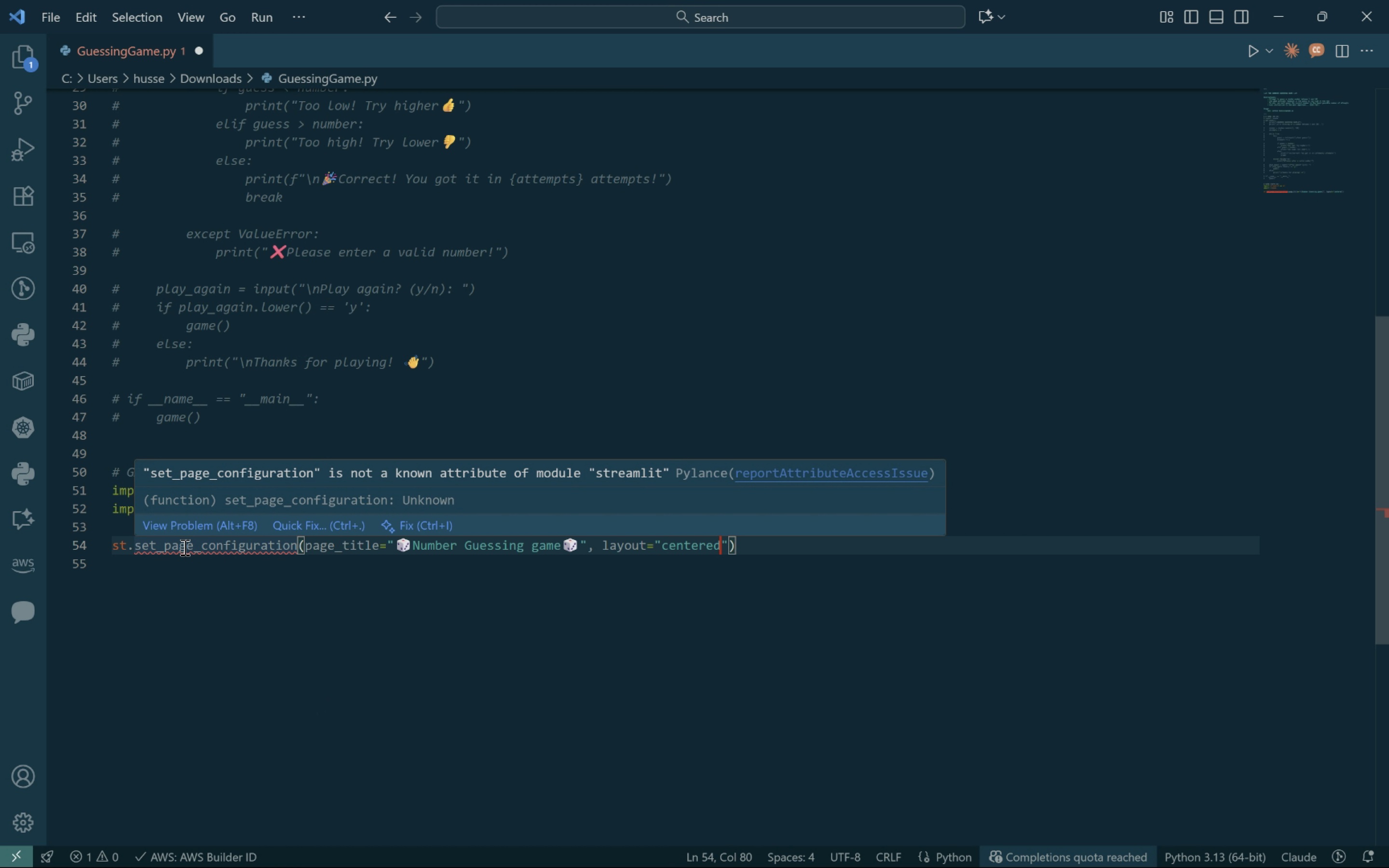 
wait(12.07)
 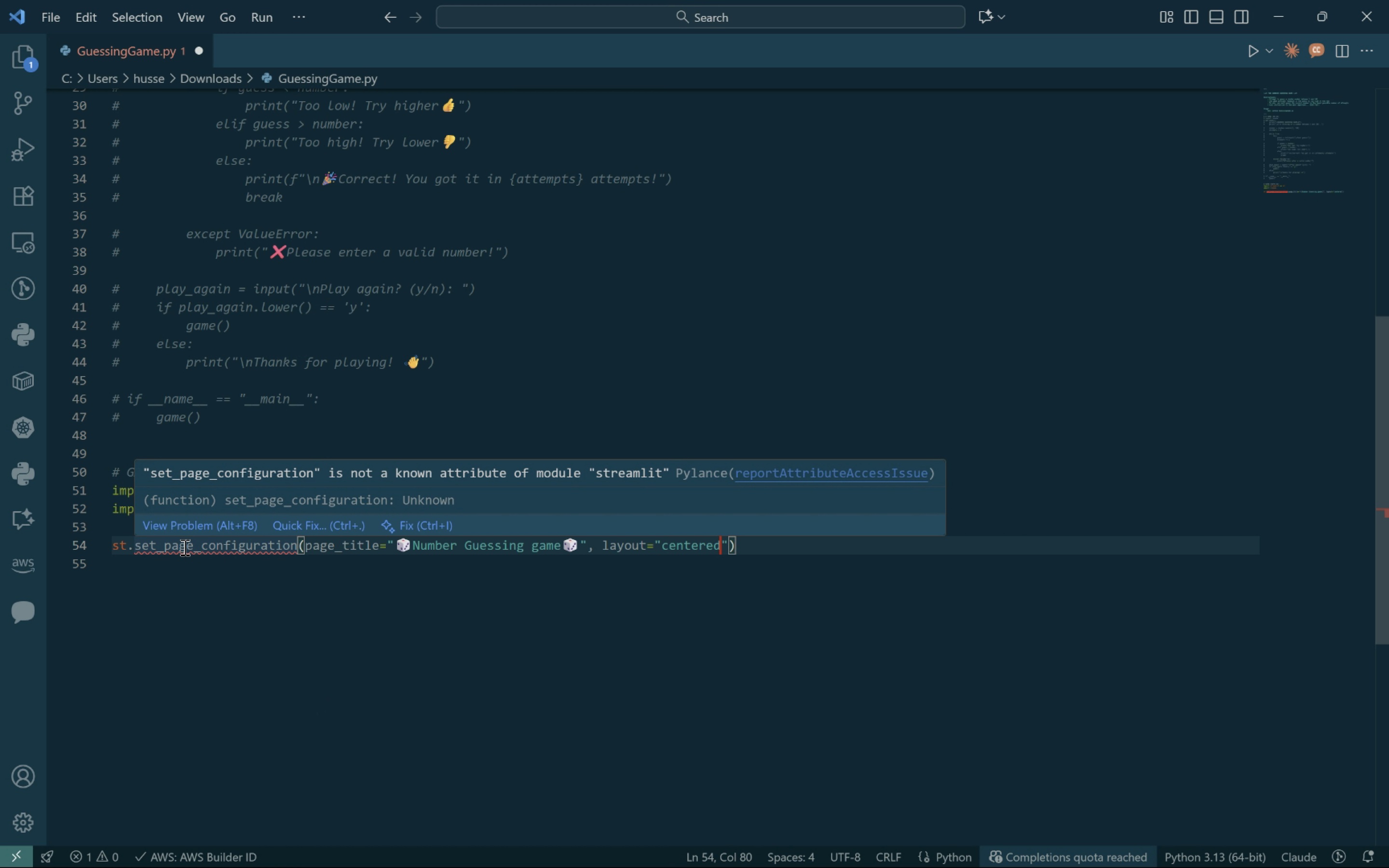 
left_click([296, 548])
 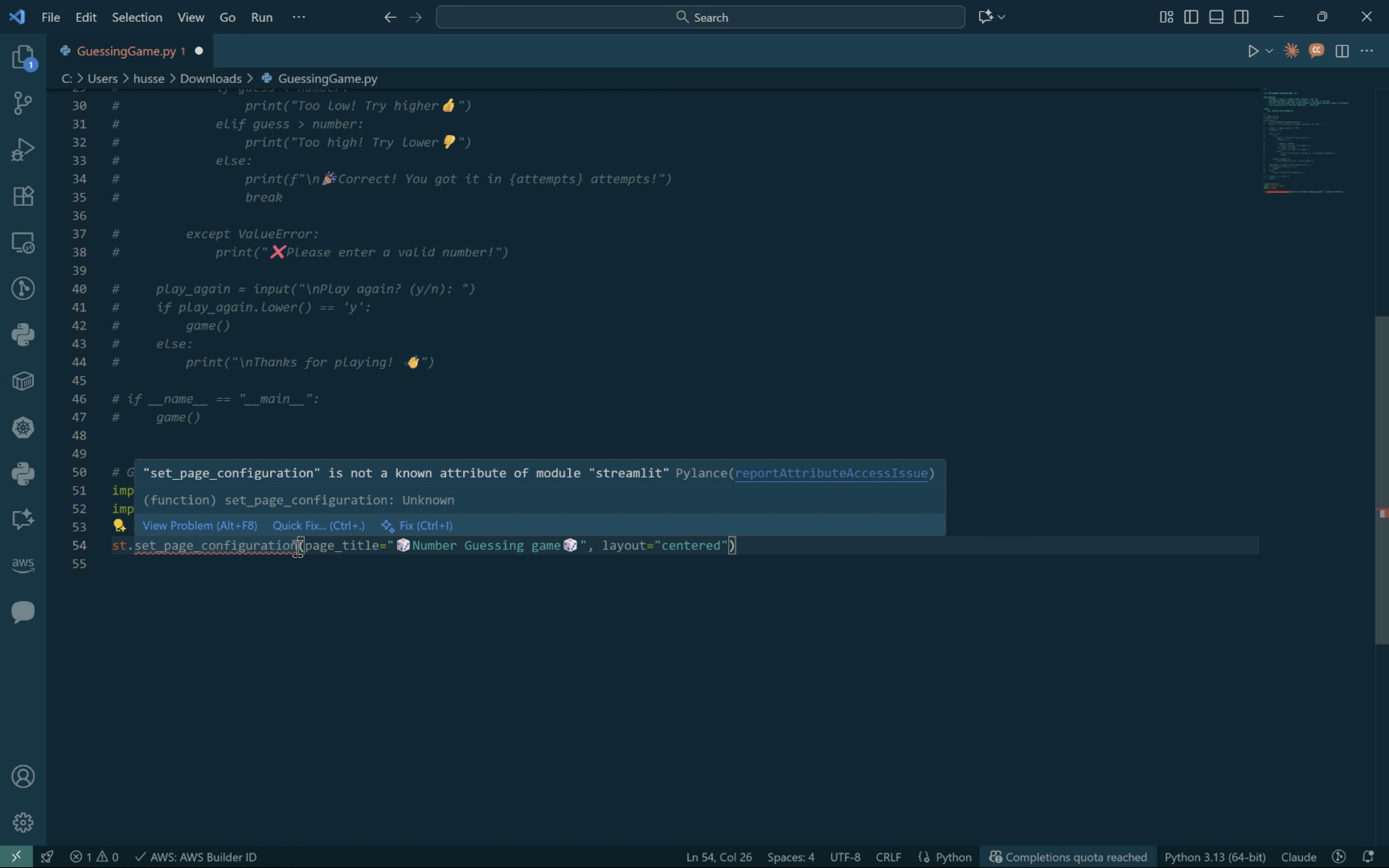 
key(Backspace)
 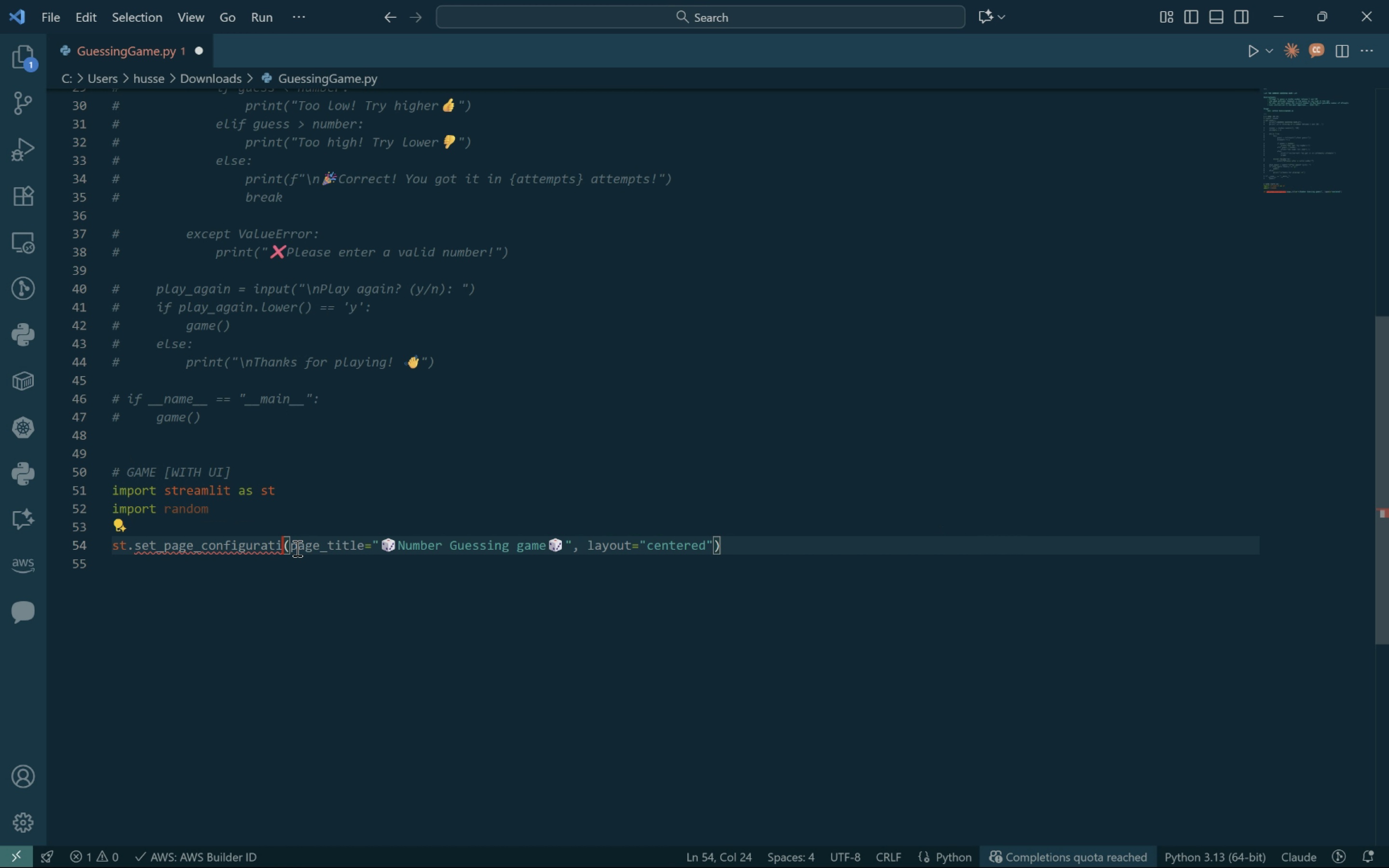 
key(Backspace)
 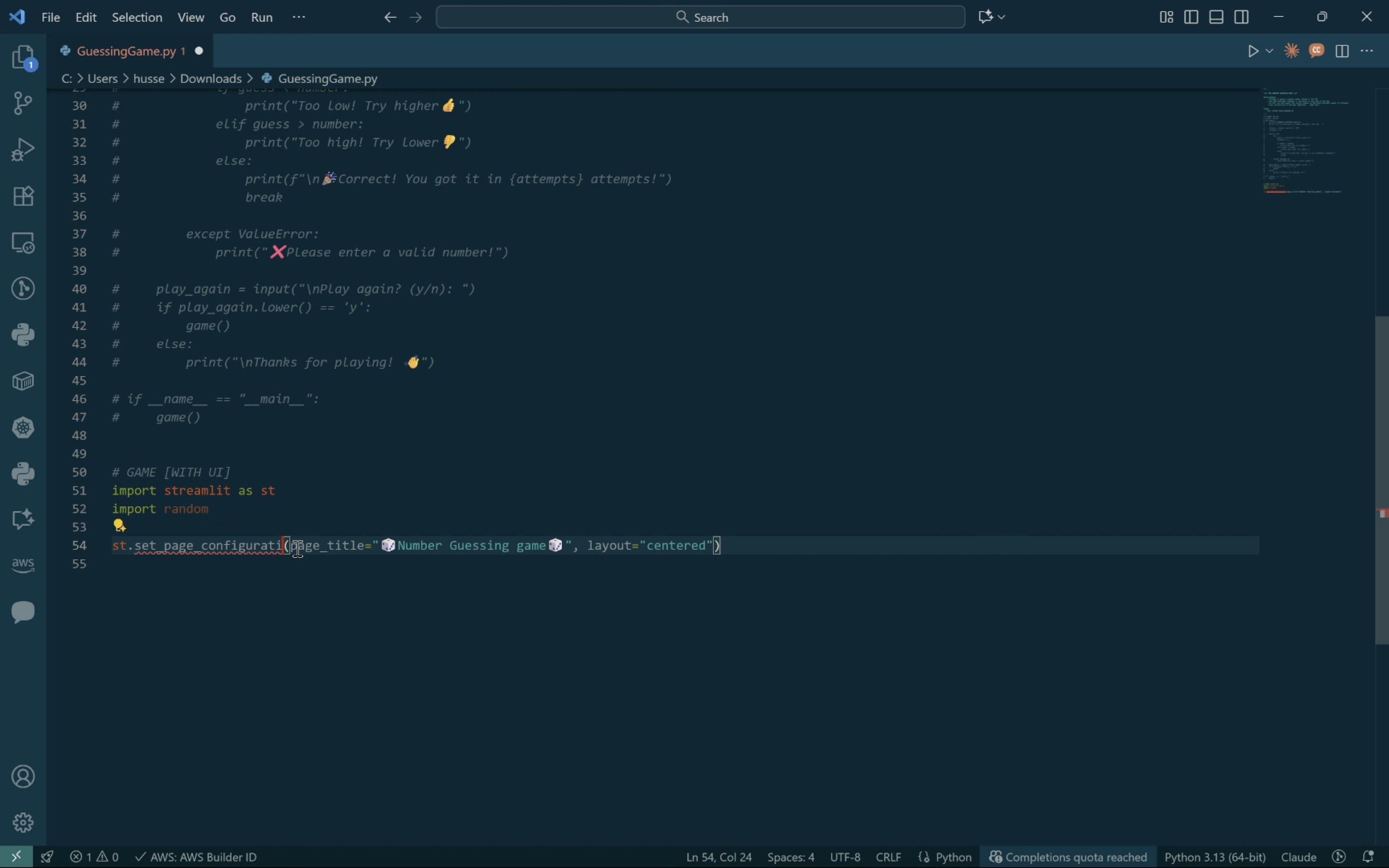 
key(Backspace)
 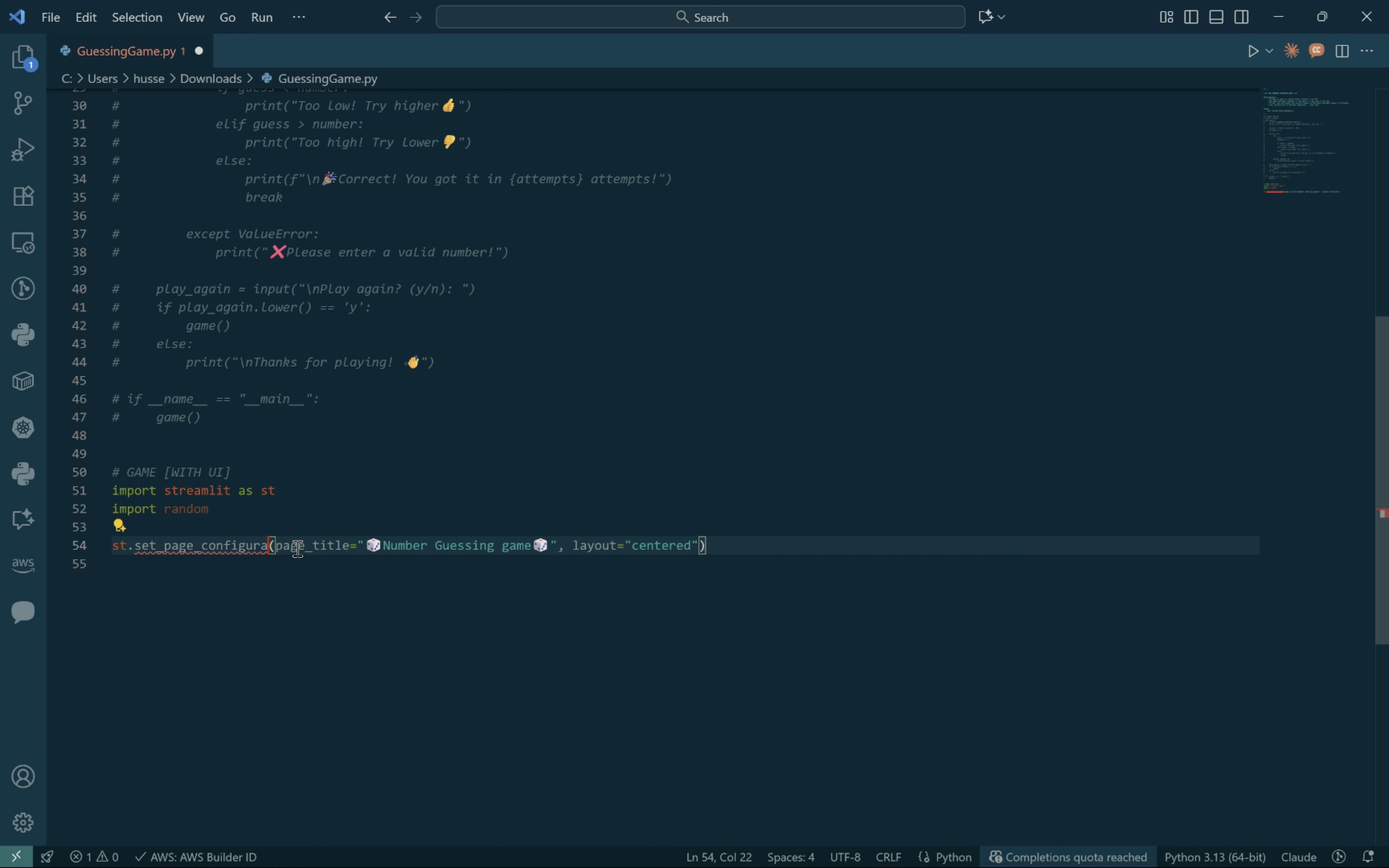 
key(Backspace)
 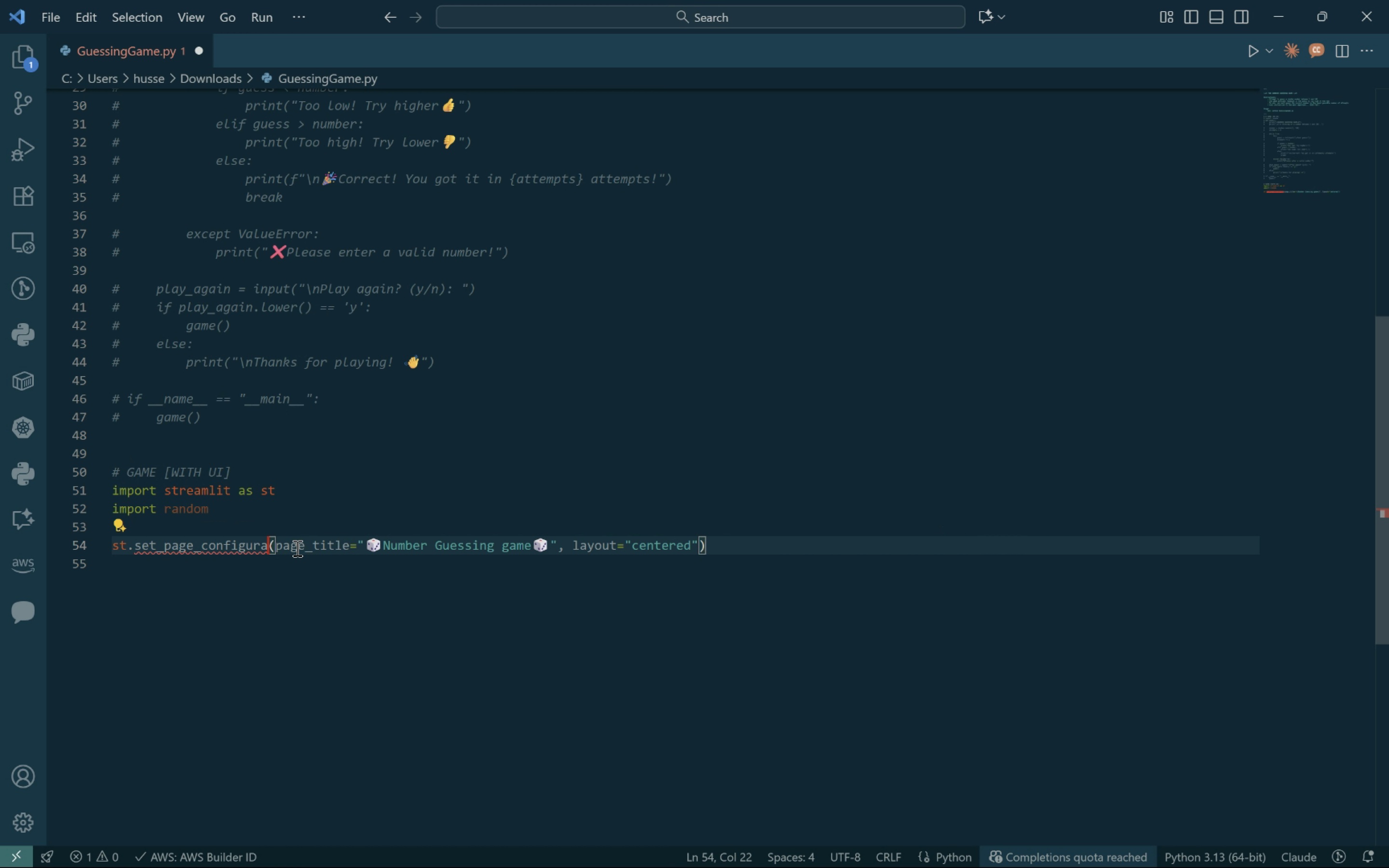 
key(Backspace)
 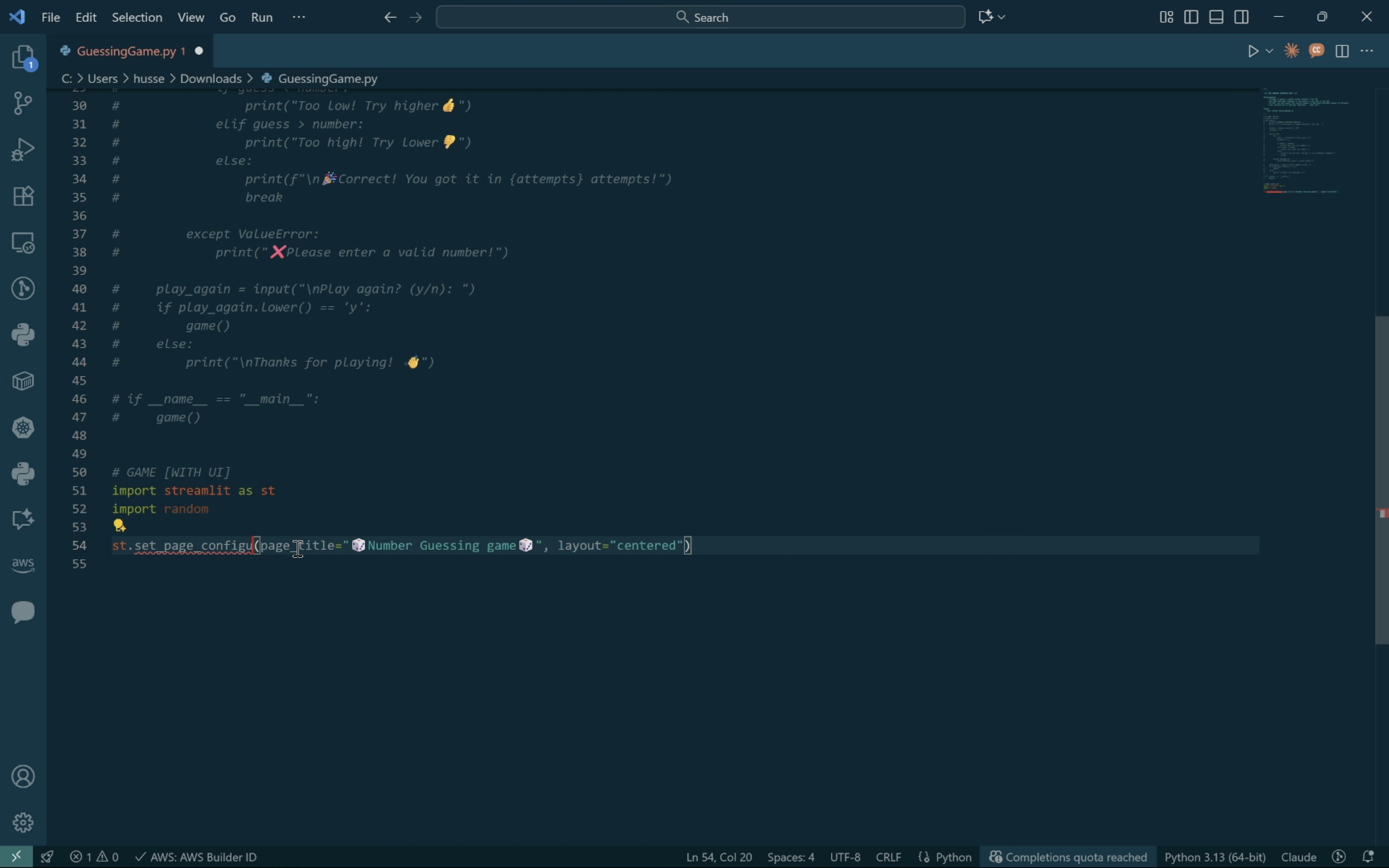 
key(Backspace)
 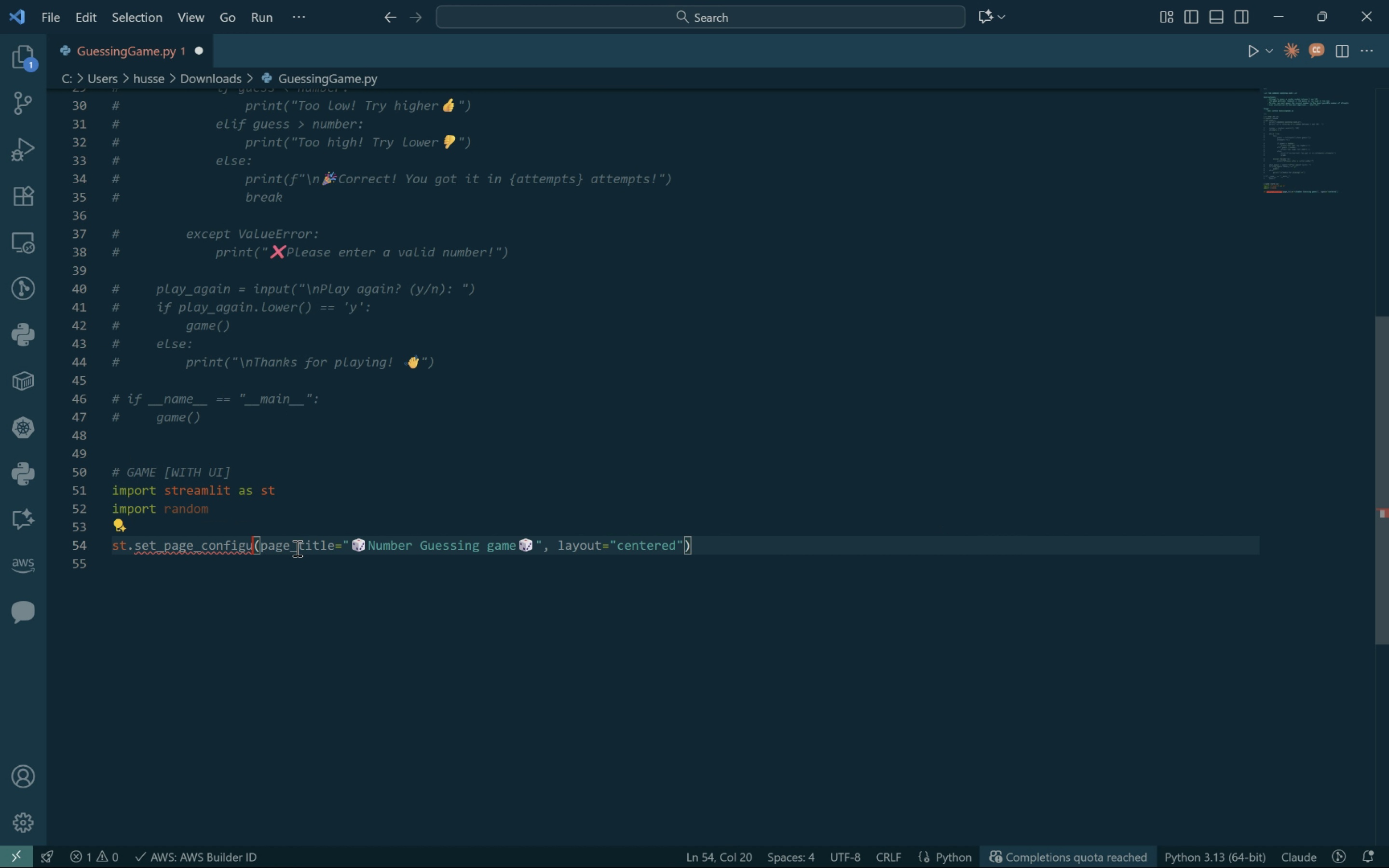 
key(Backspace)
 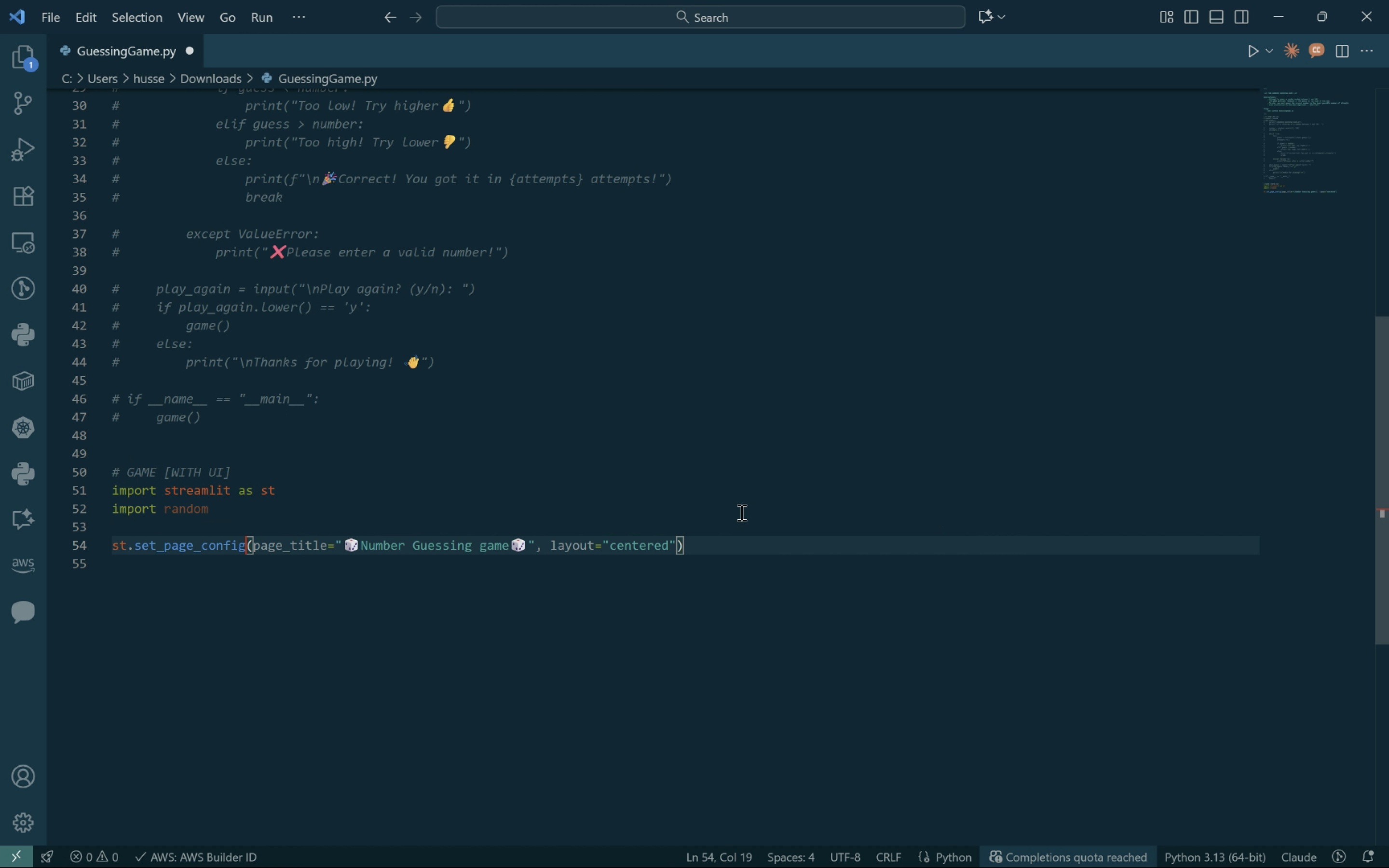 
left_click([709, 541])
 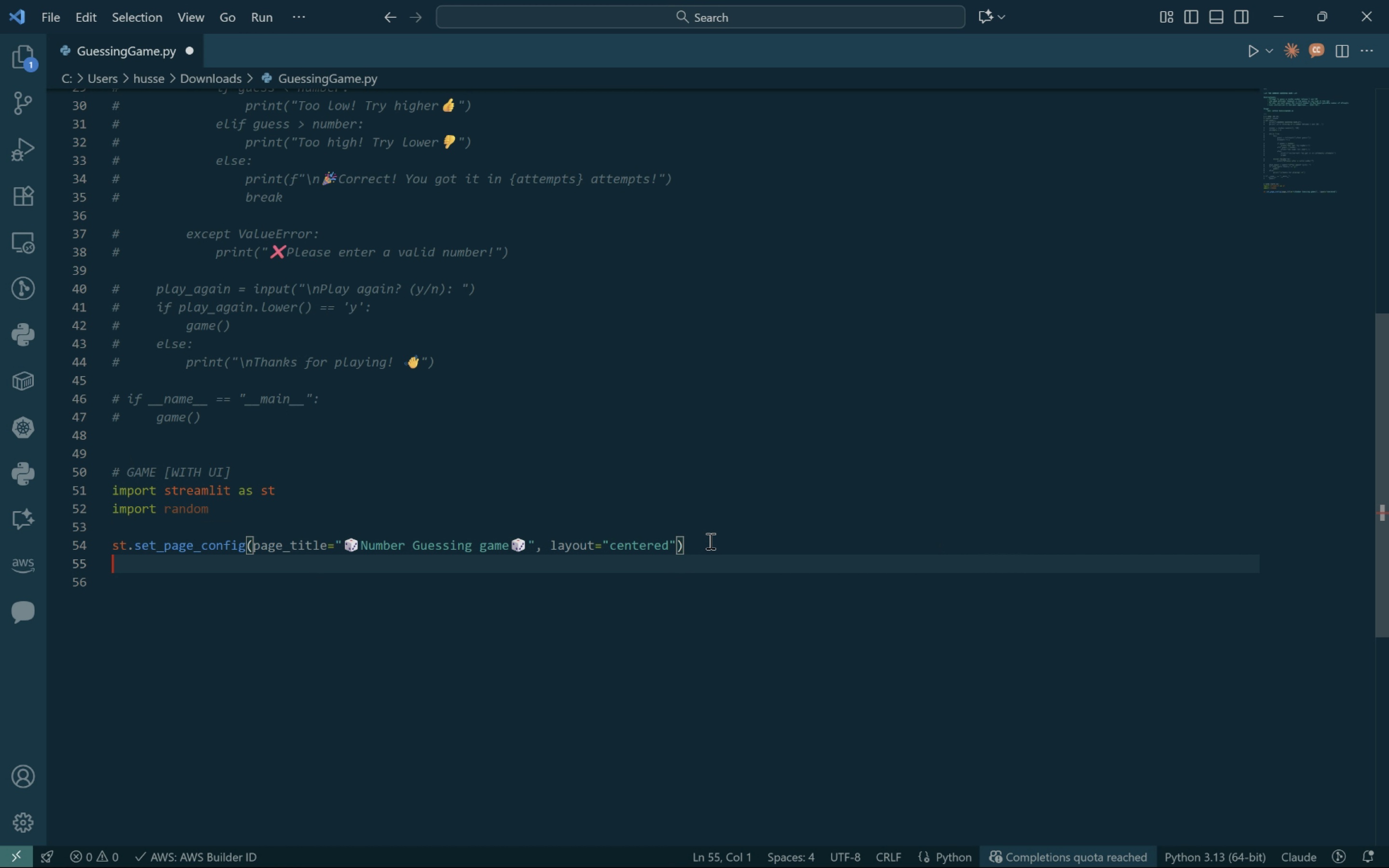 
key(Enter)
 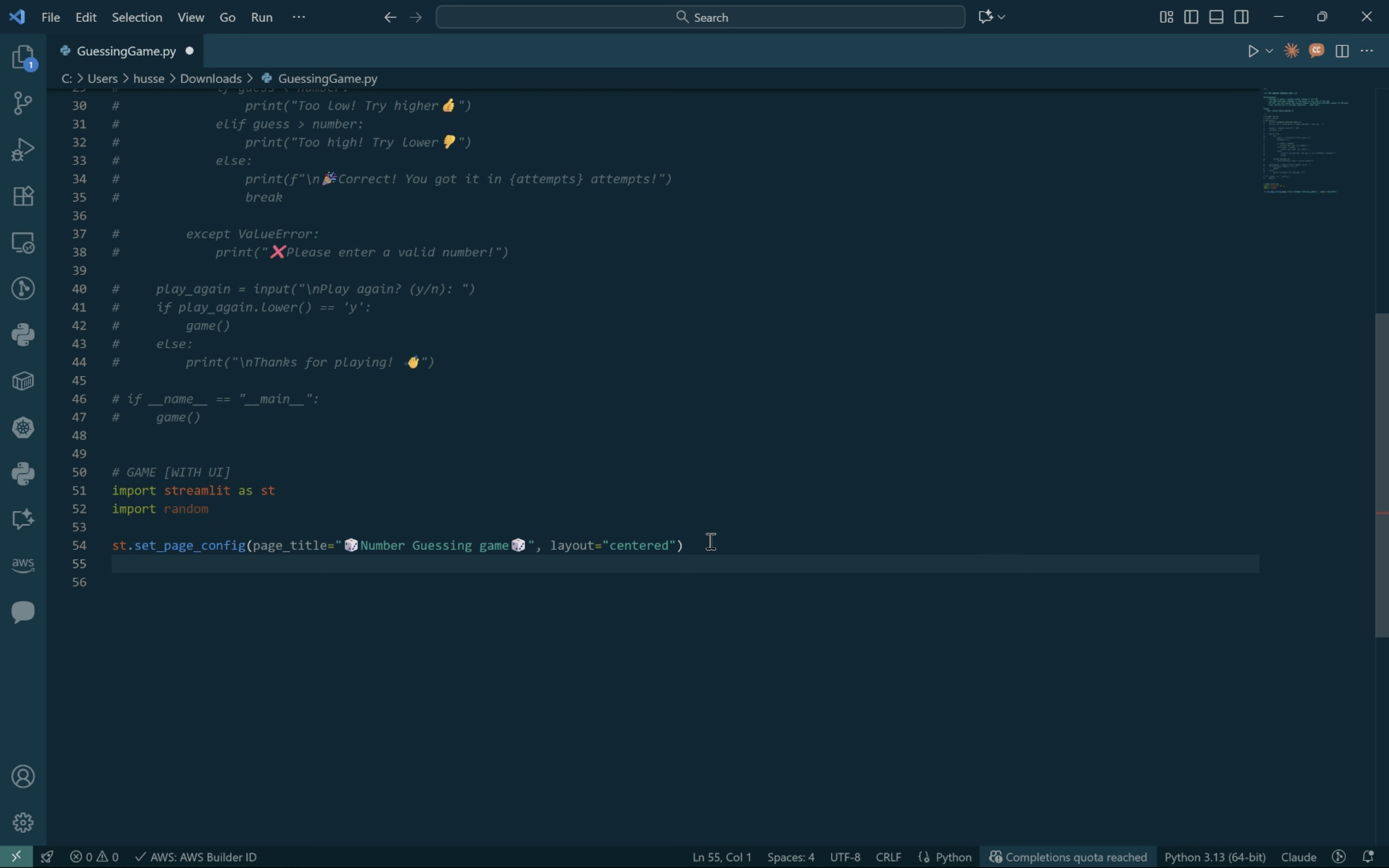 
key(Enter)
 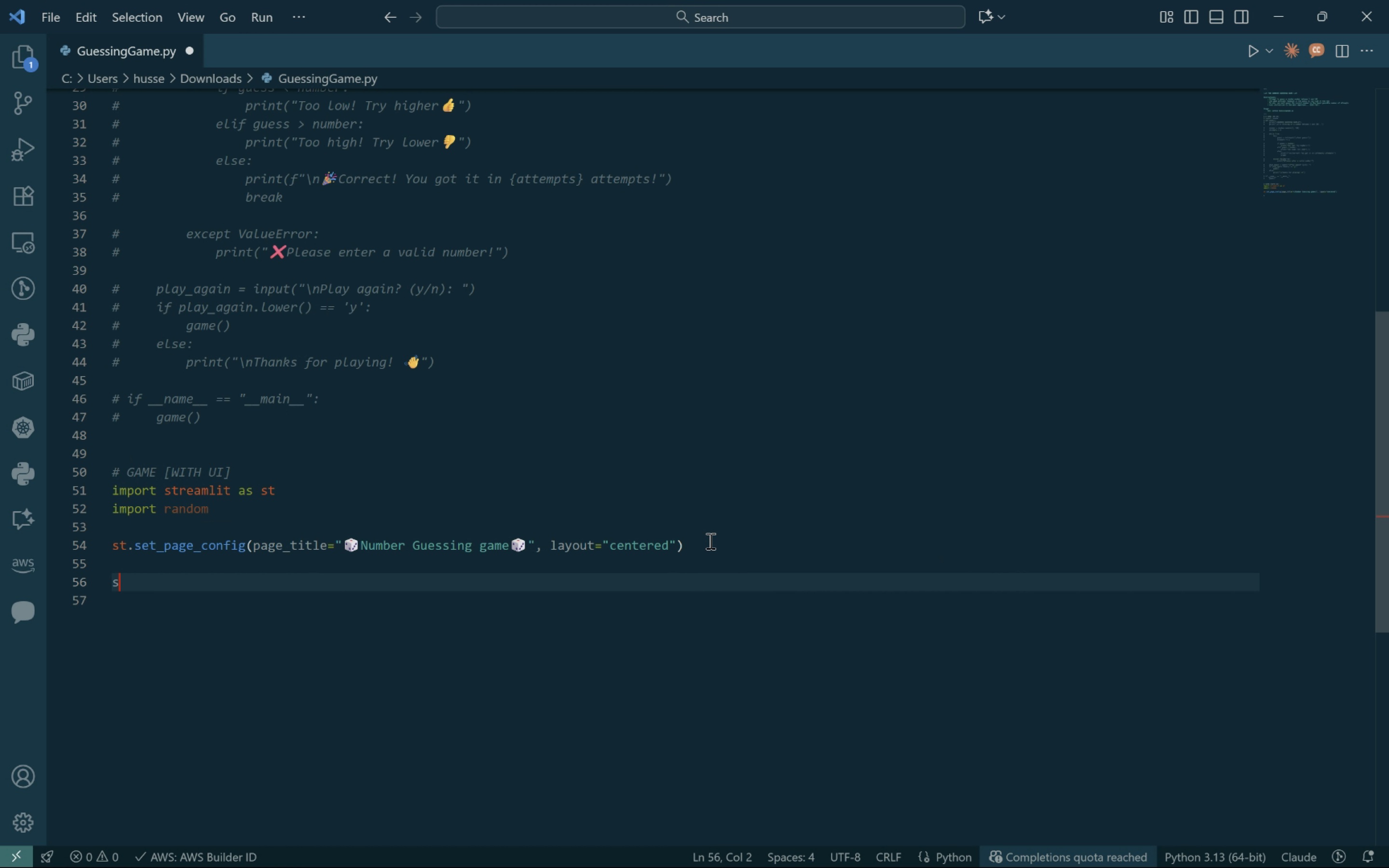 
type(st,)
key(Backspace)
type(.title(")
 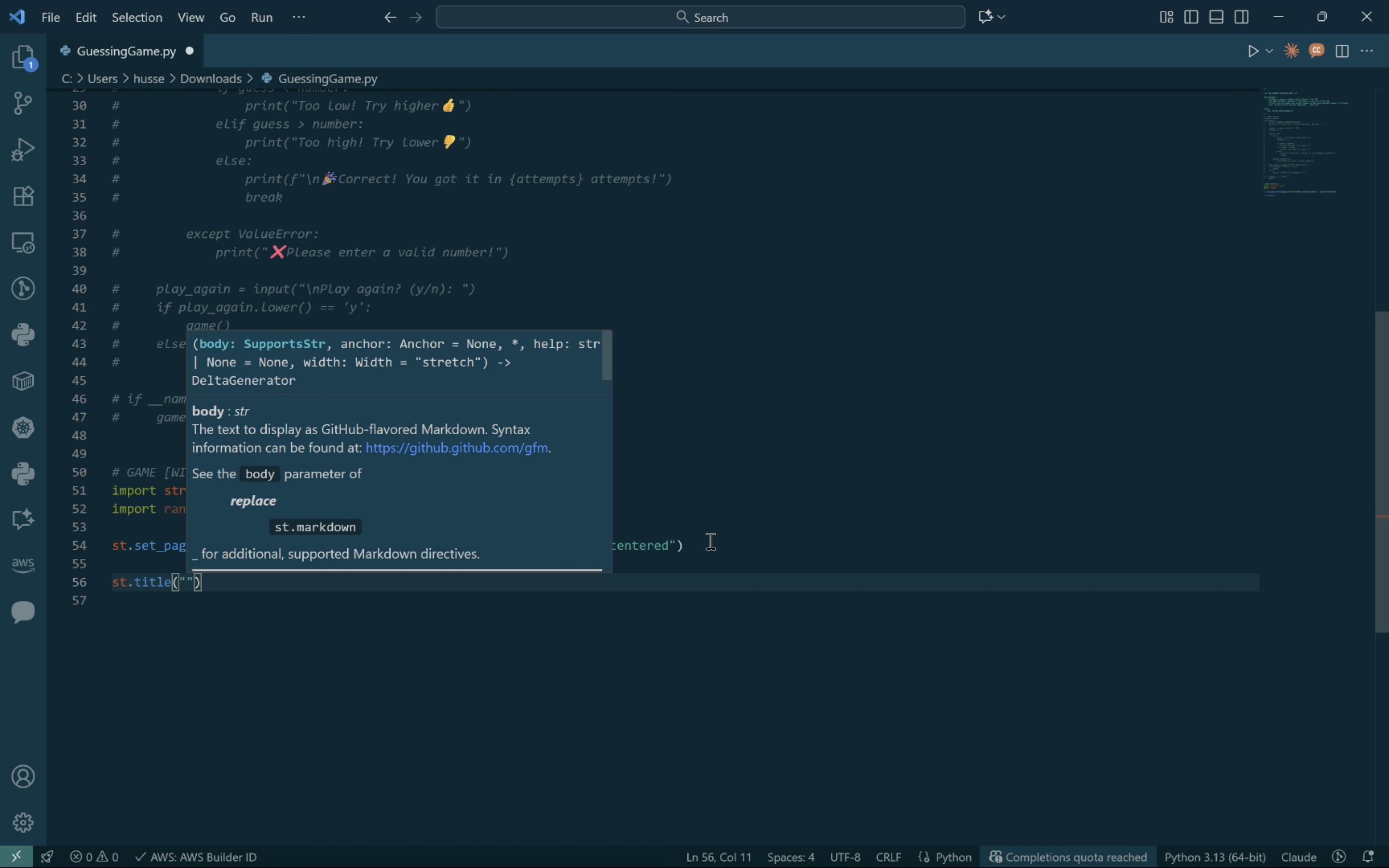 
key(Control+V)
 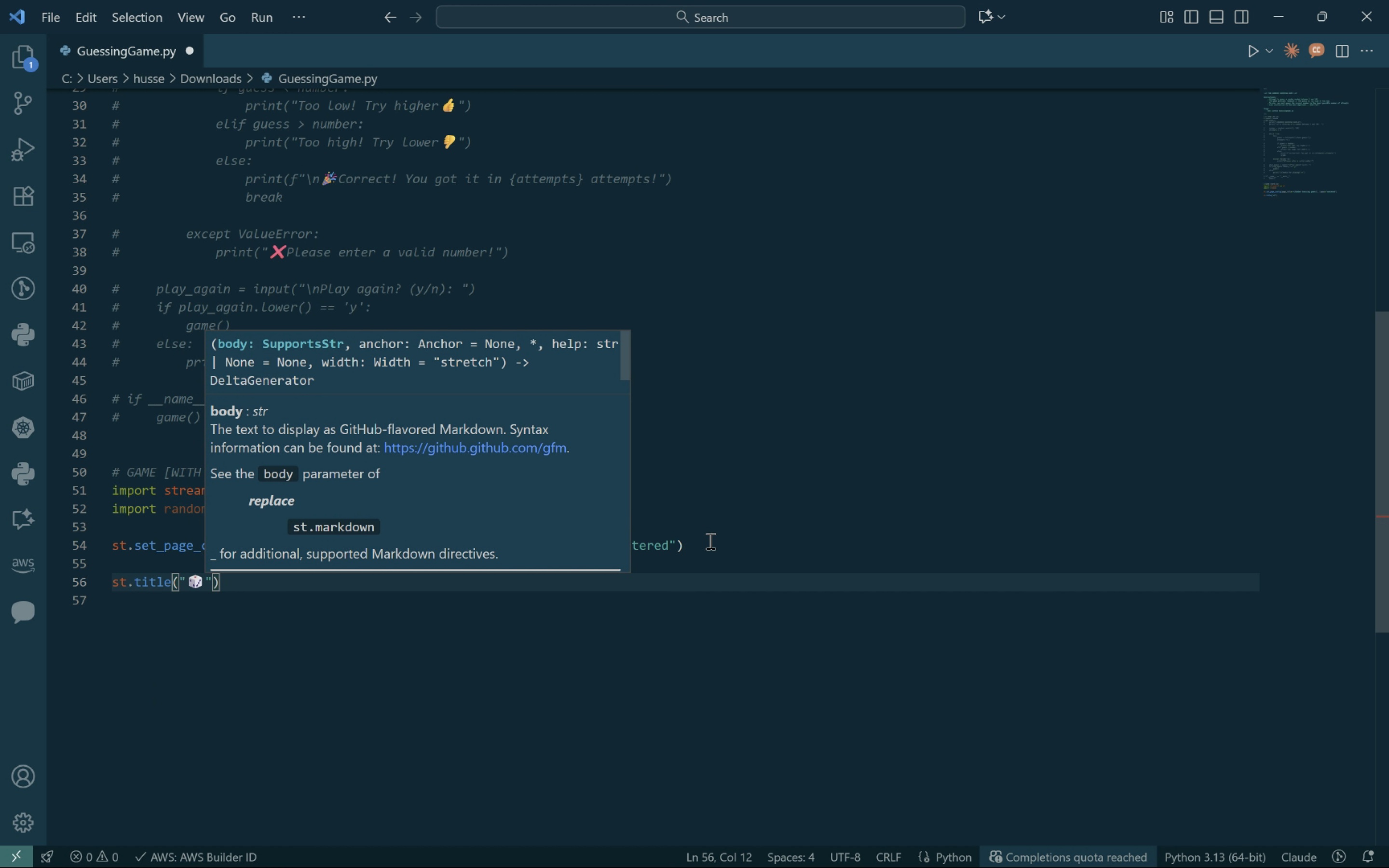 
key(Control+V)
 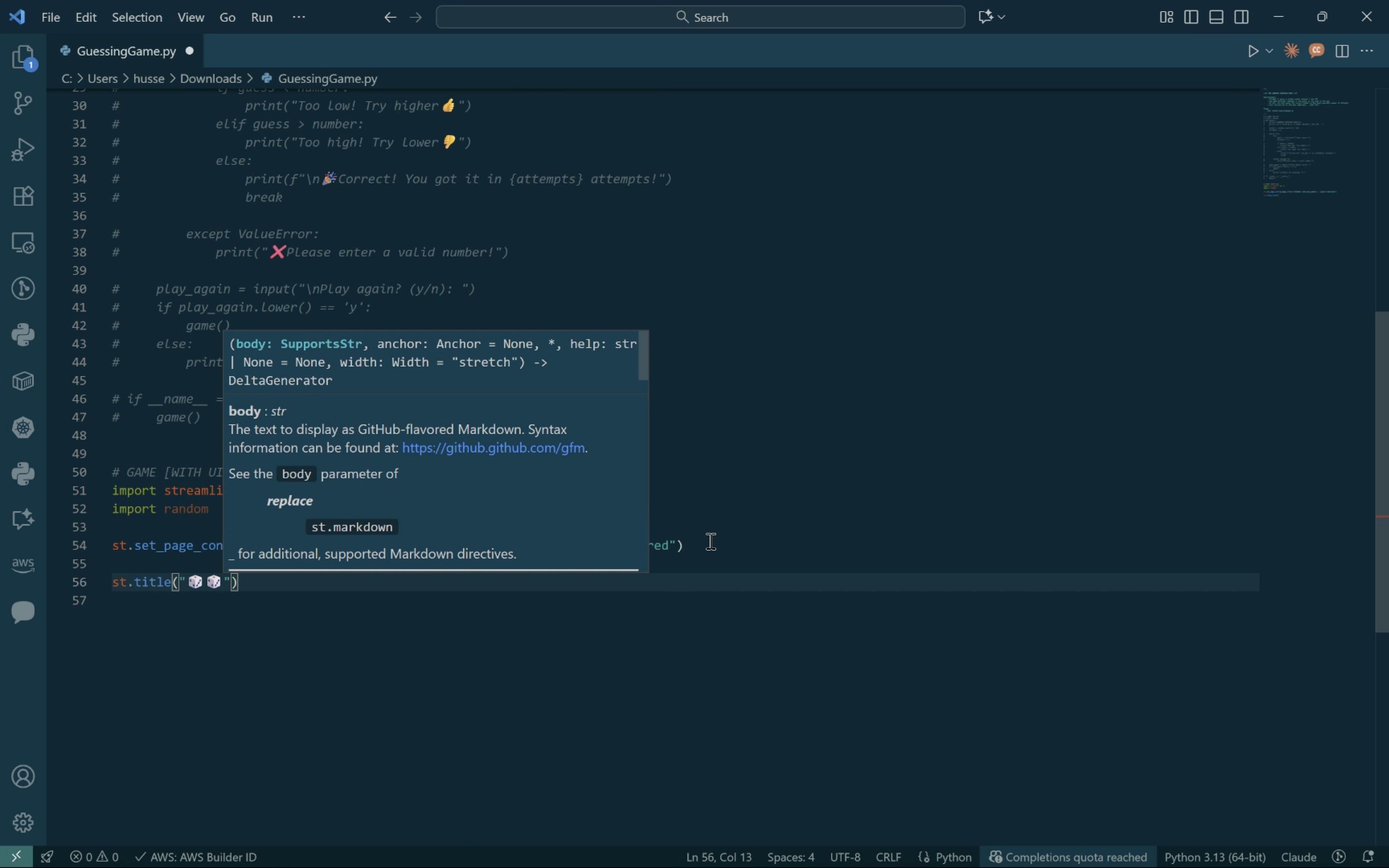 
key(ArrowLeft)
 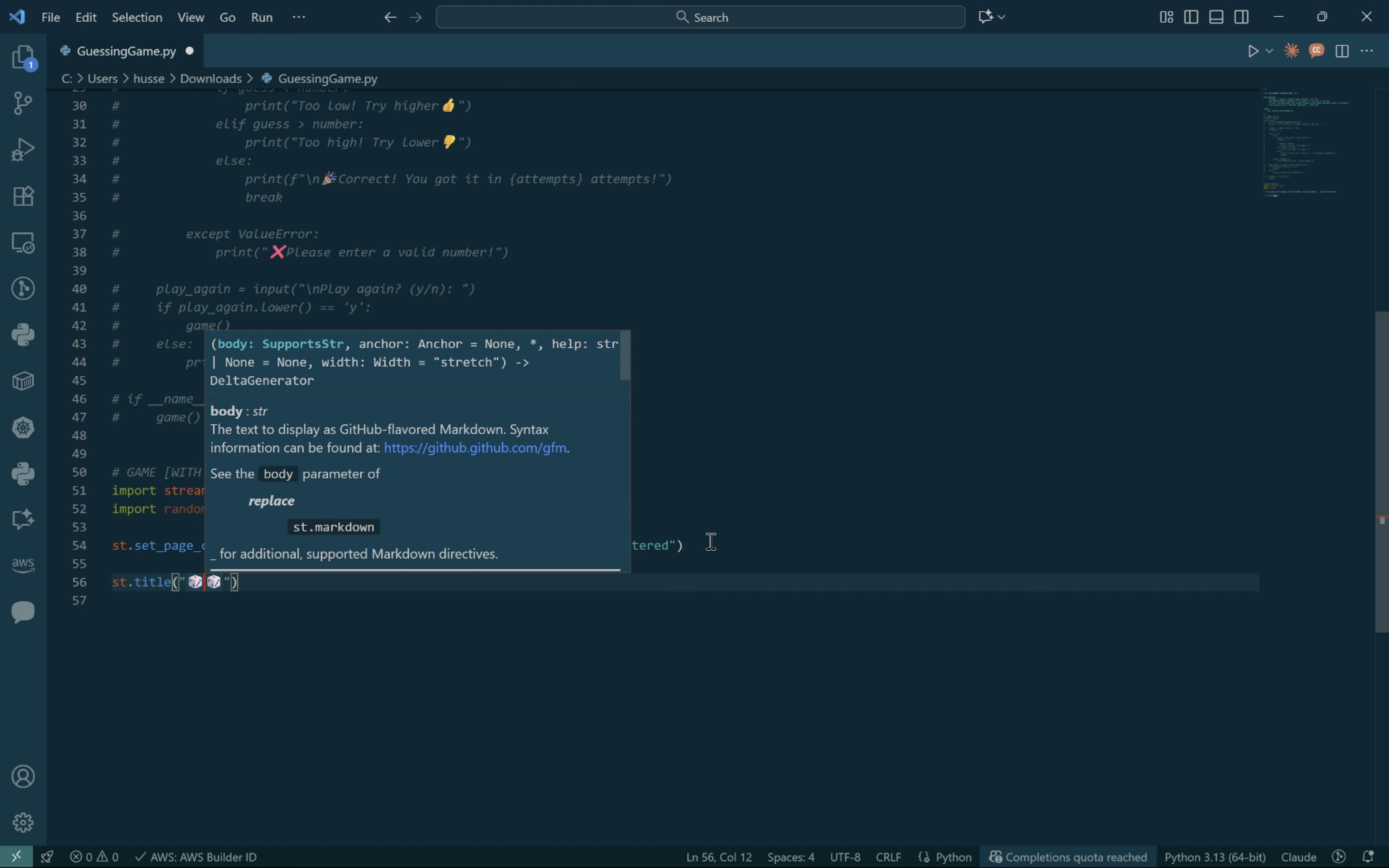 
type(NUMBER GUESSING GAME )
 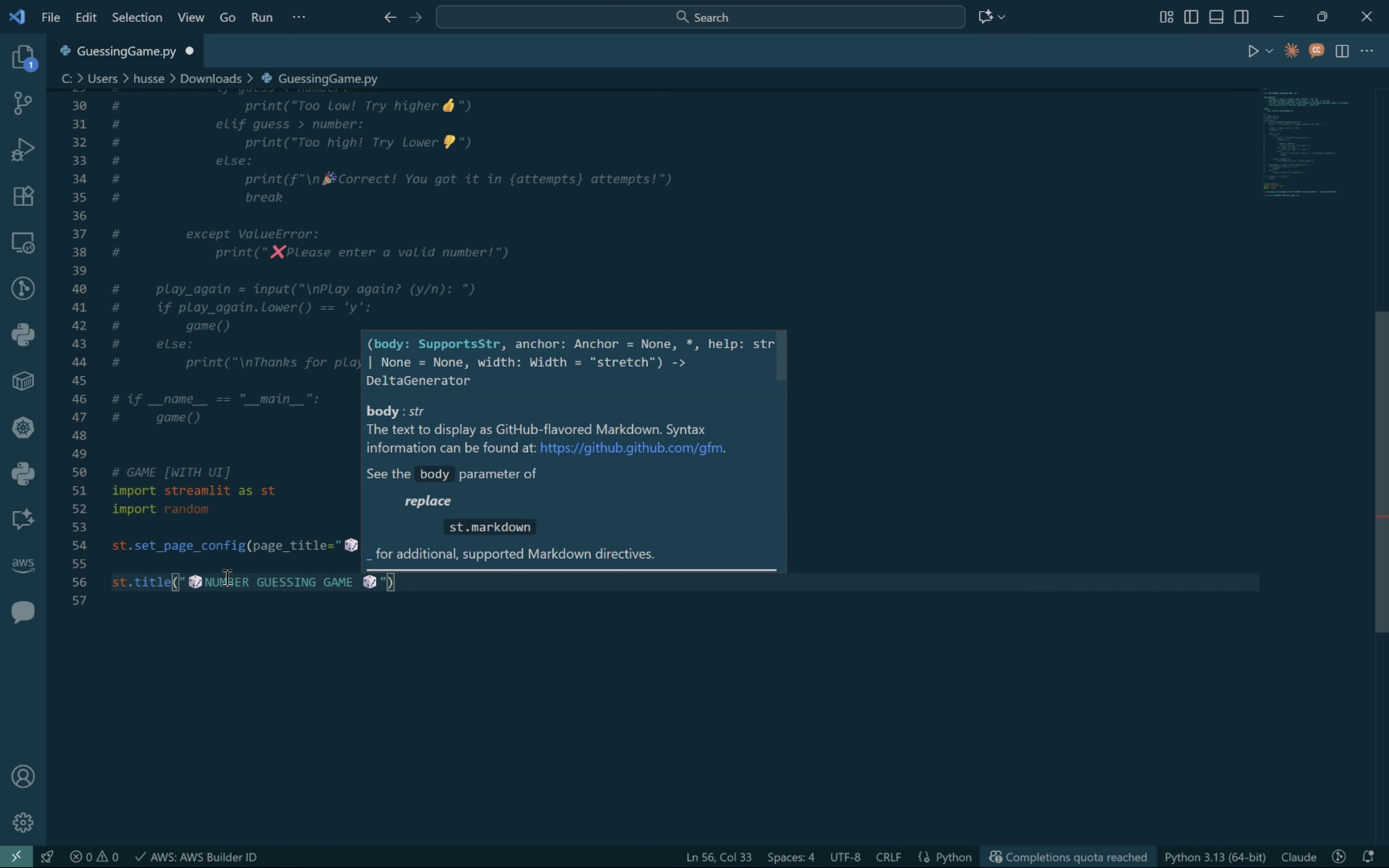 
left_click([205, 582])
 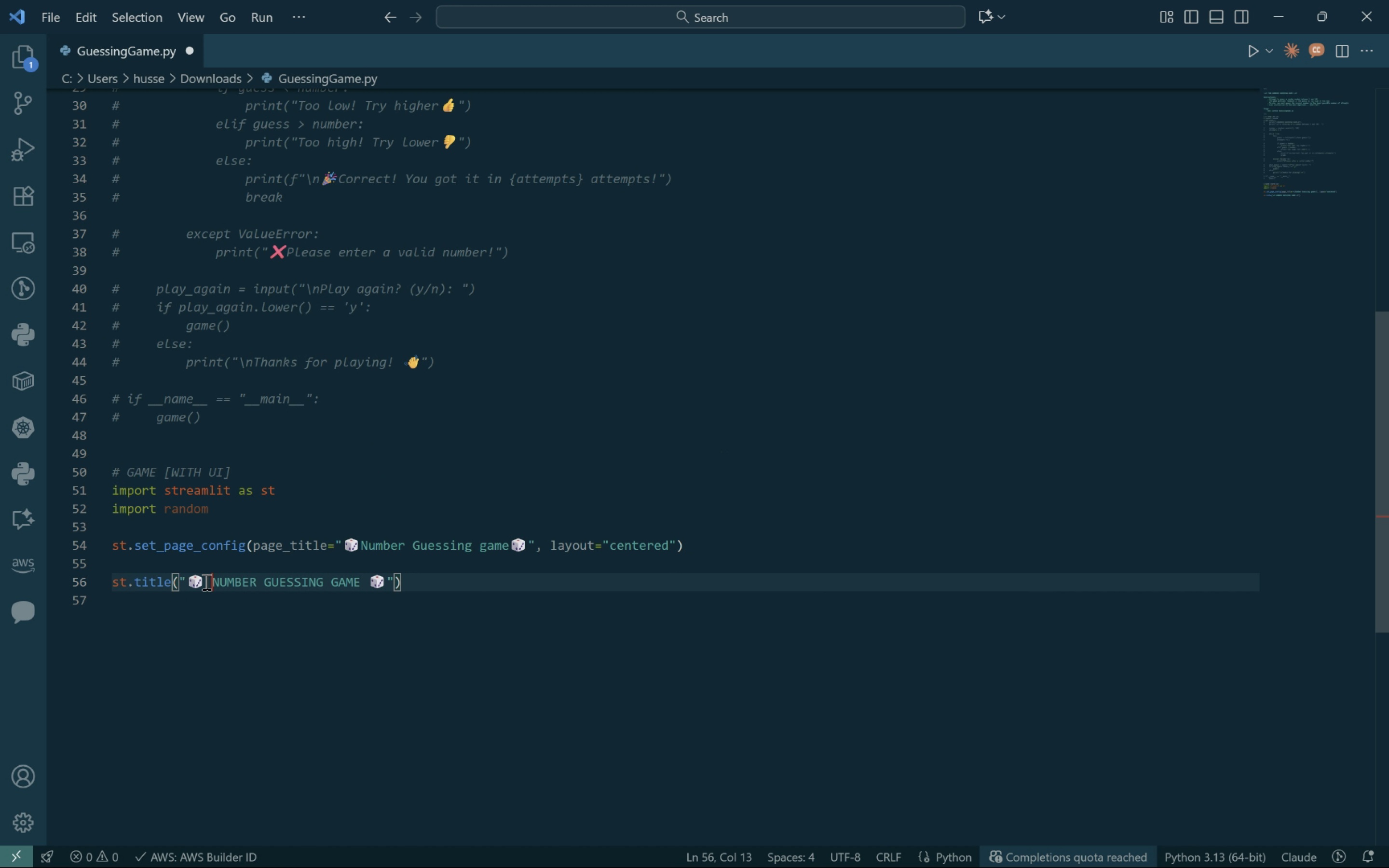 
key(Space)
 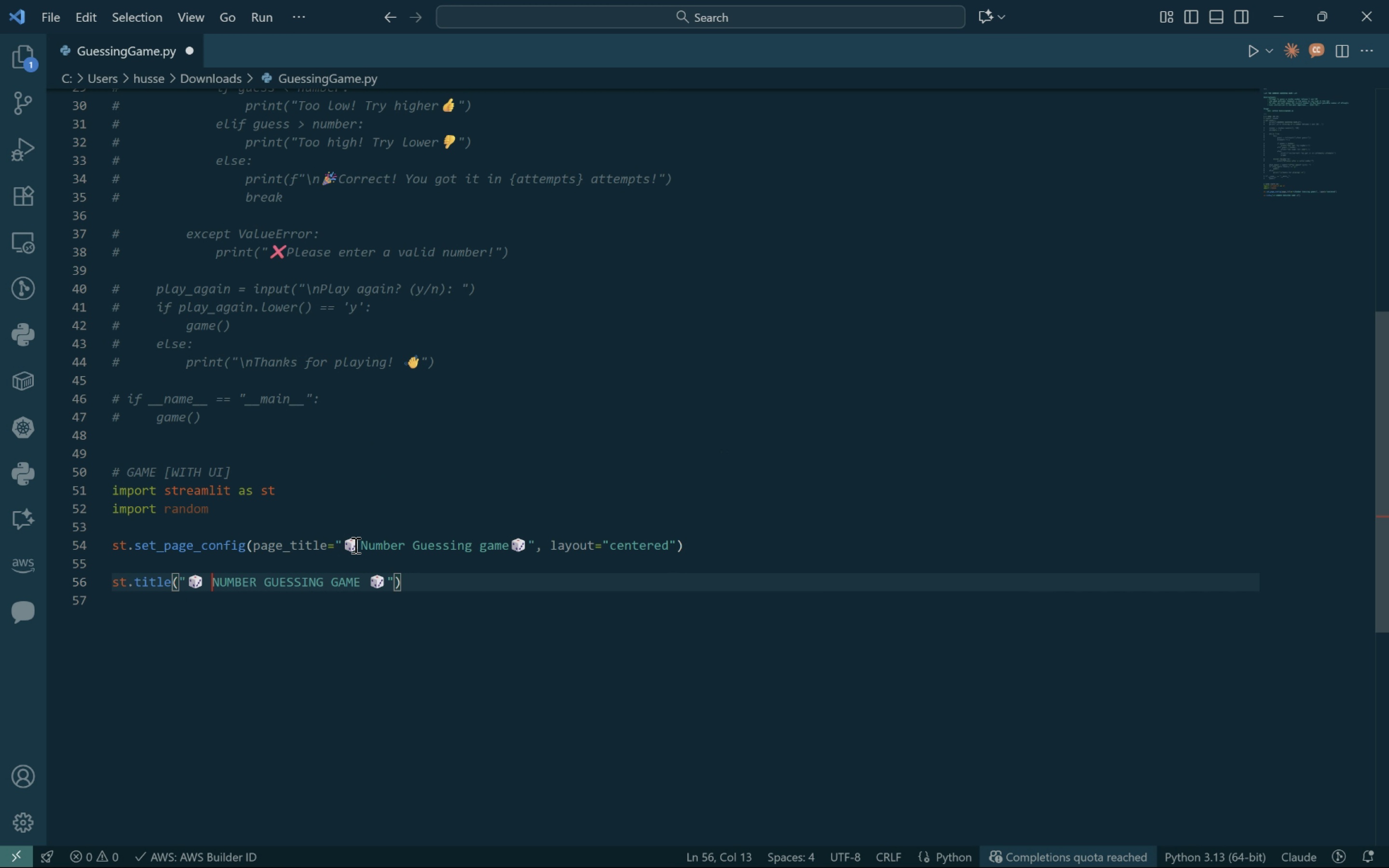 
left_click([359, 545])
 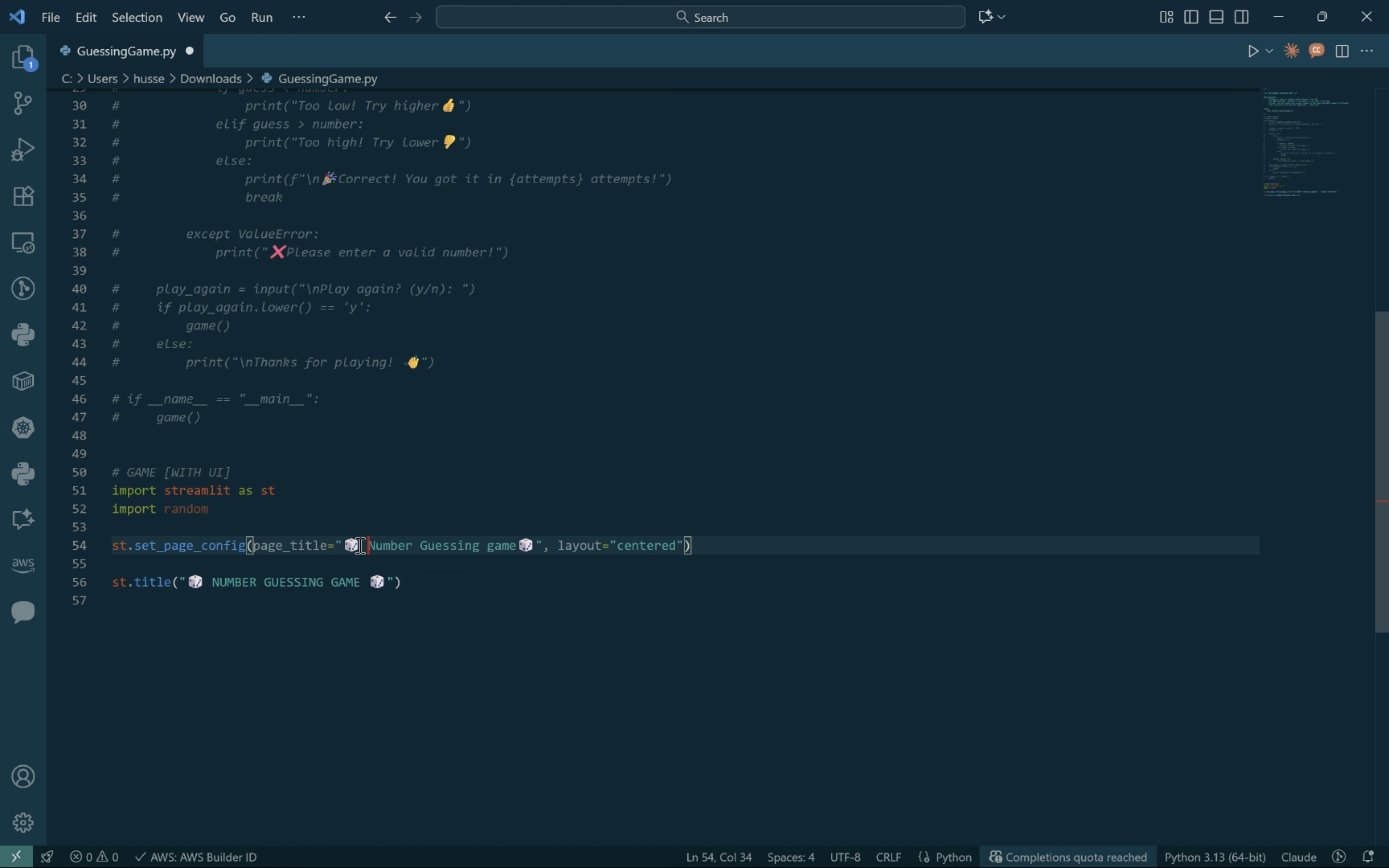 
key(Space)
 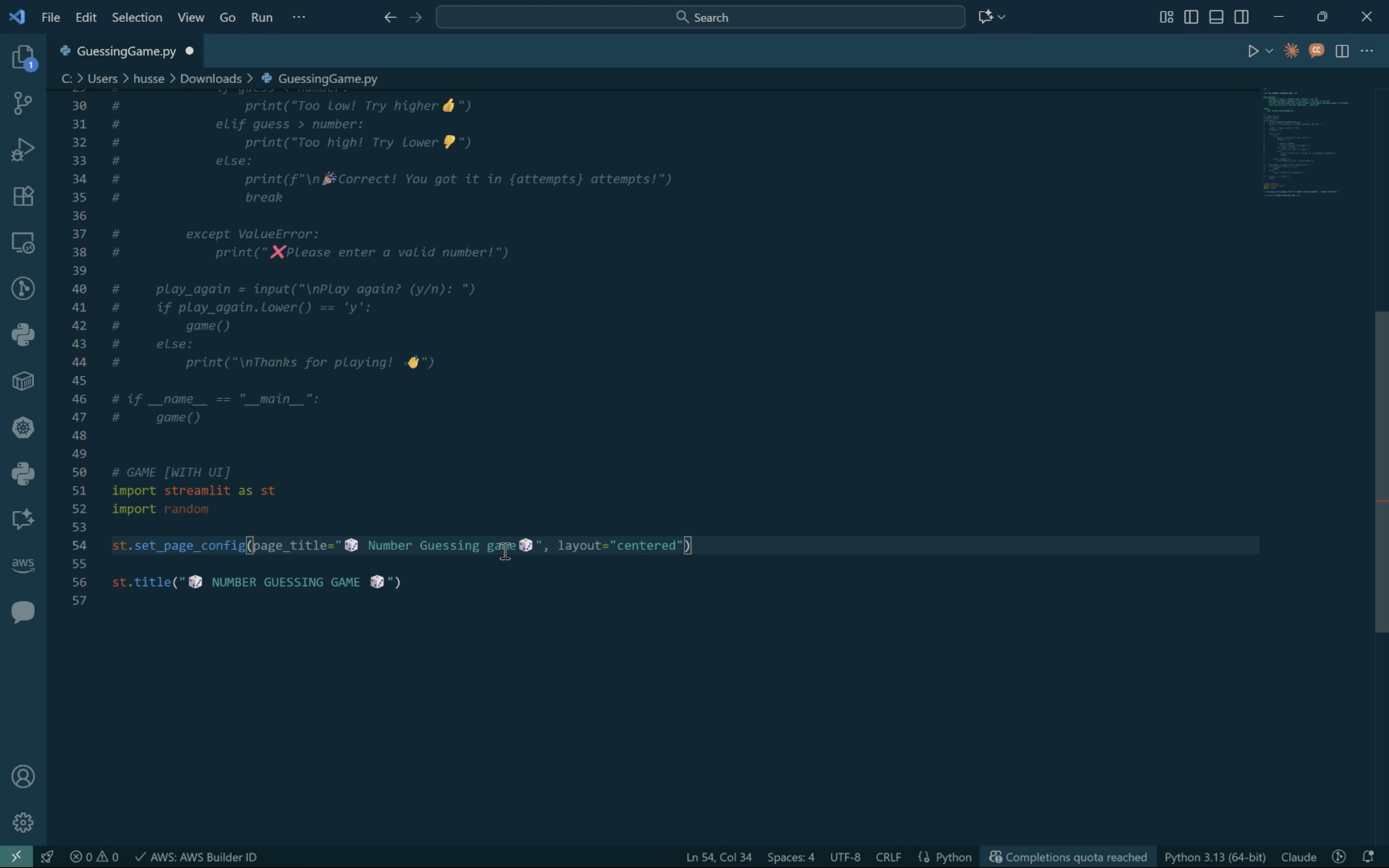 
key(Space)
 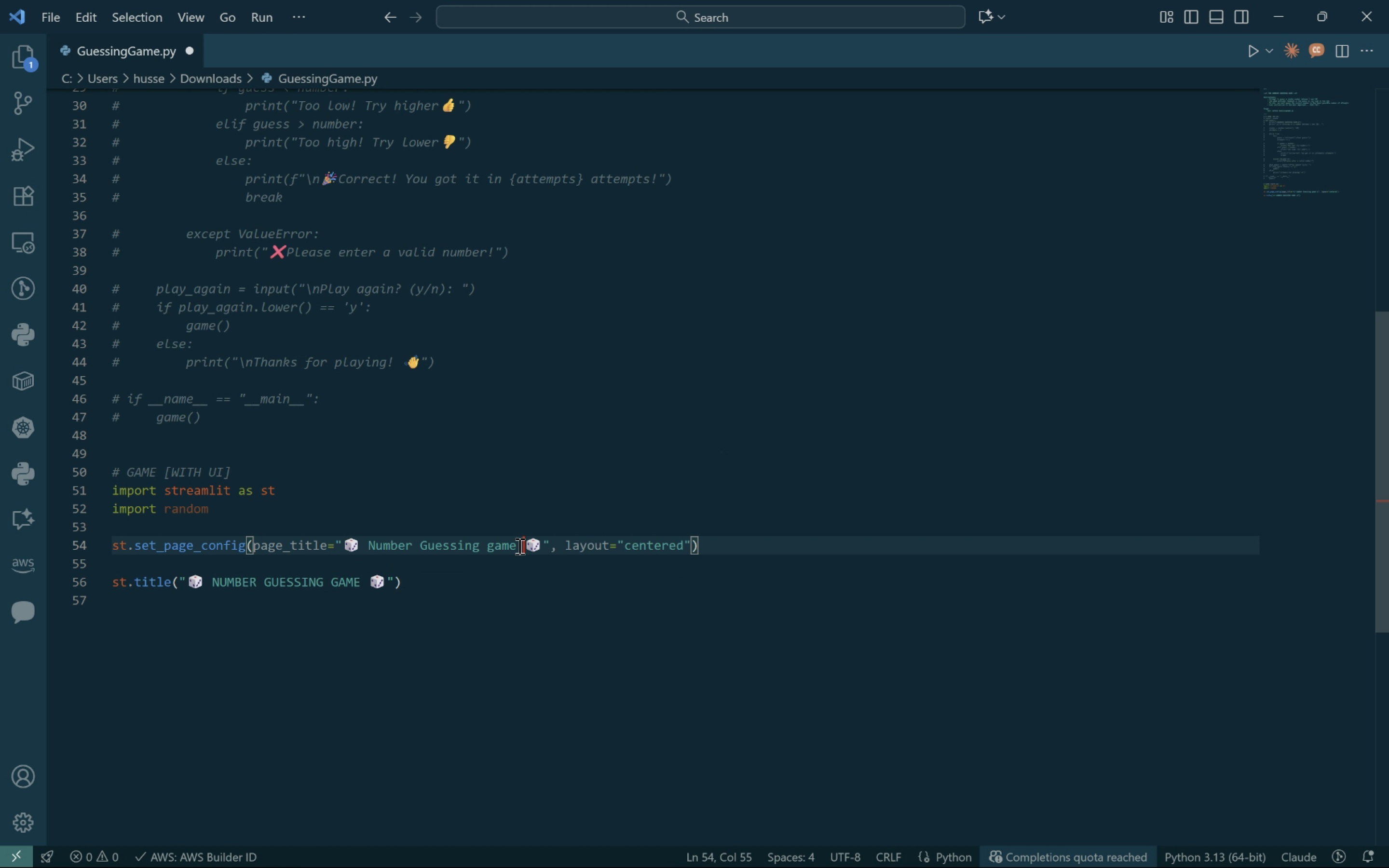 
left_click([518, 546])
 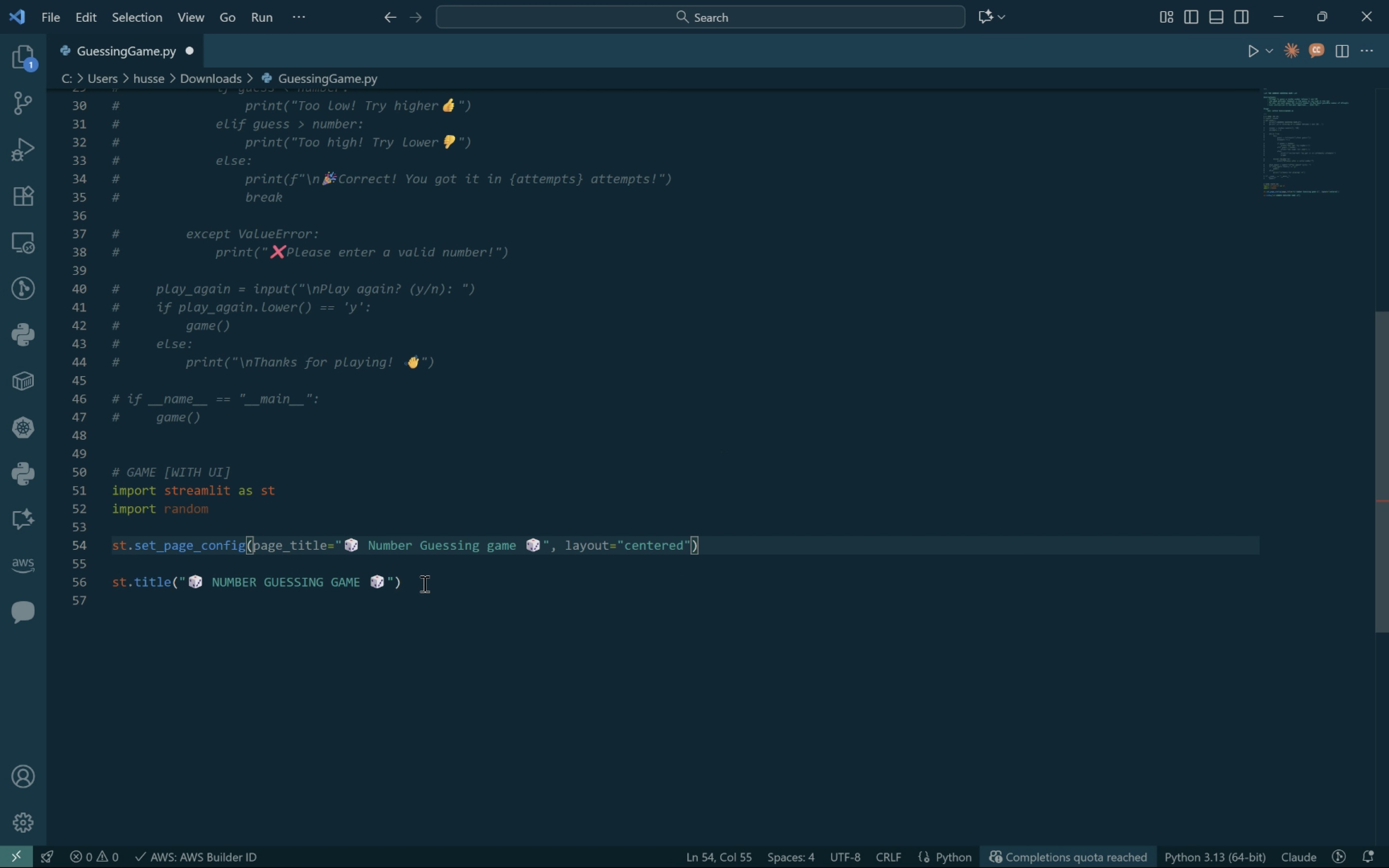 
left_click([421, 583])
 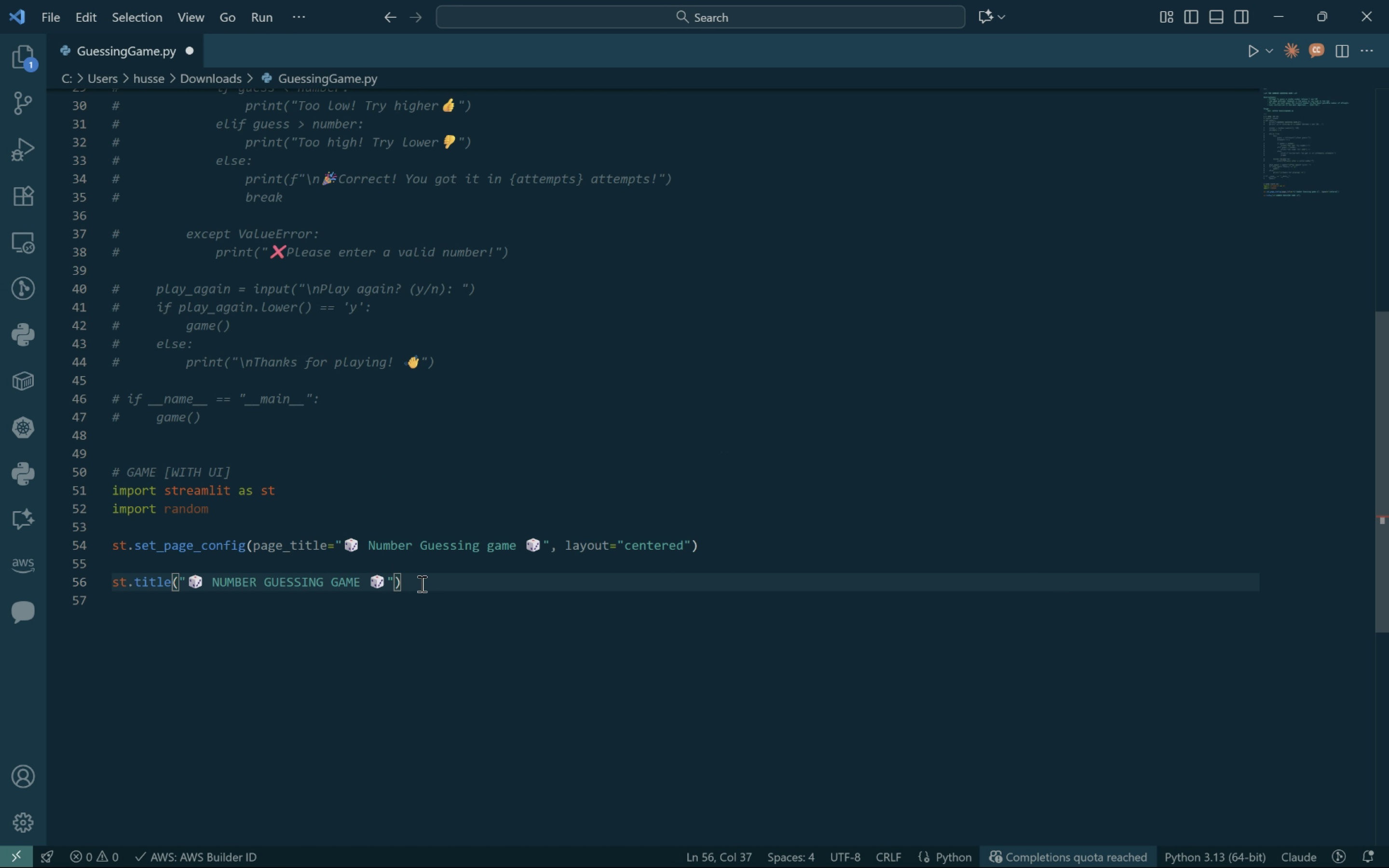 
key(Enter)
 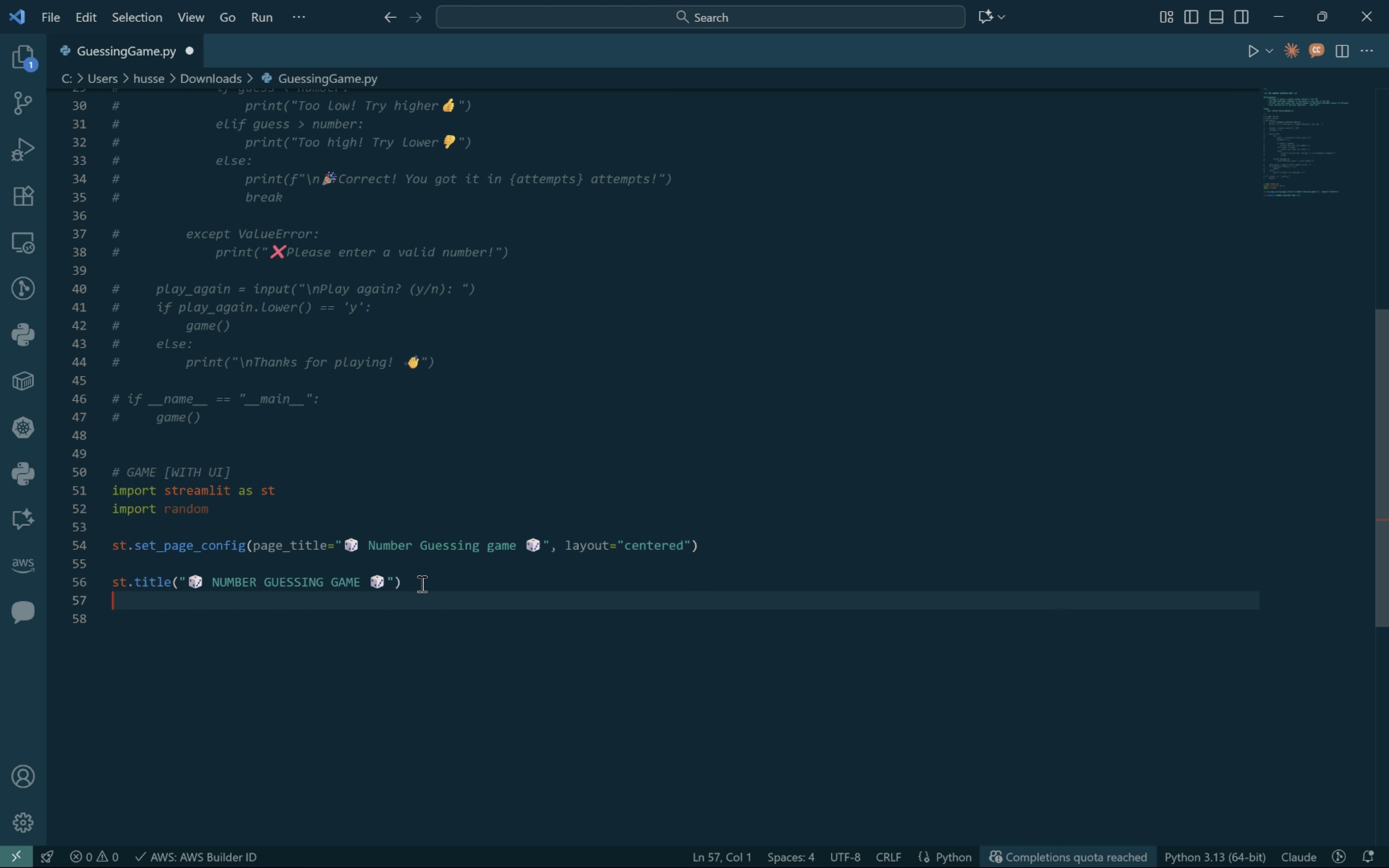 
type(st,)
key(Backspace)
type(.write("I'm thinking of a number between 1)
 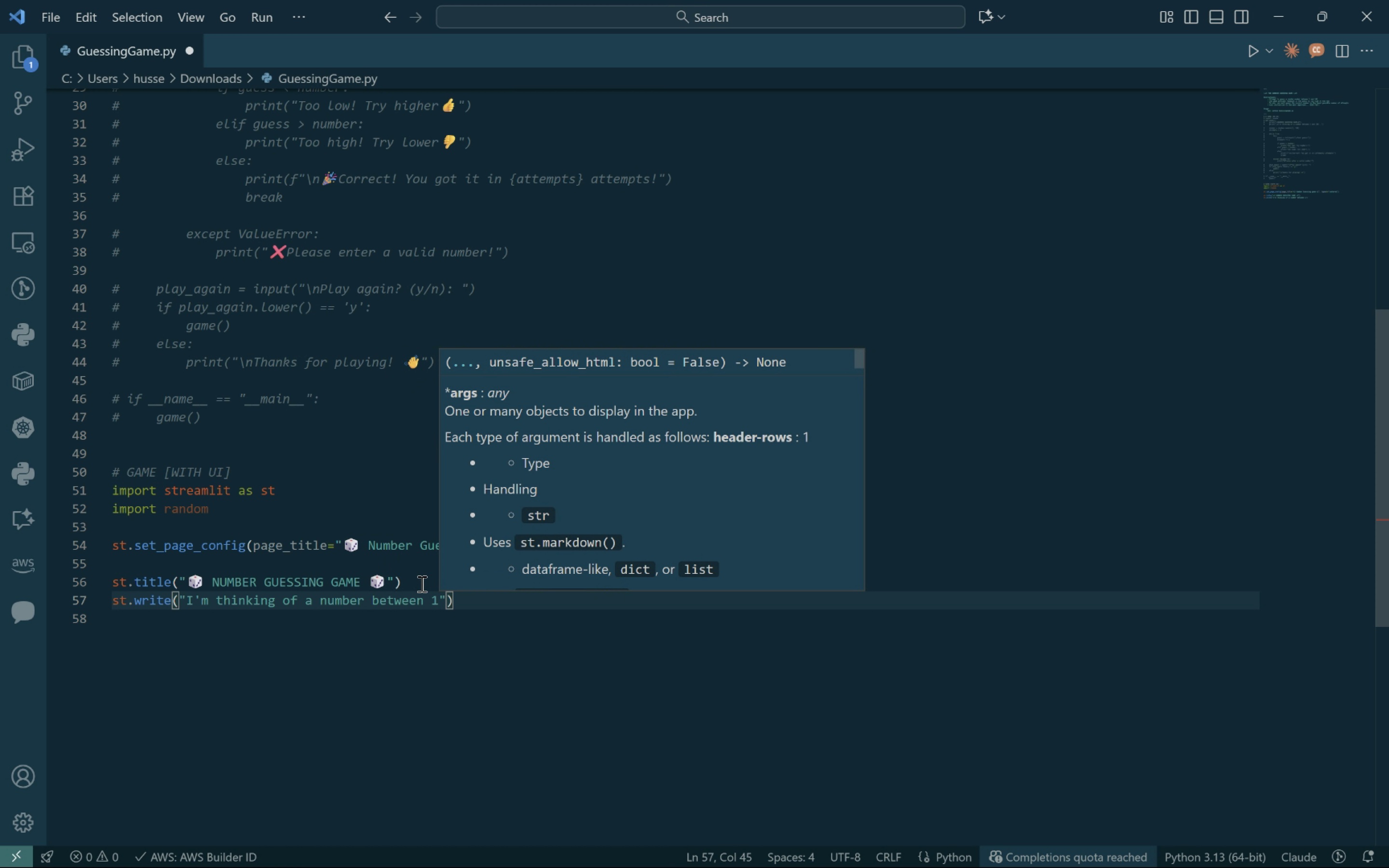 
key(Backspace)
type(**1 and 100**...)
 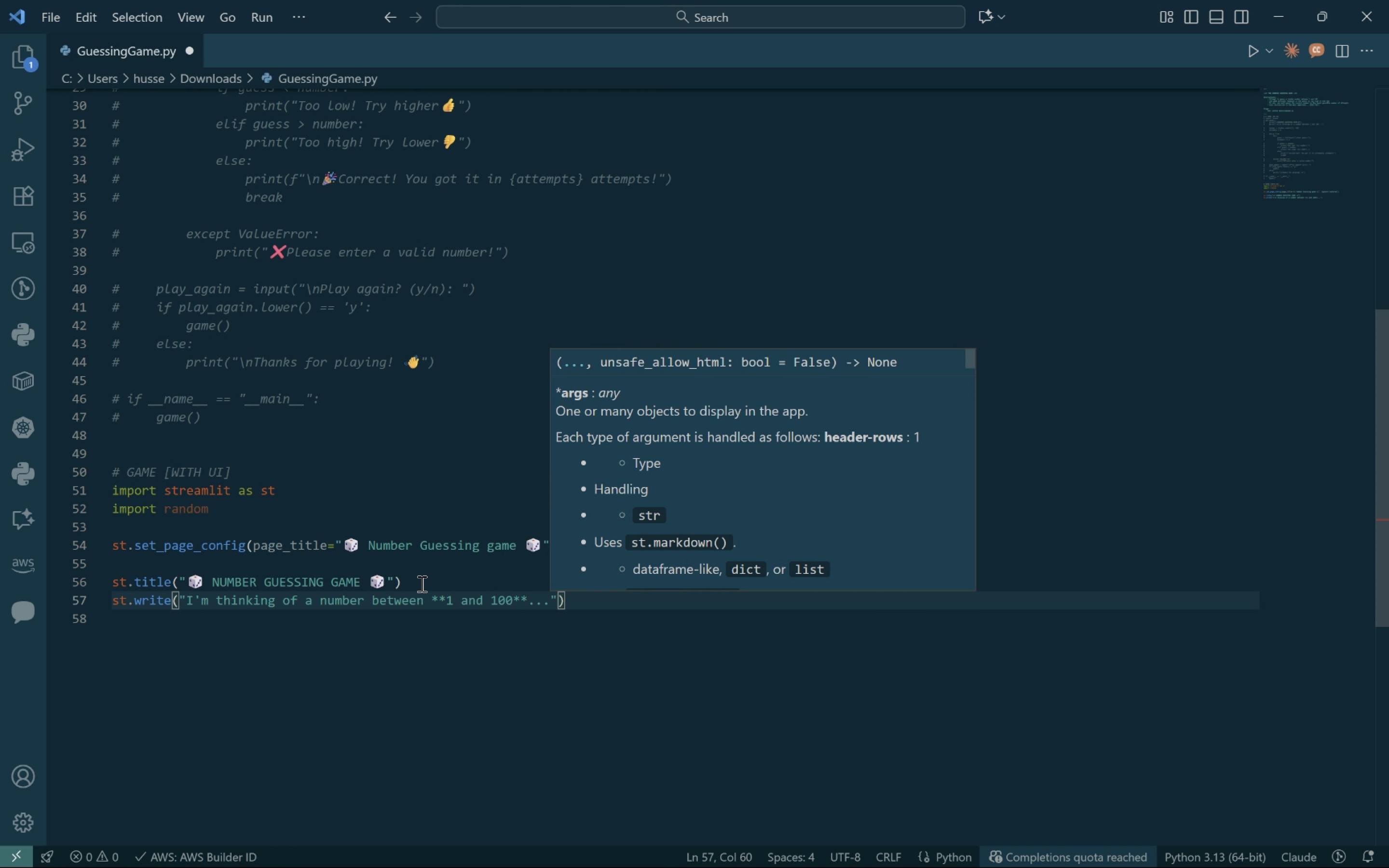 
type( Can you guess it?)
 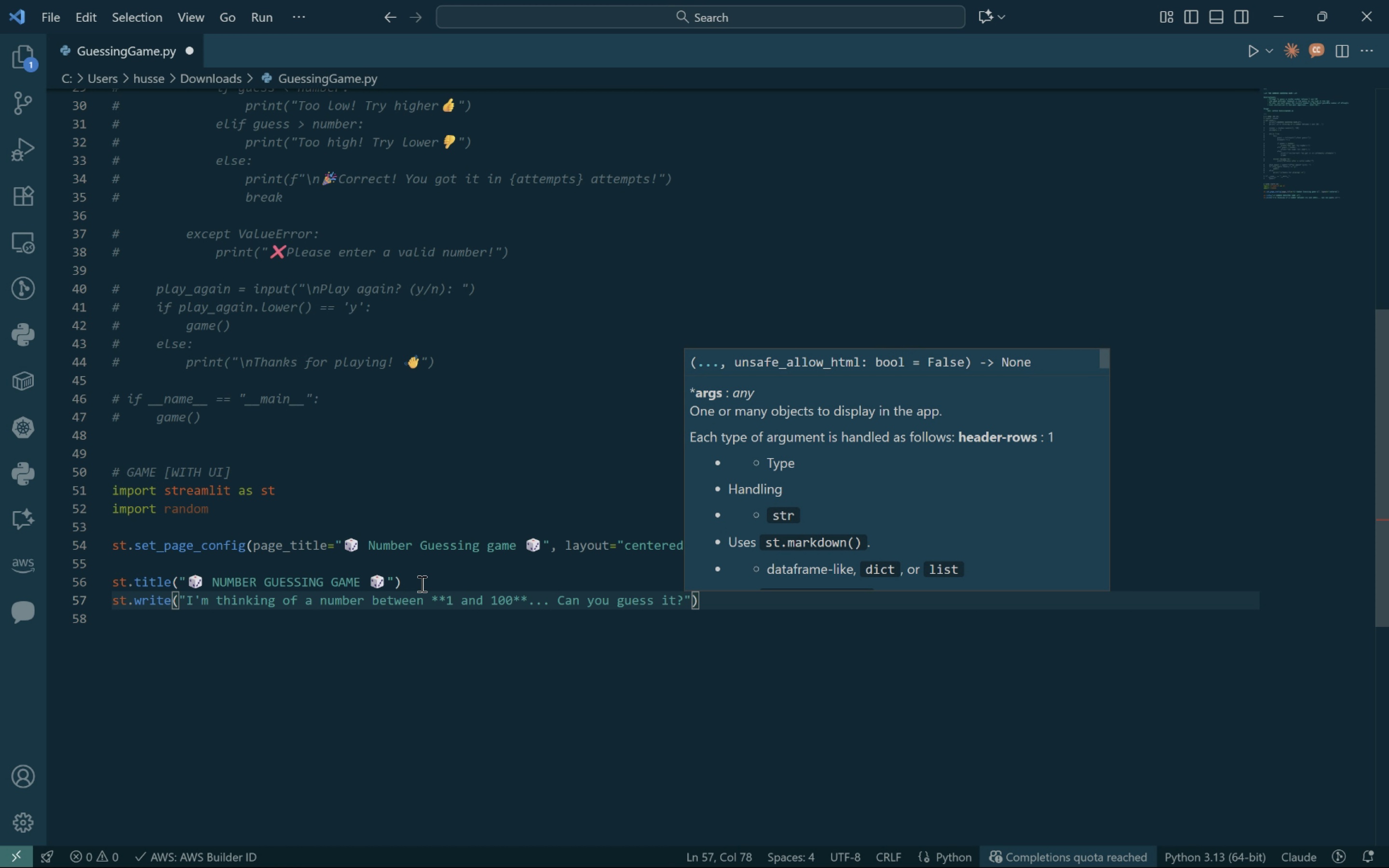 
wait(10.32)
 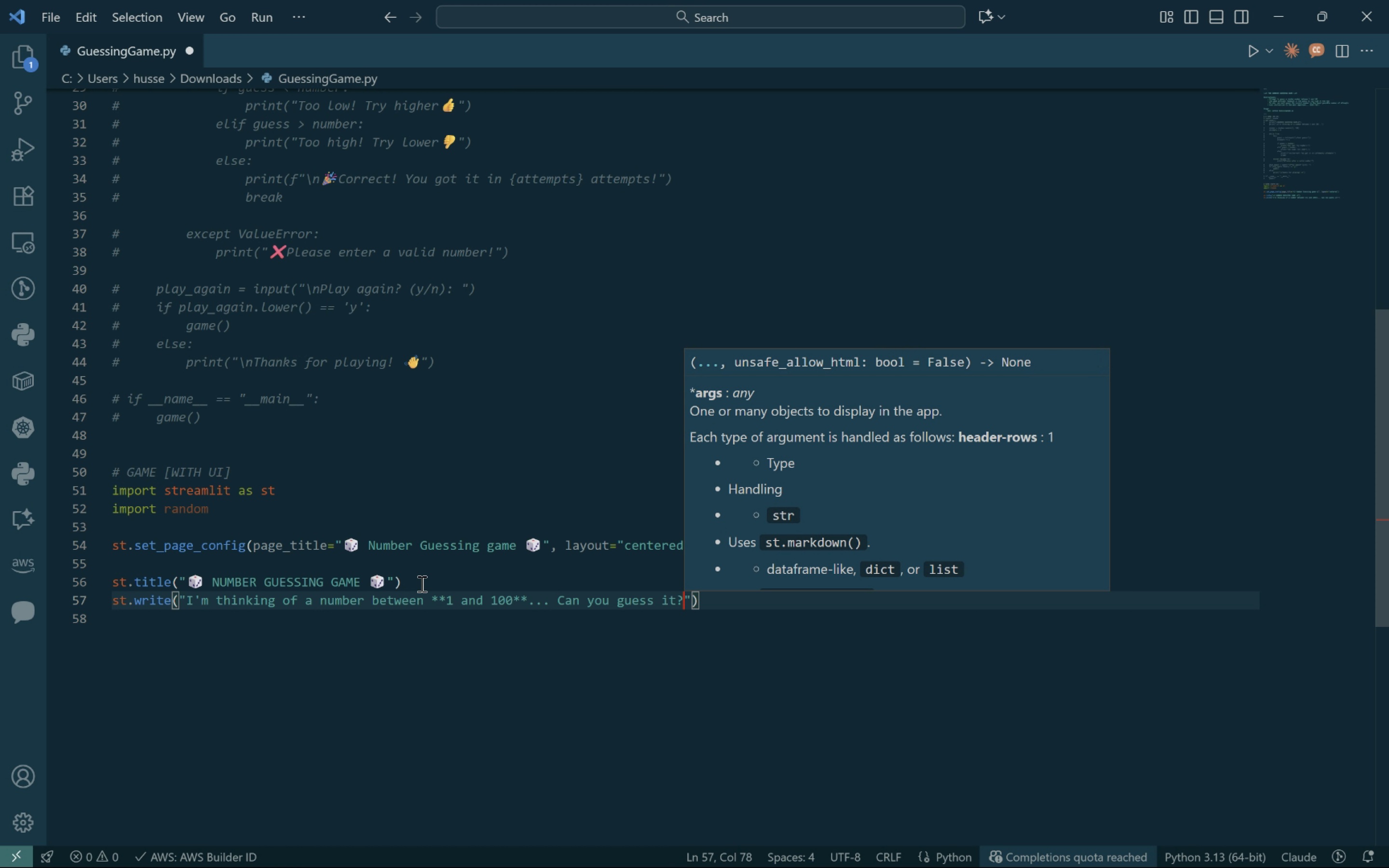 
key(Space)
 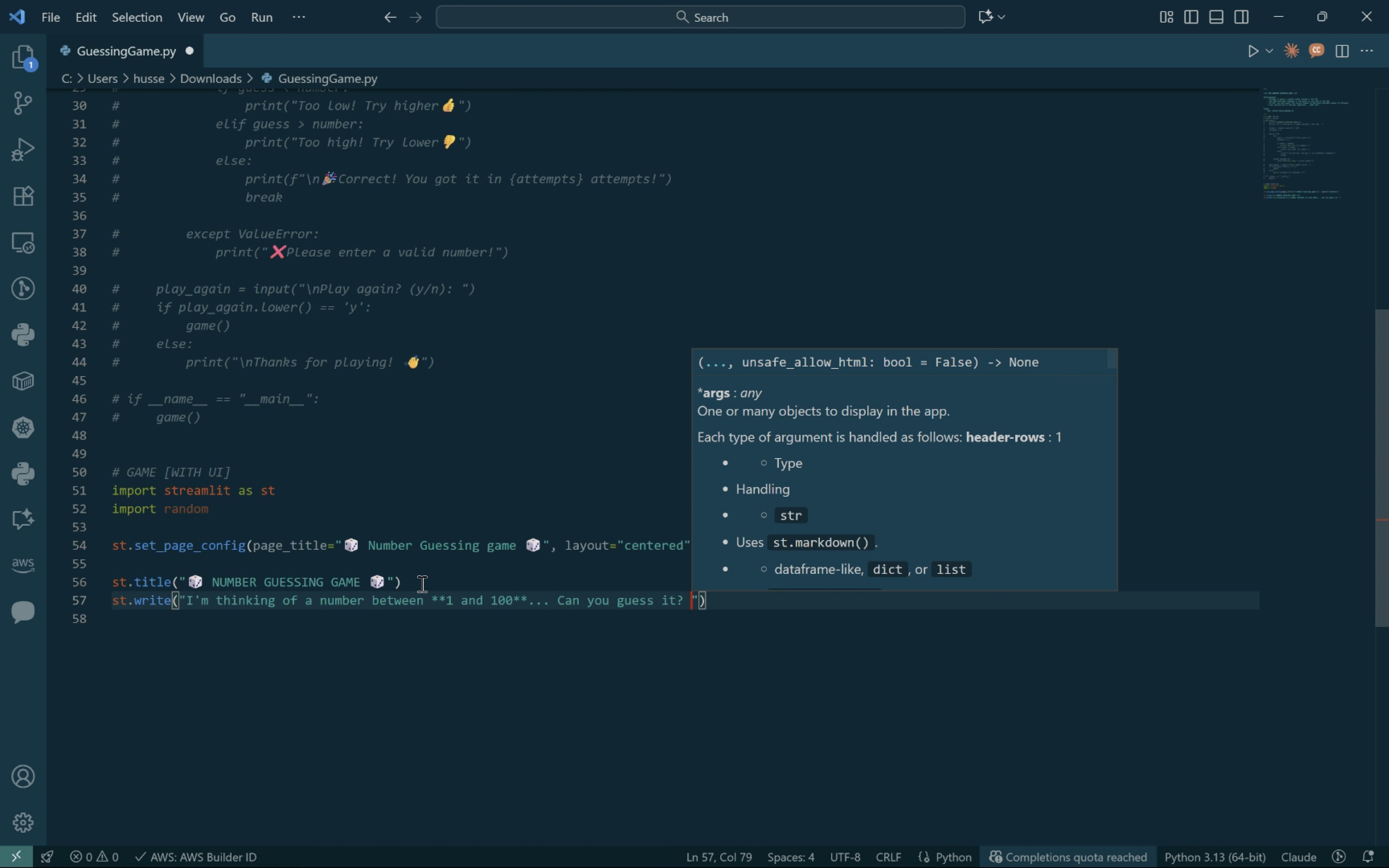 
key(Meta+Period)
 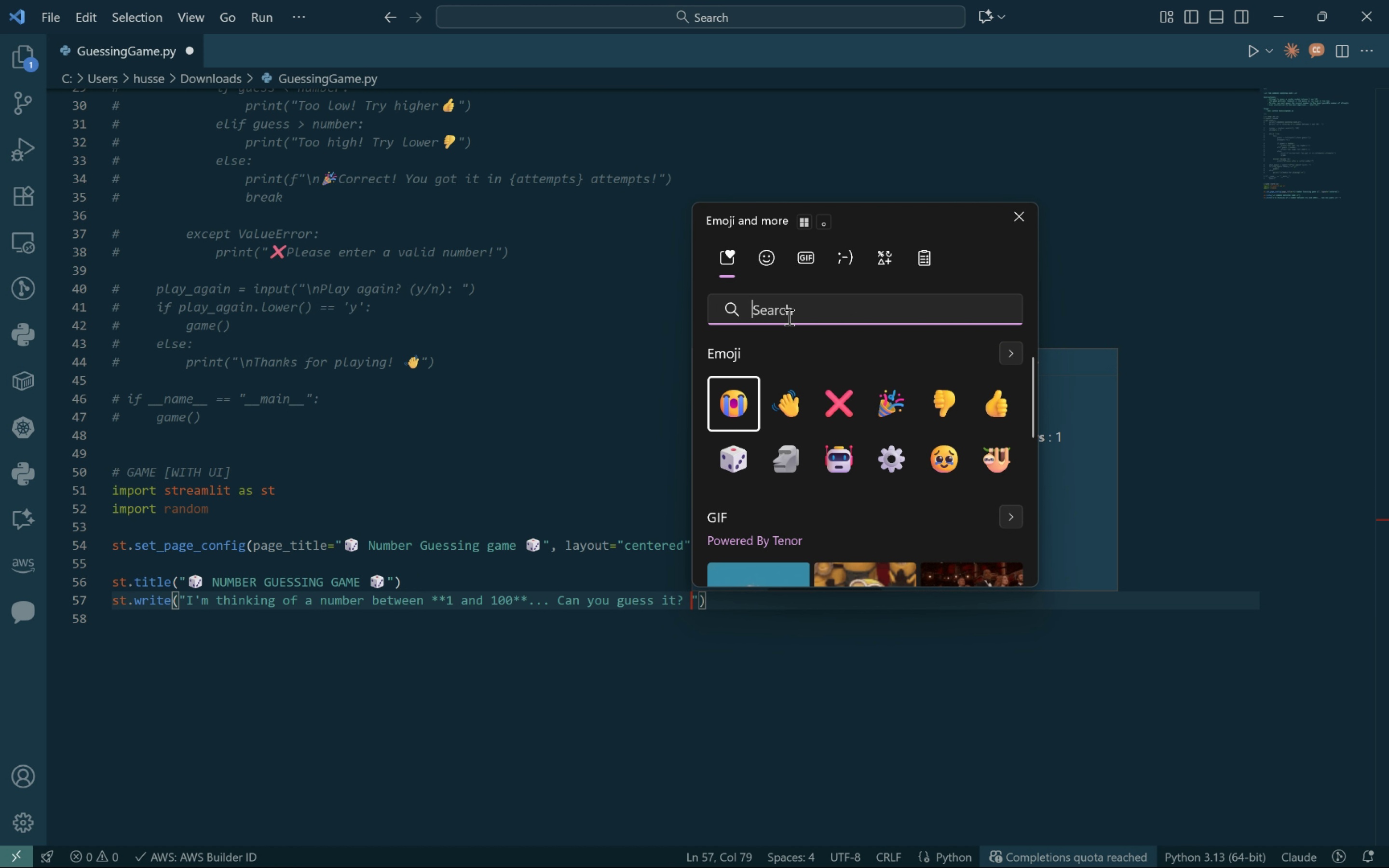 
key(Meta+MetaLeft)
 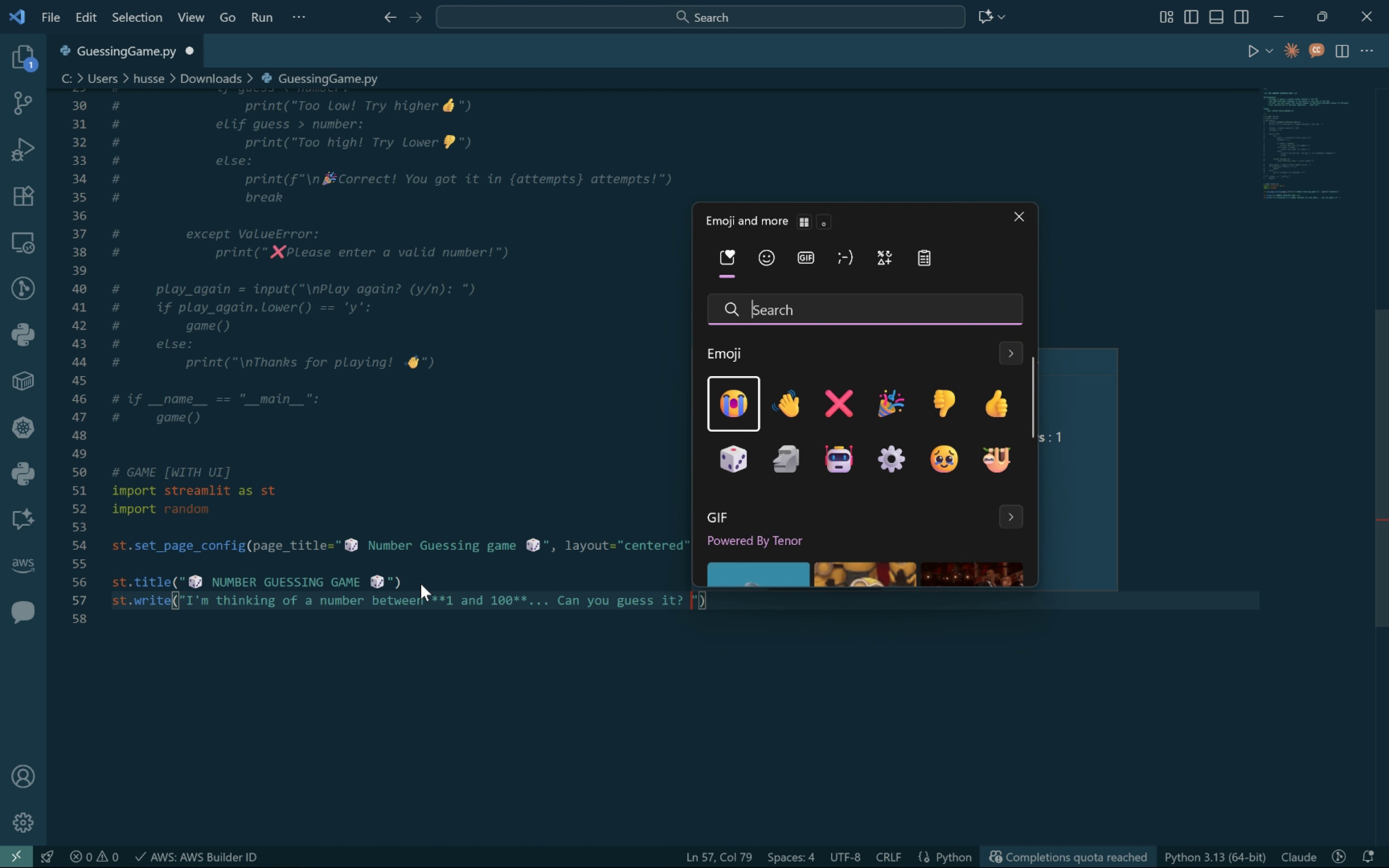 
left_click([788, 315])
 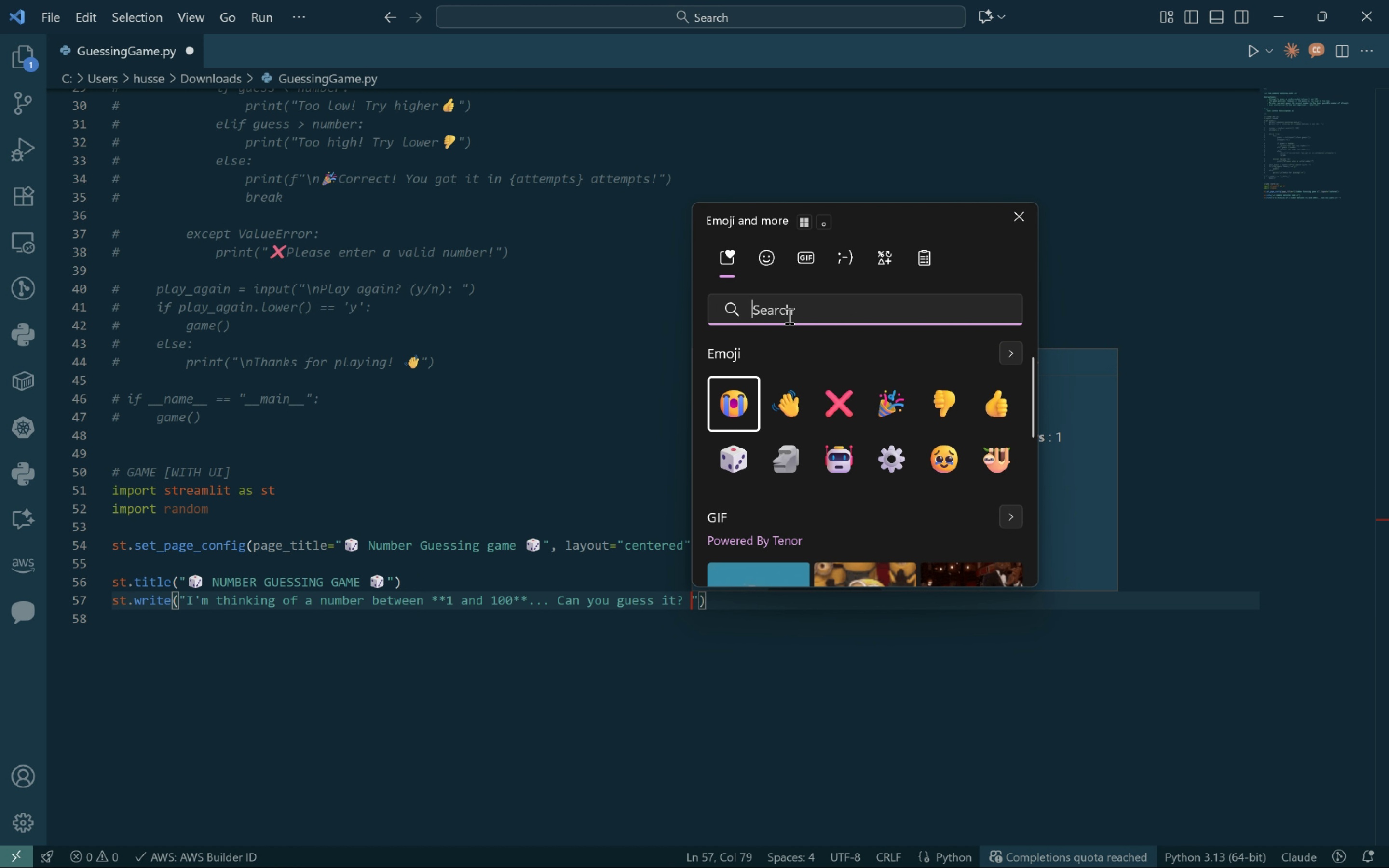 
type(hm)
 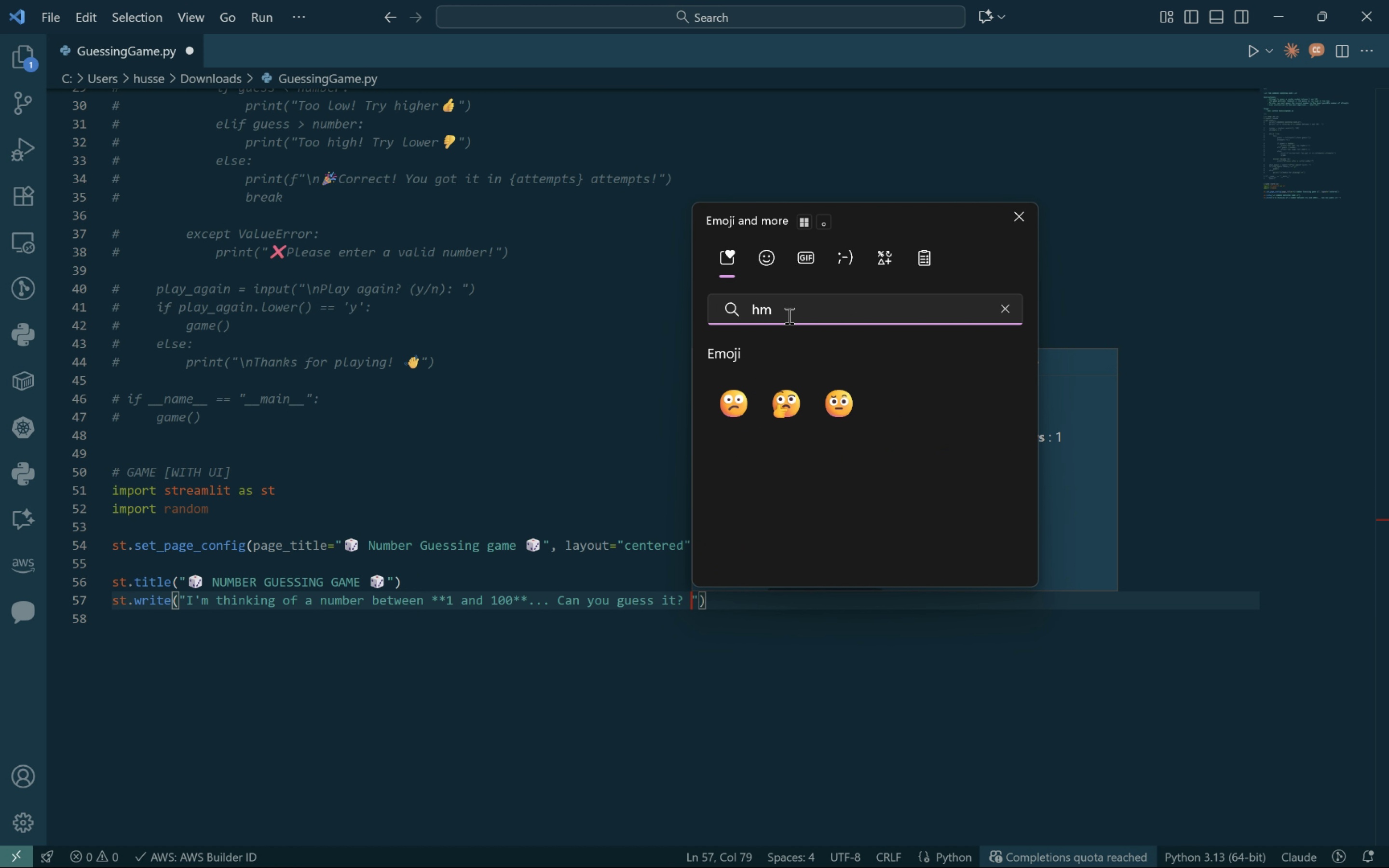 
left_click([782, 397])
 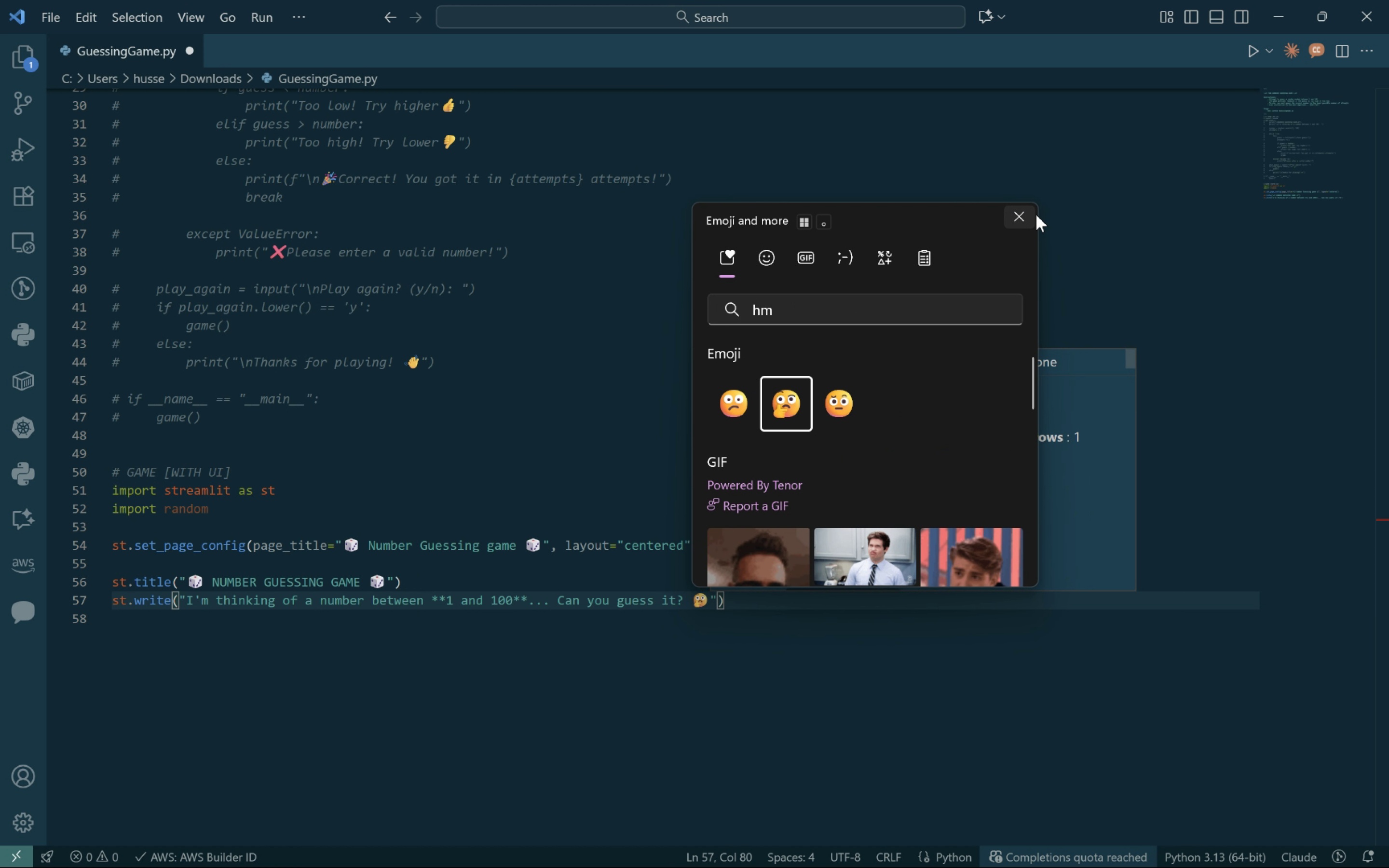 
left_click([1026, 215])
 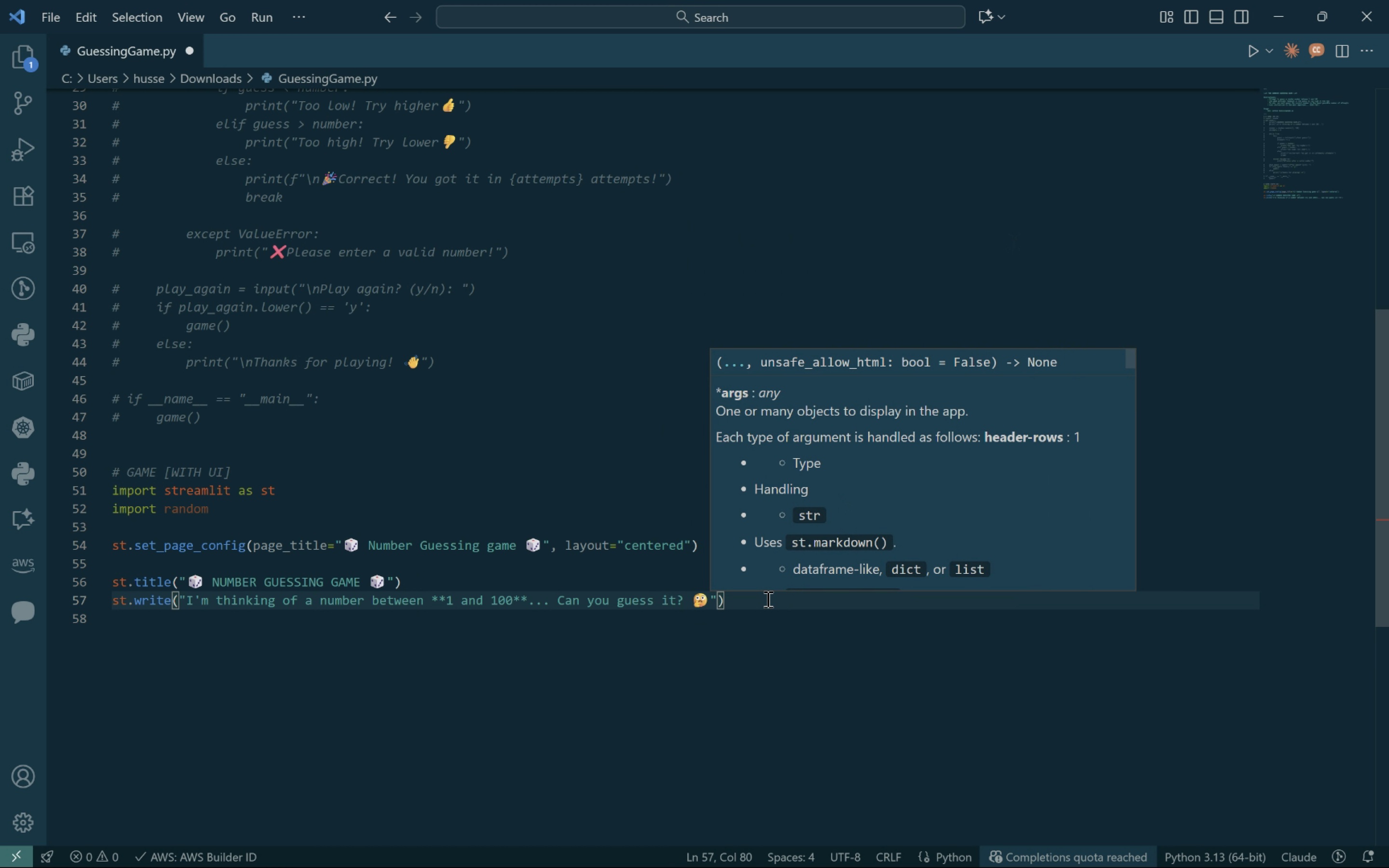 
left_click([767, 599])
 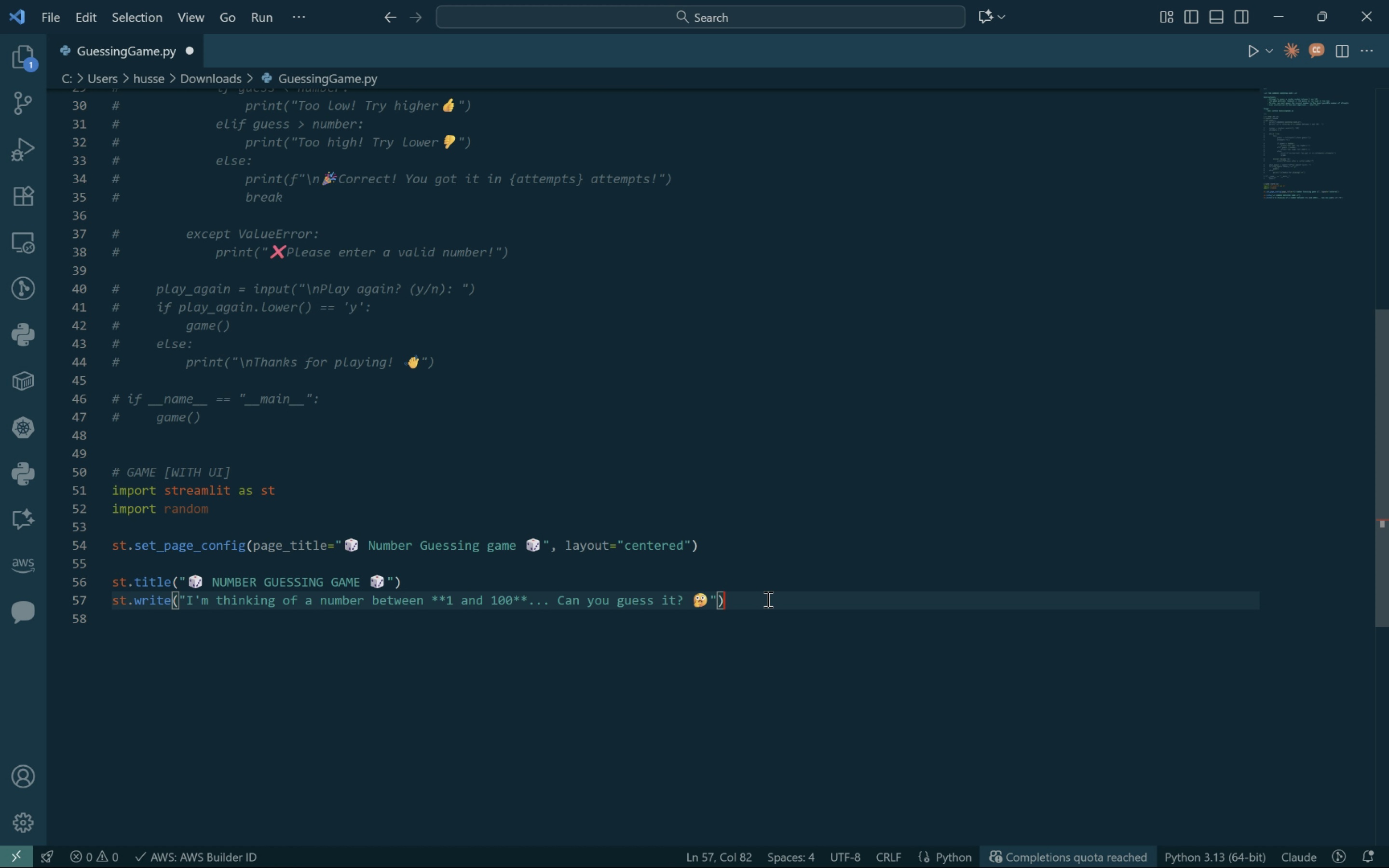 
key(Enter)
 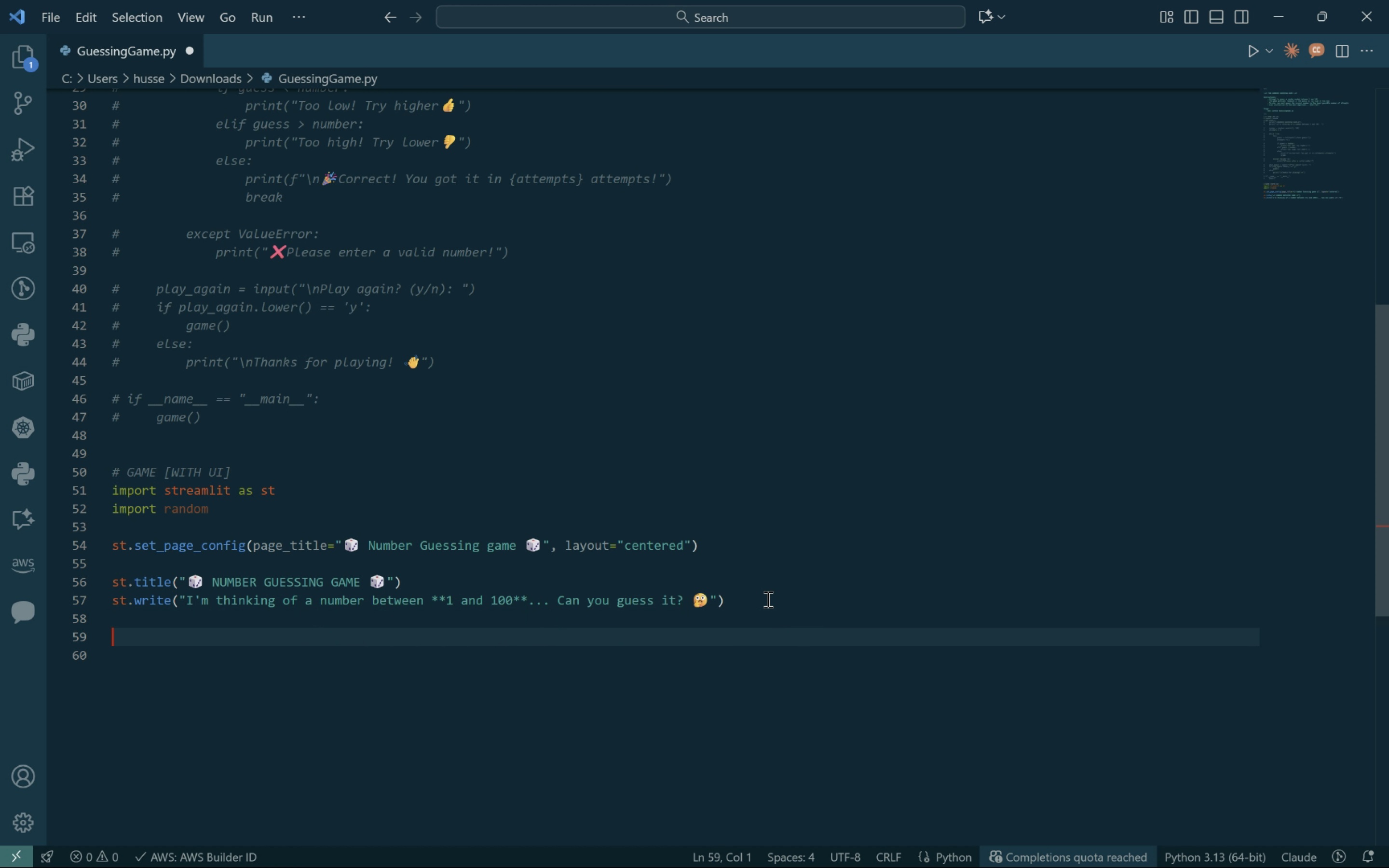 
key(Enter)
 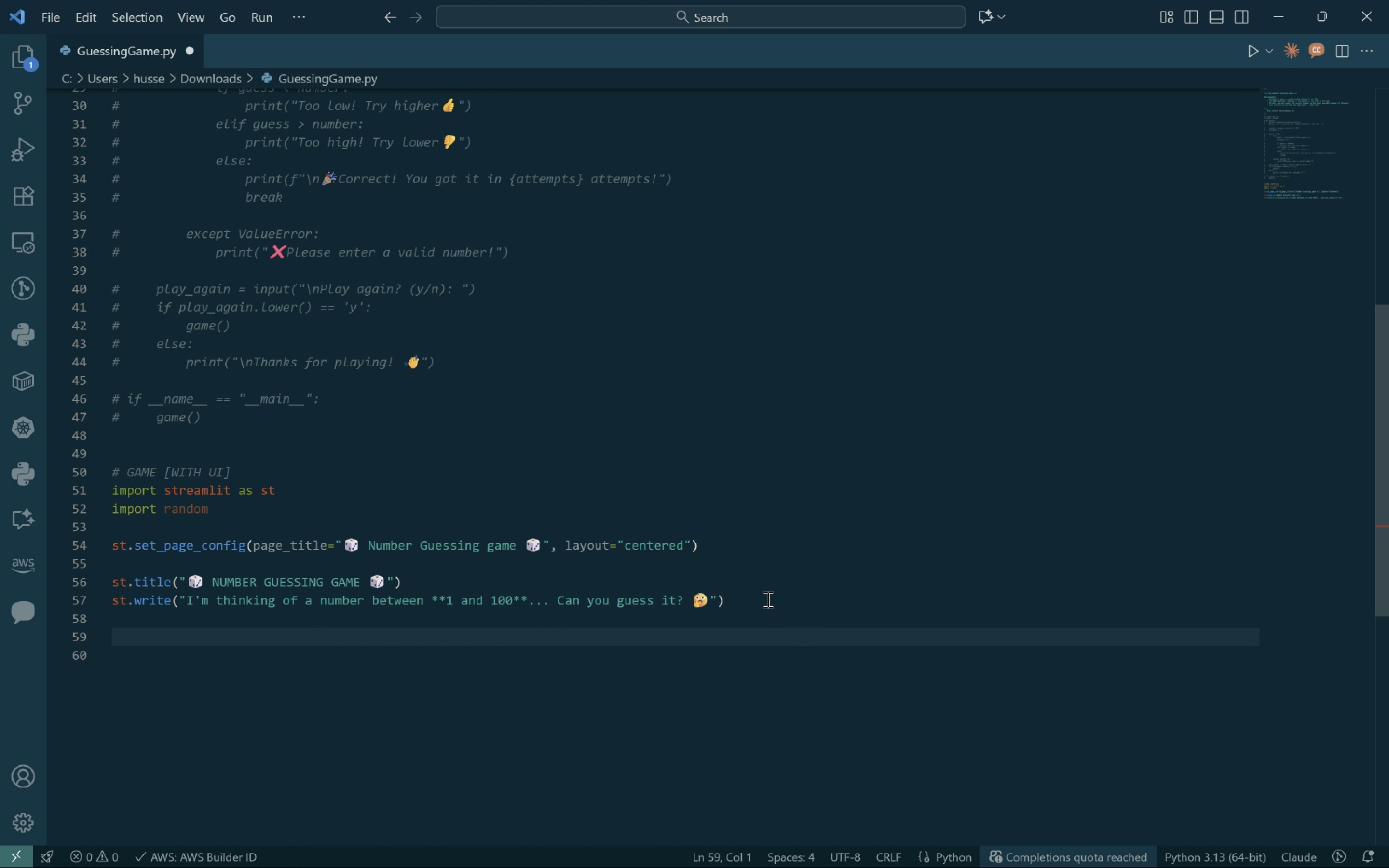 
type(if :numbe)
key(Backspace)
key(Backspace)
key(Backspace)
key(Backspace)
key(Backspace)
key(Backspace)
type("number" not in st.session_state:)
 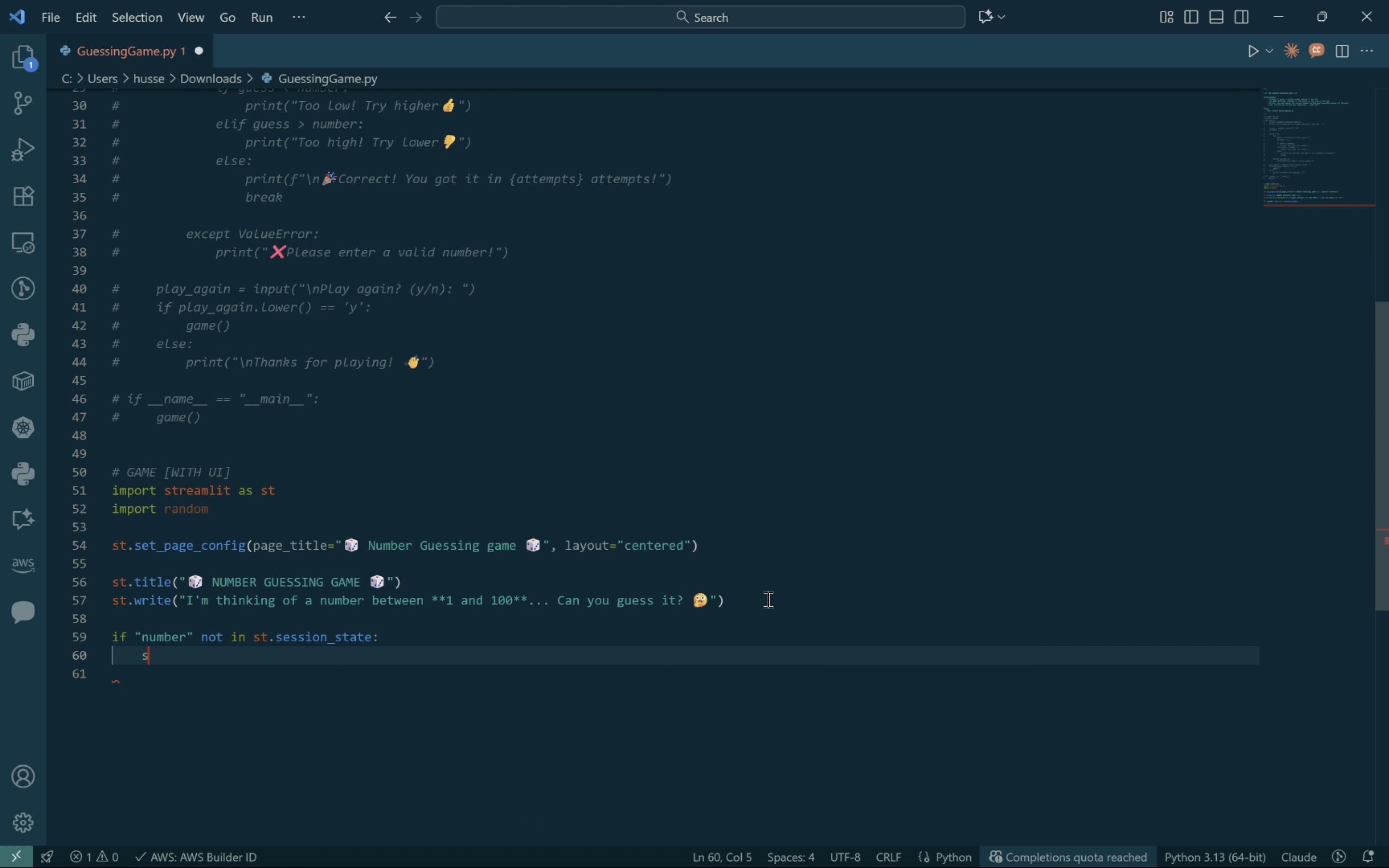 
 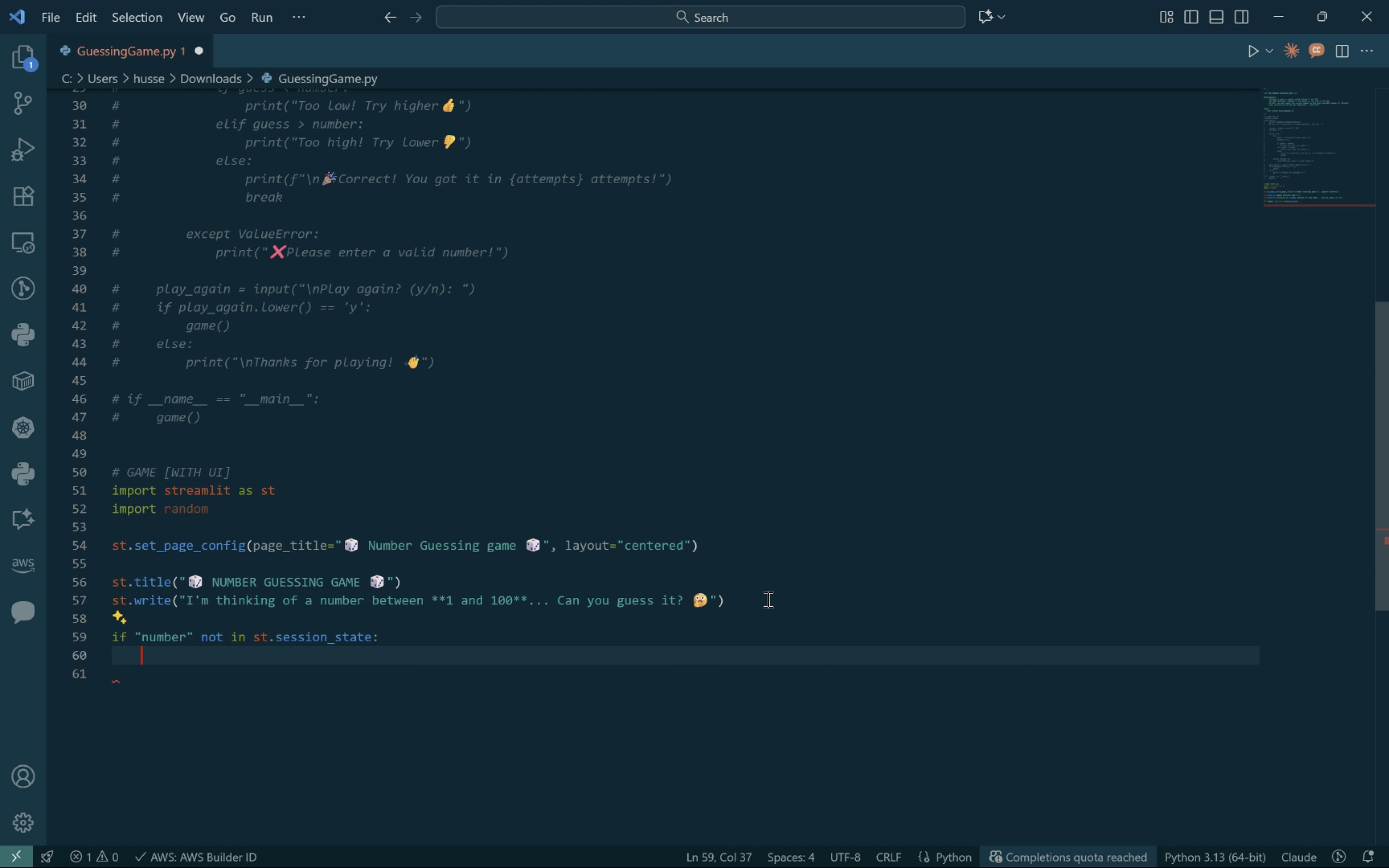 
key(Enter)
 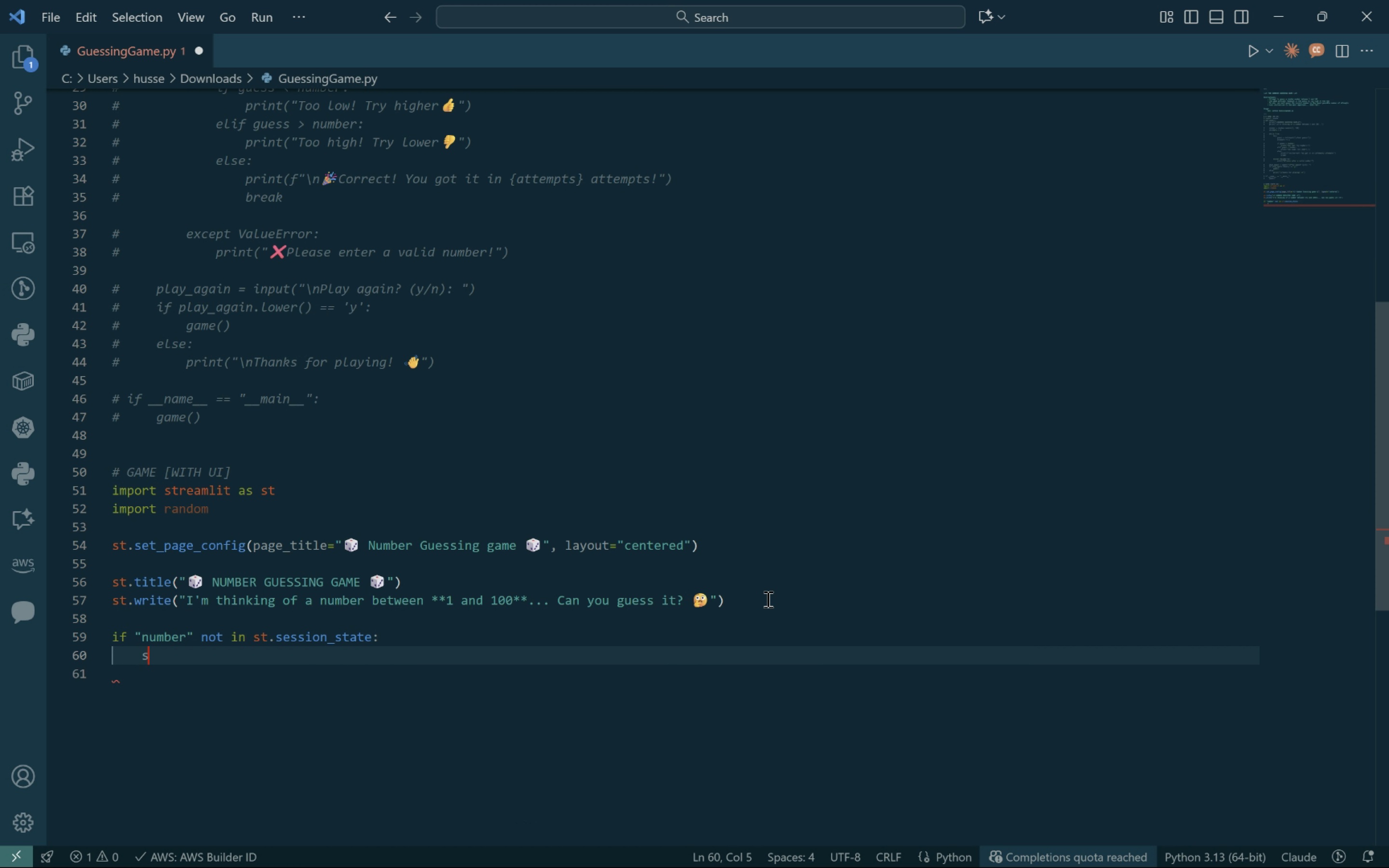 
type(st.session)
 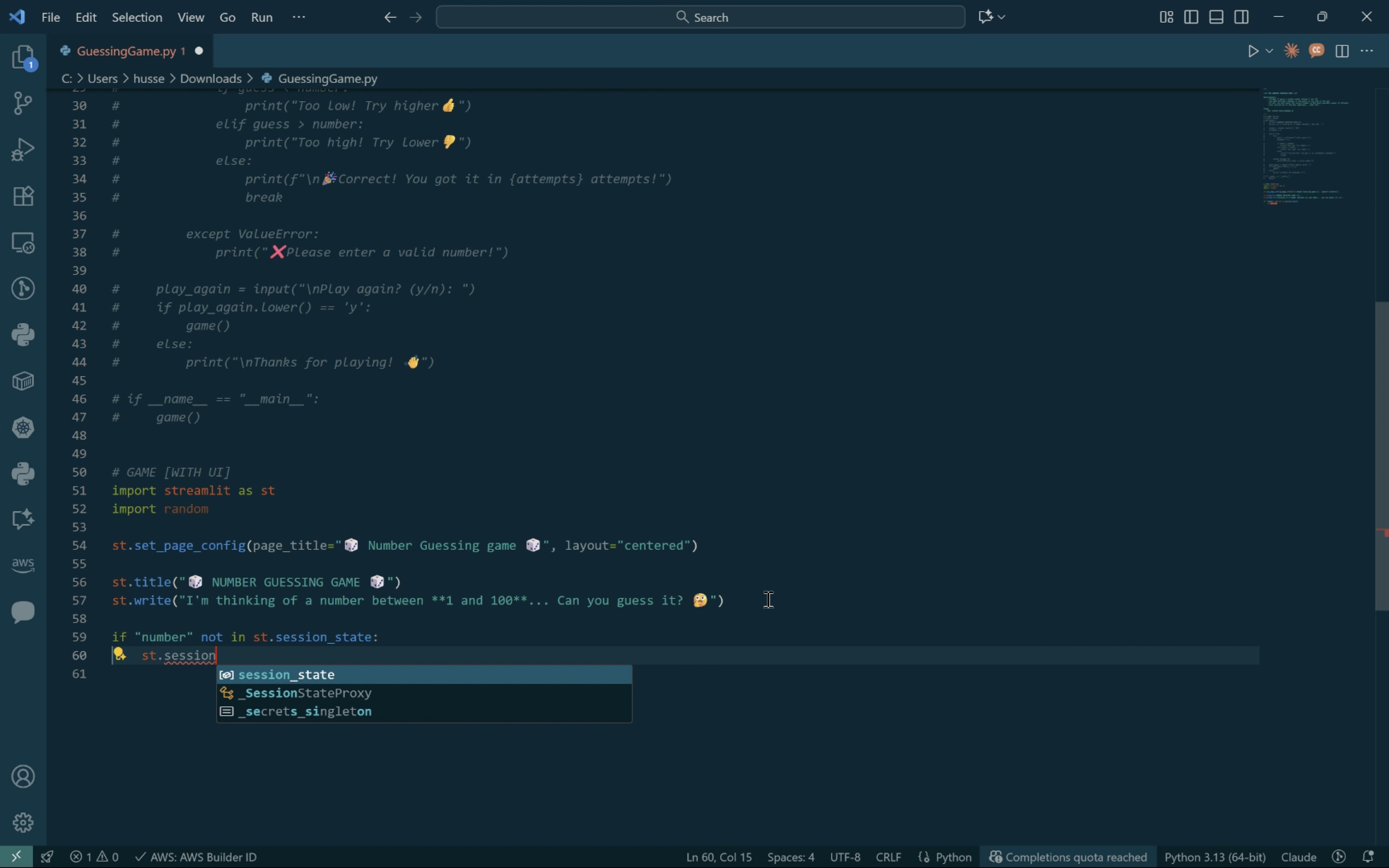 
key(Enter)
 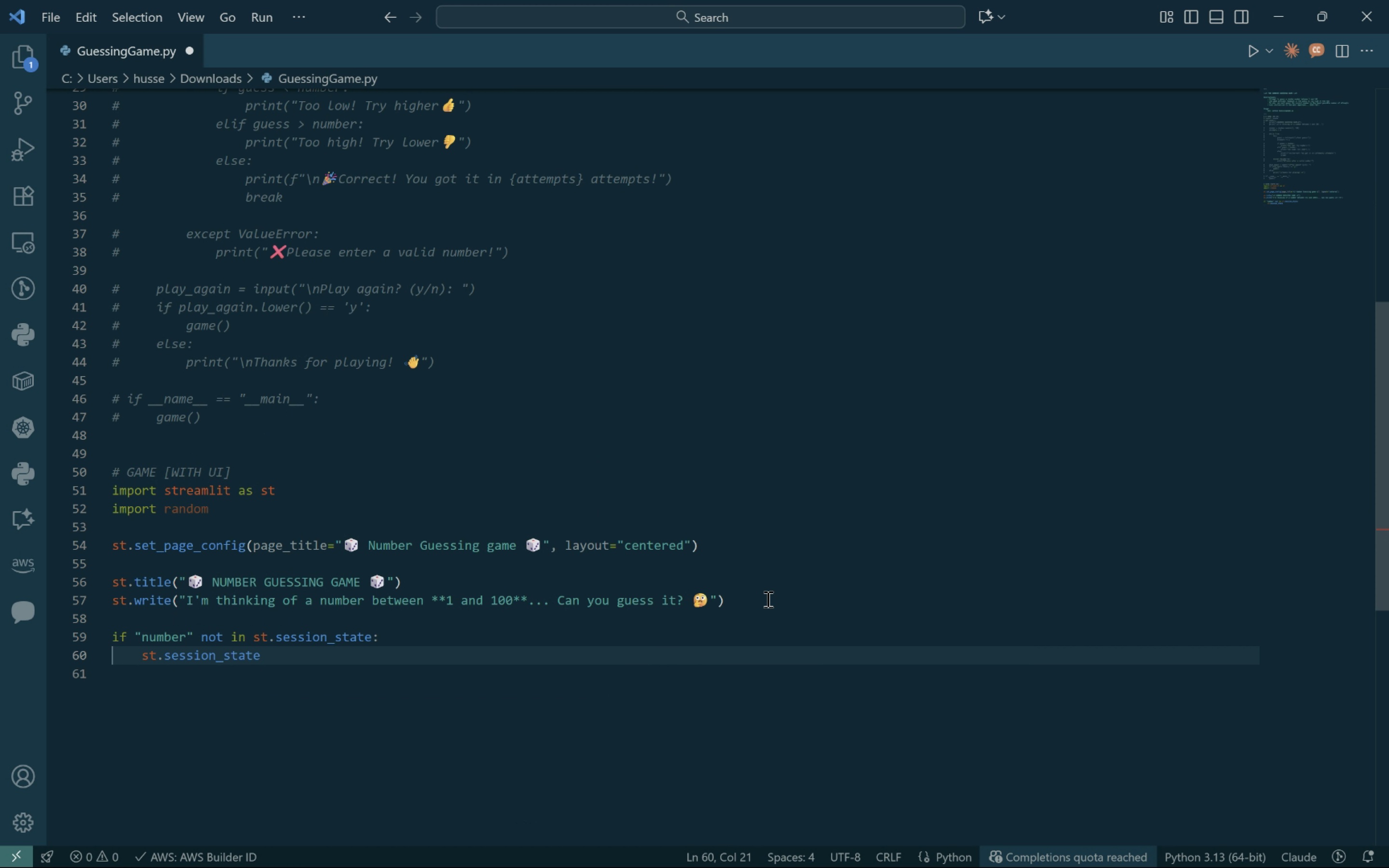 
type(.number = random.randint(1, 100)
 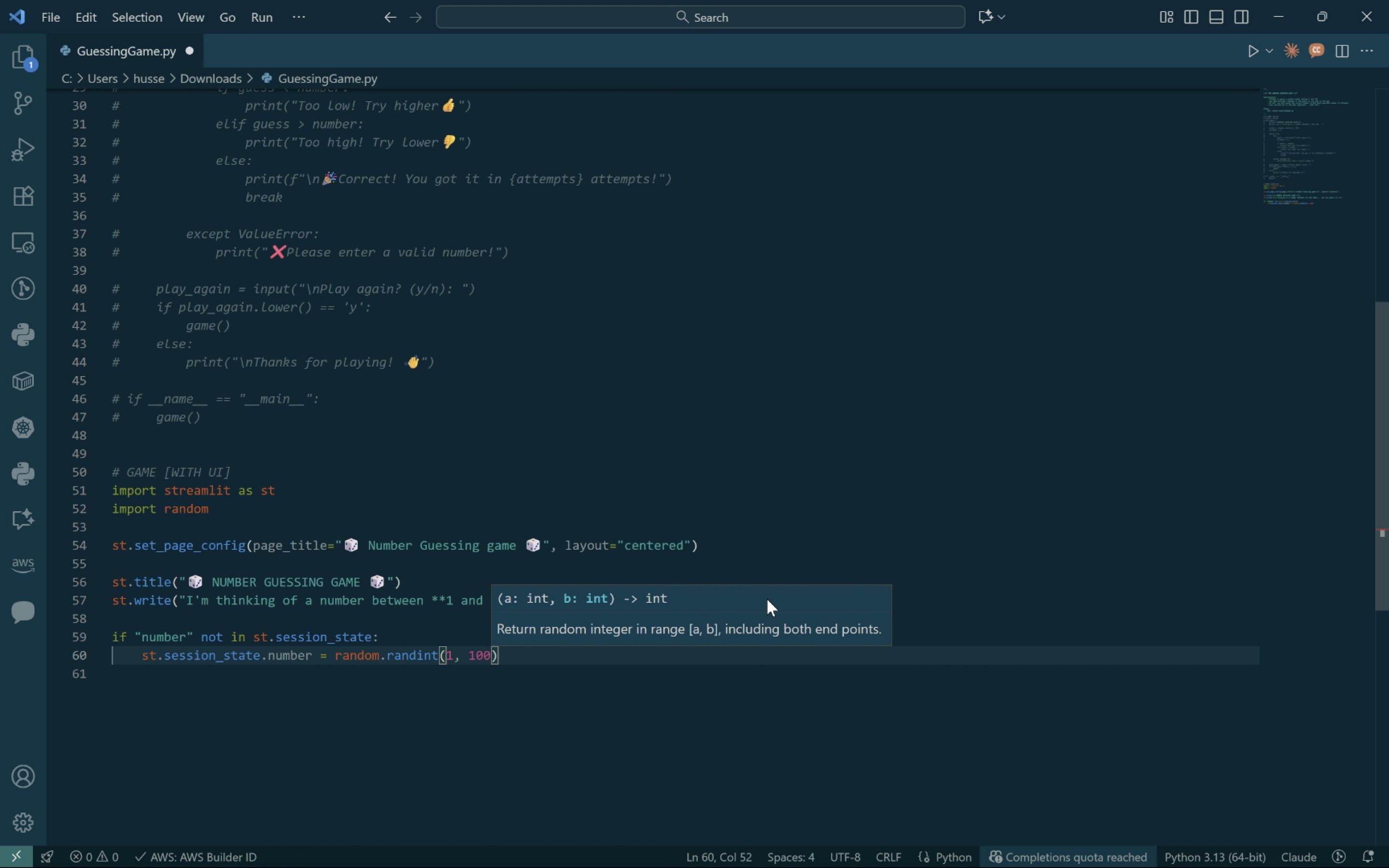 
key(ArrowRight)
 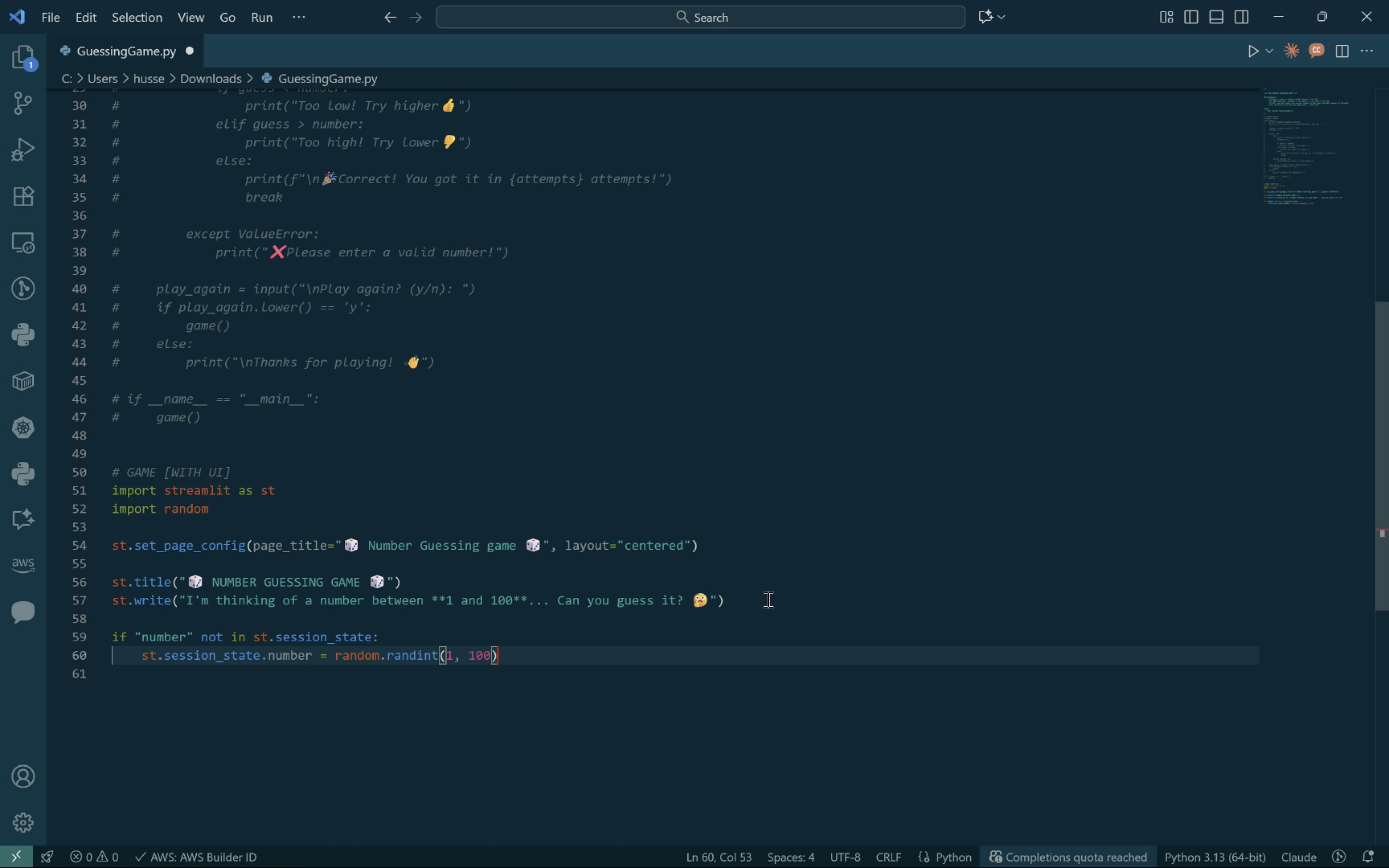 
key(Enter)
 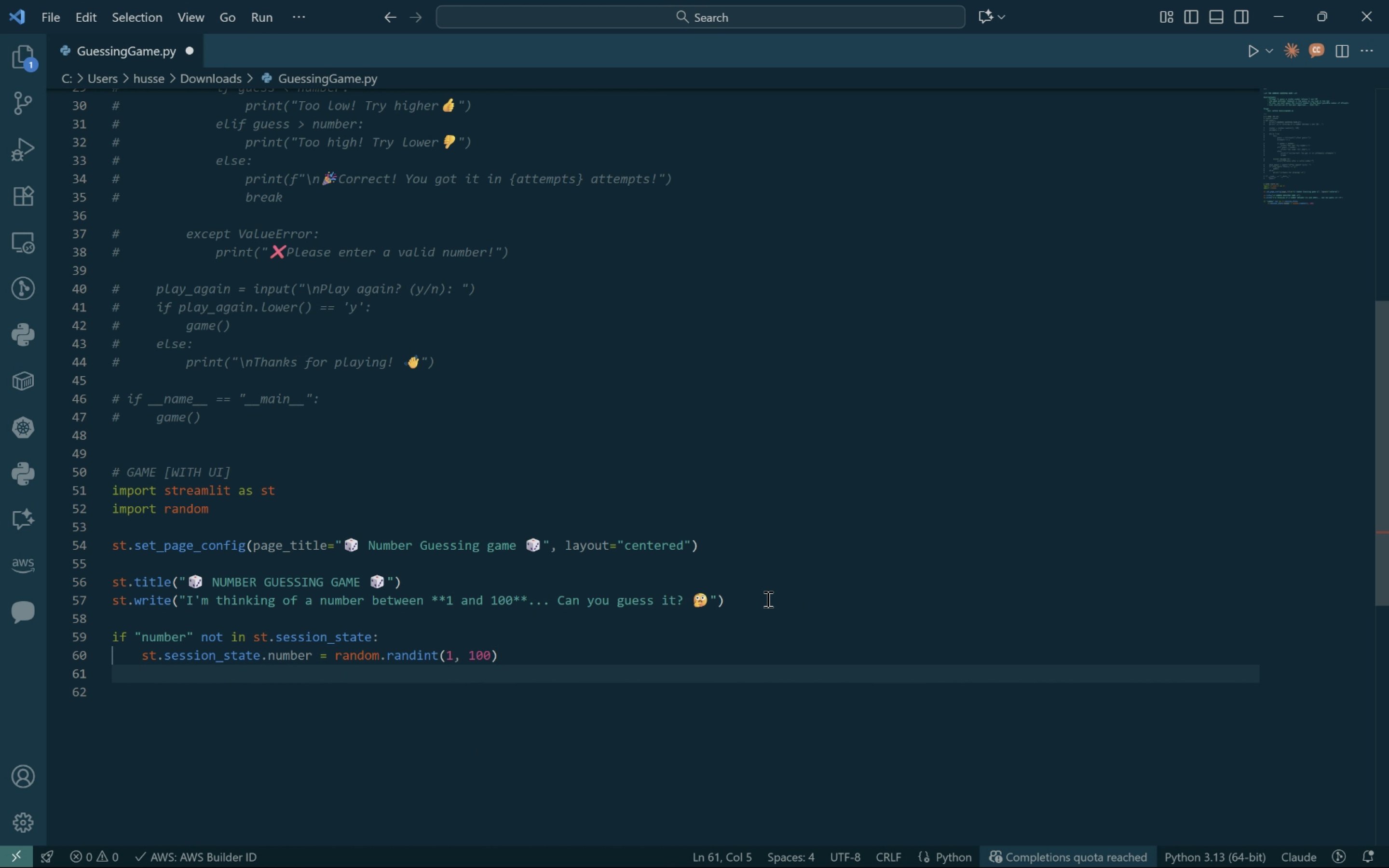 
type(st.session_stat)
 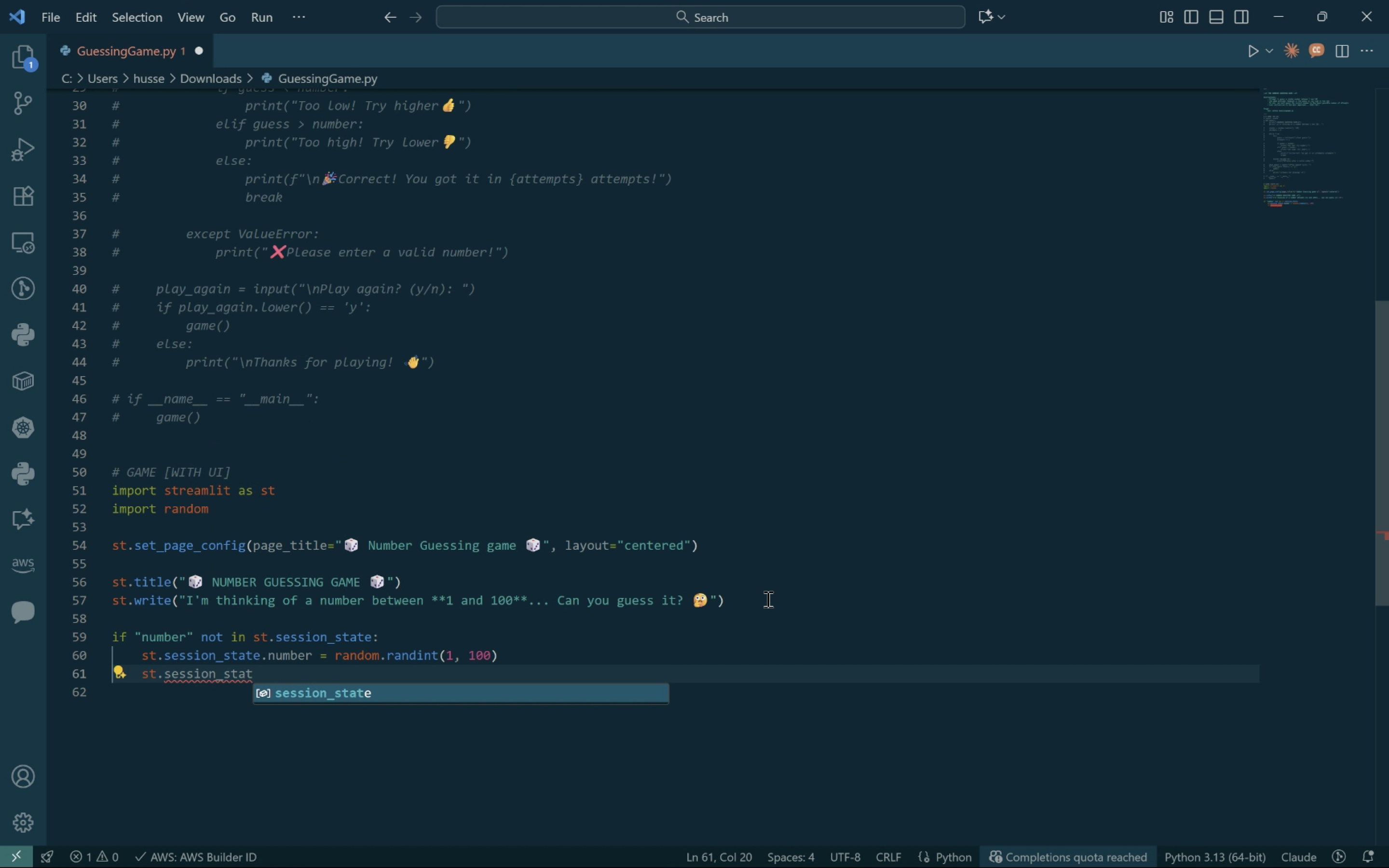 
key(Enter)
 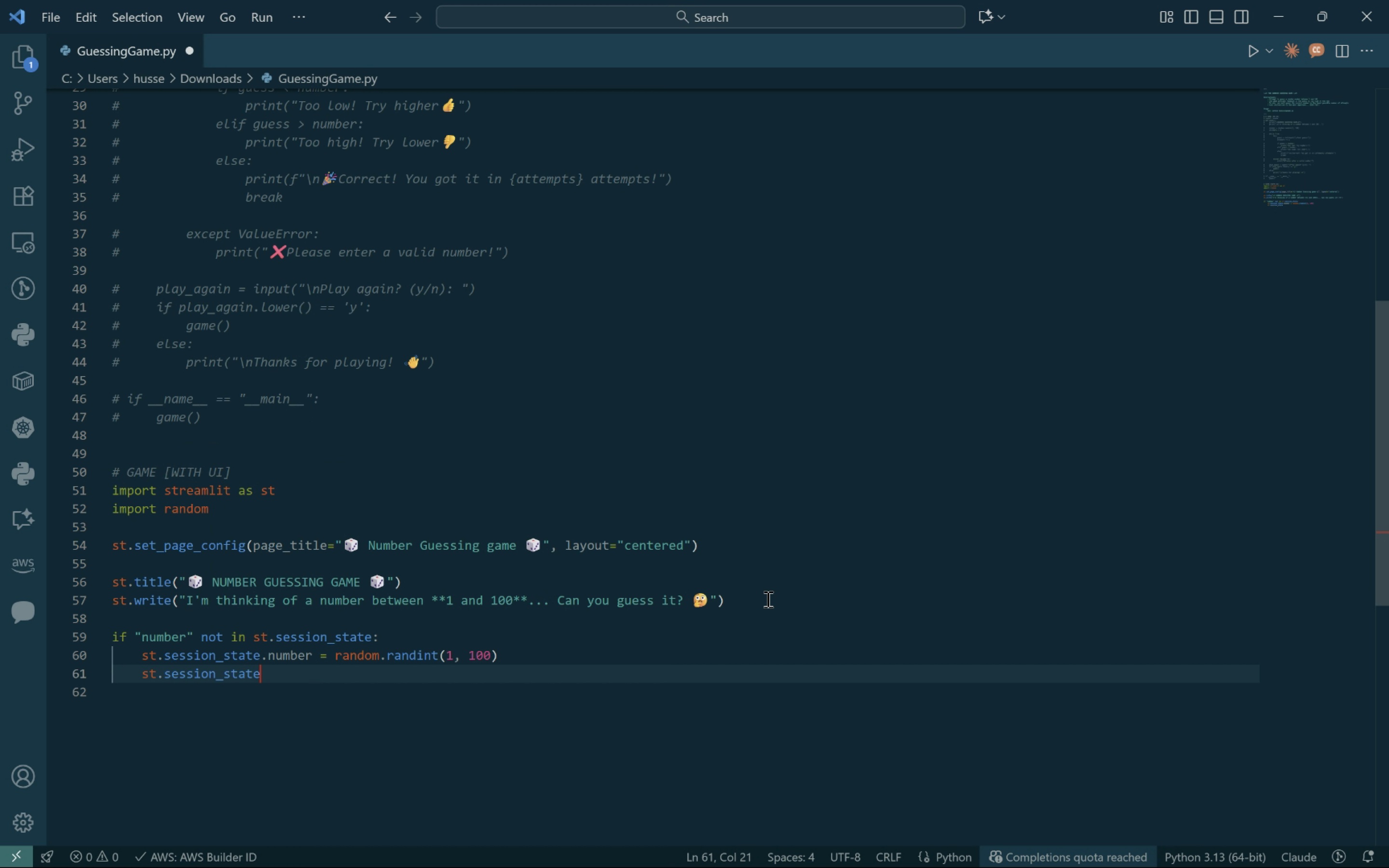 
type(.attempts = 0)
 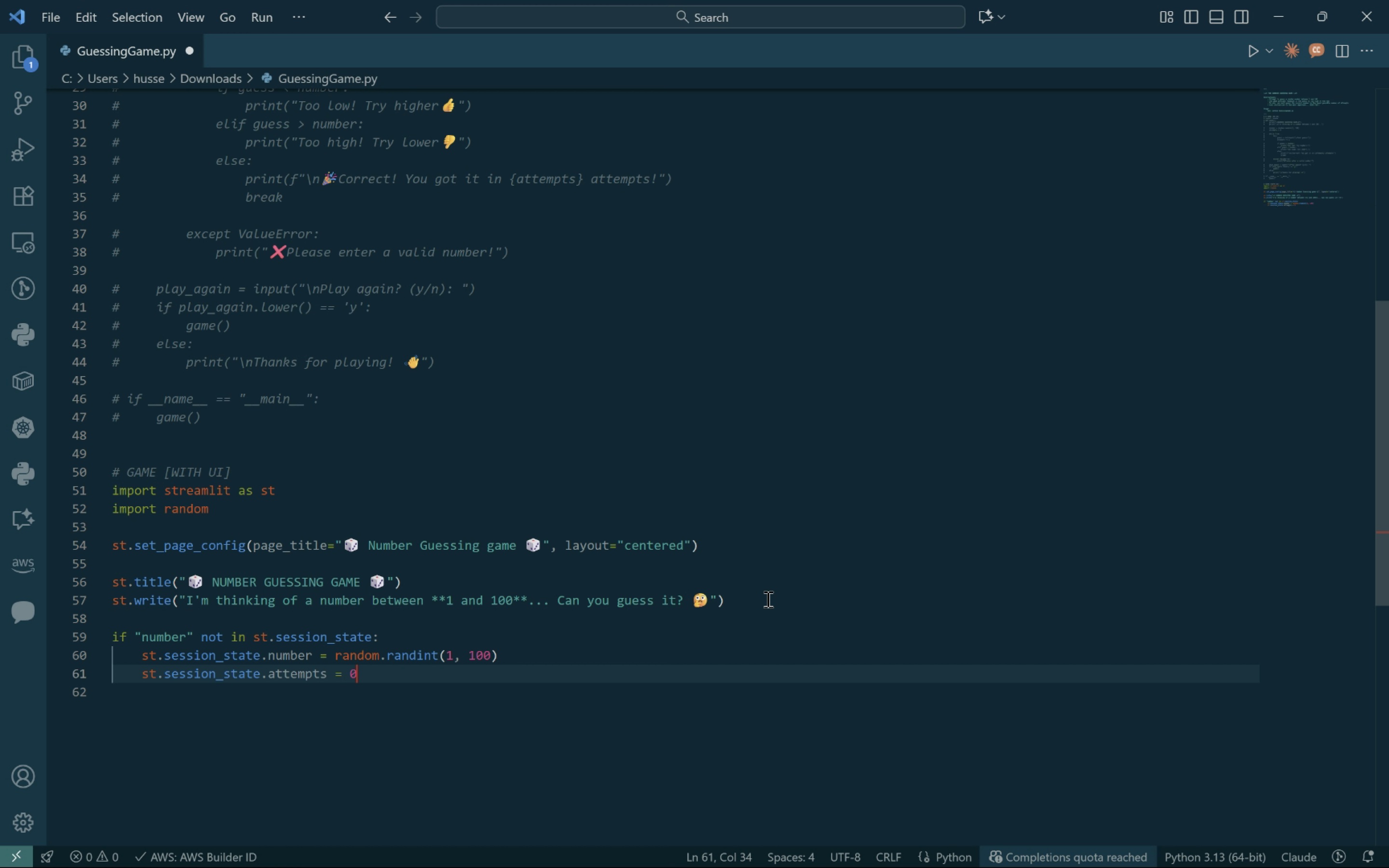 
key(Enter)
 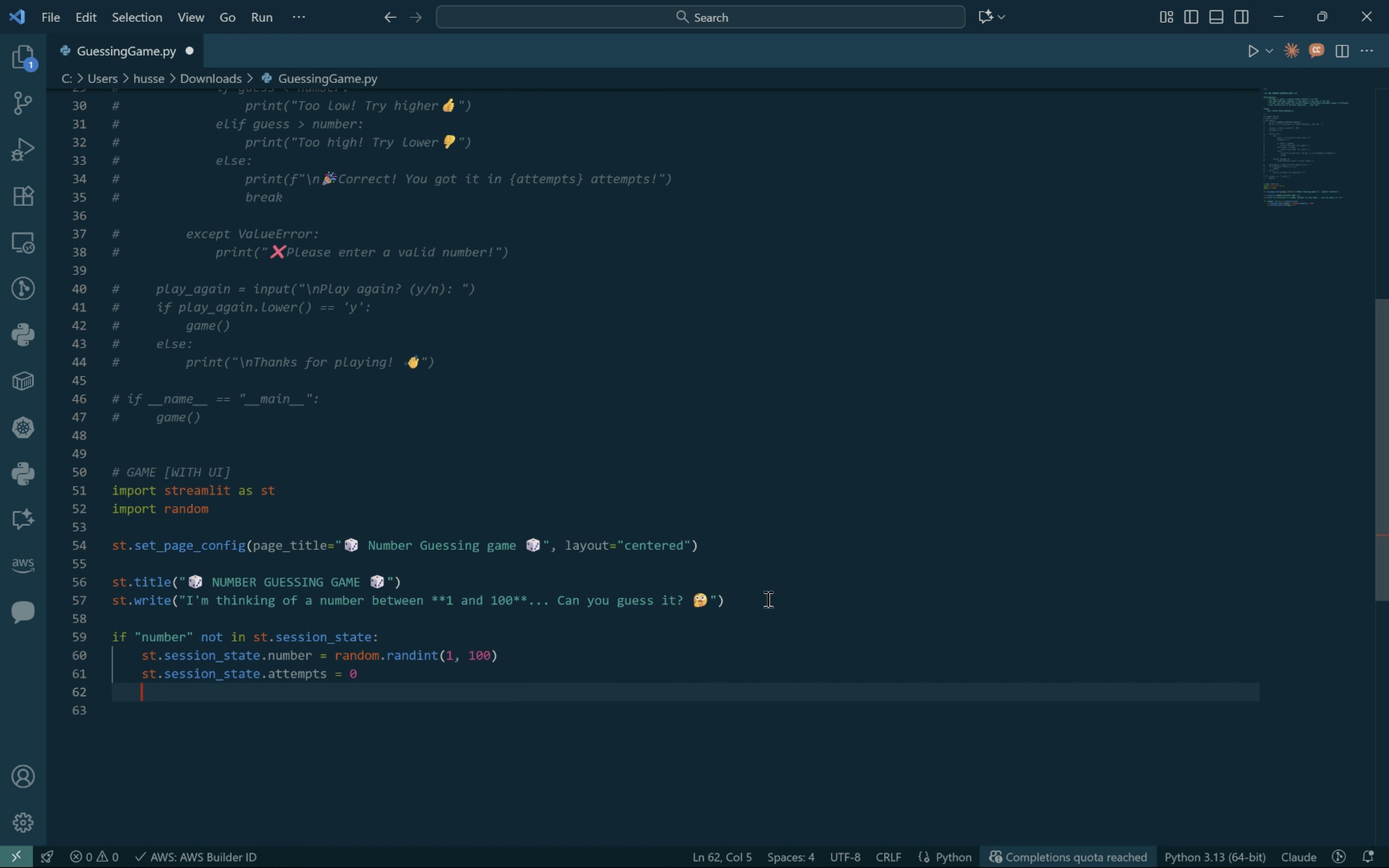 
type(st.session_s)
 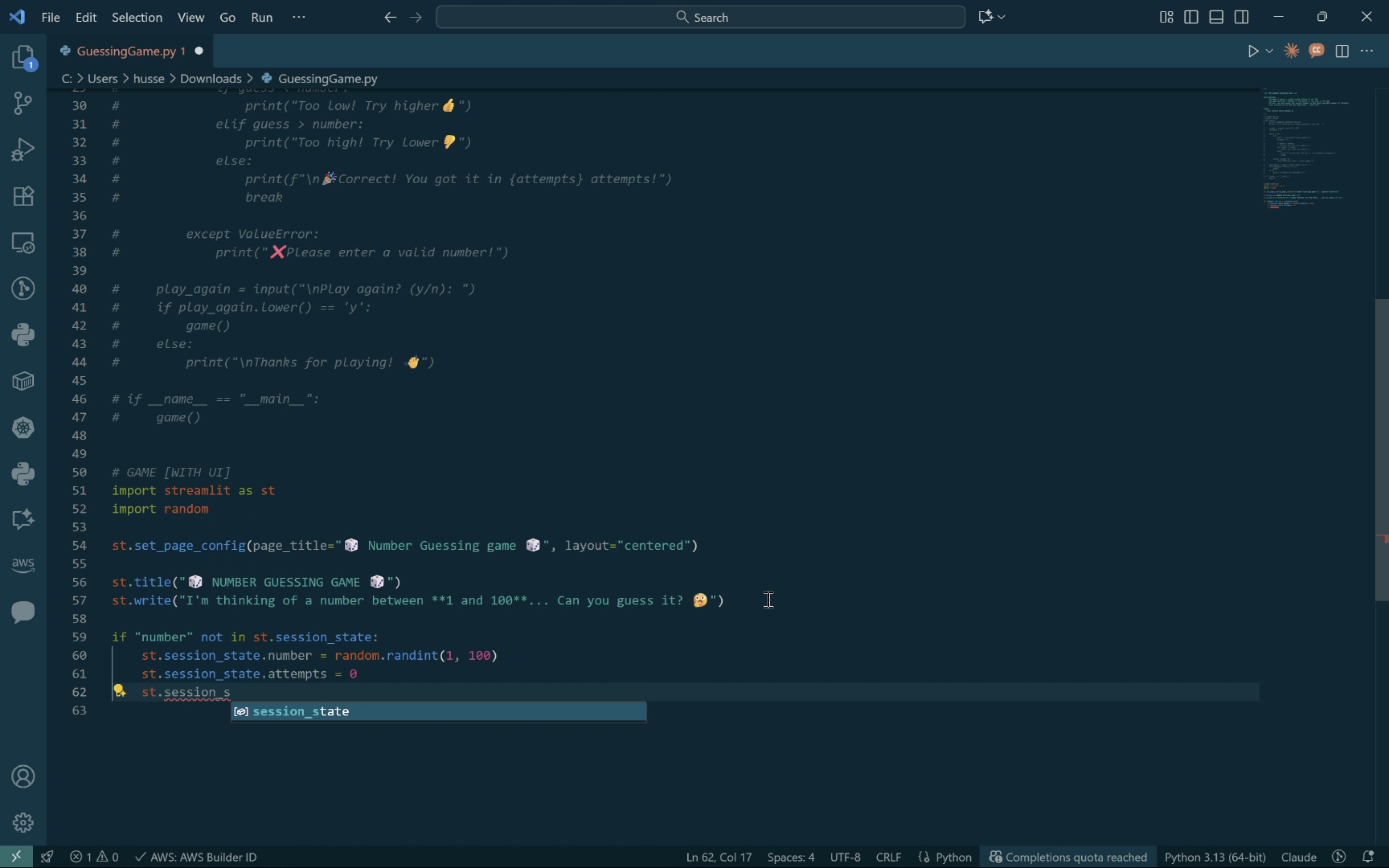 
key(Enter)
 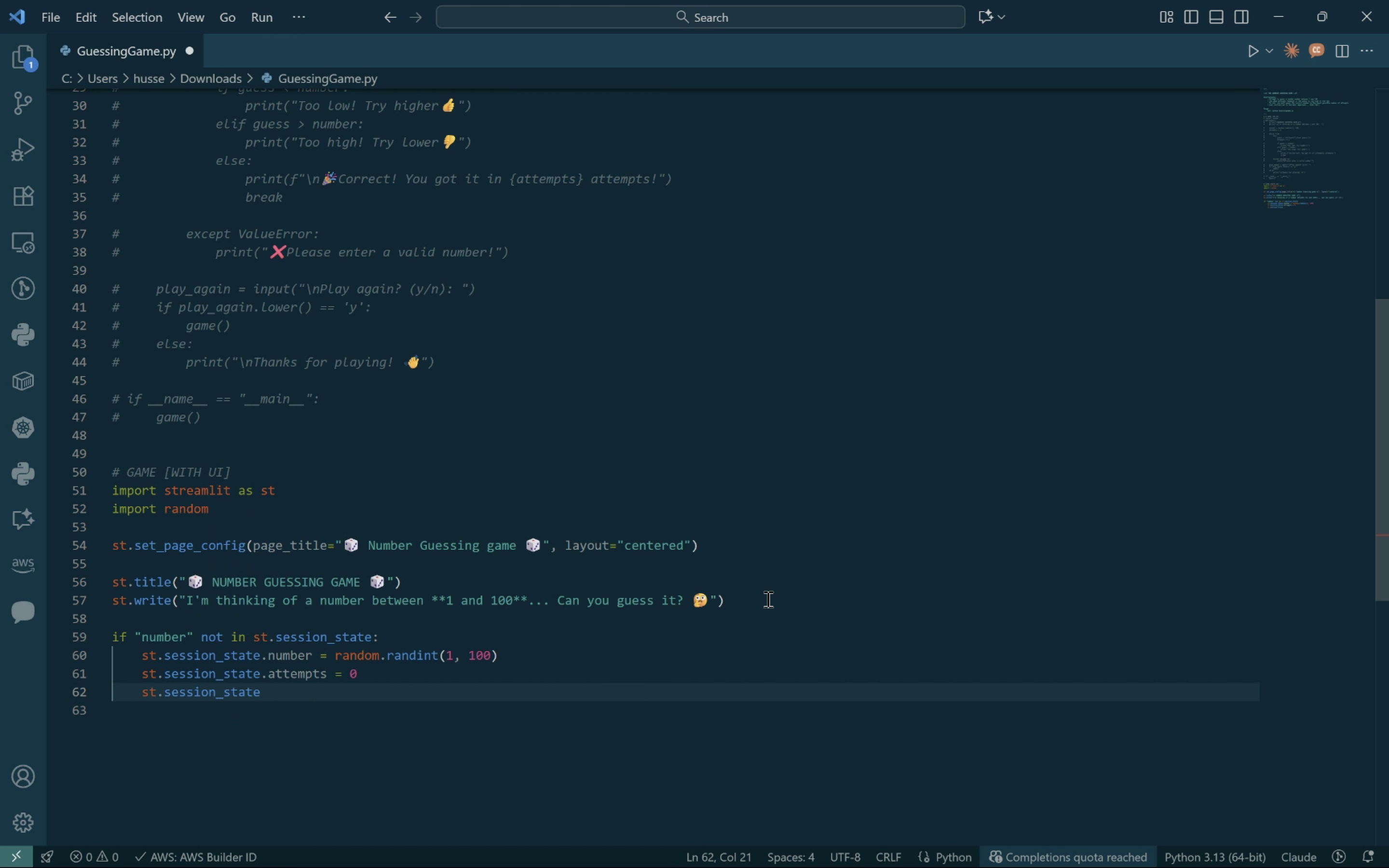 
wait(8.51)
 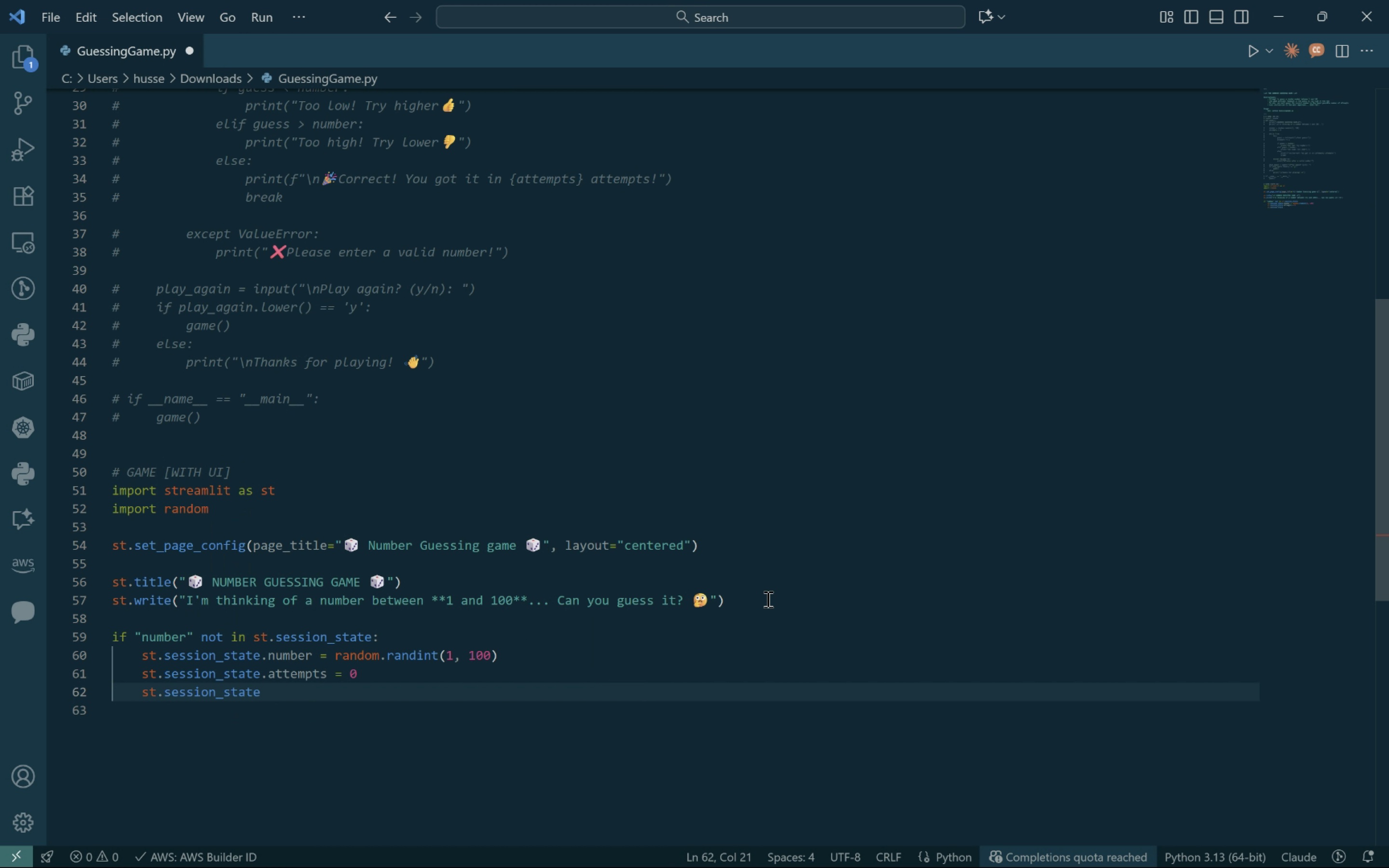 
type(.feedback = "")
 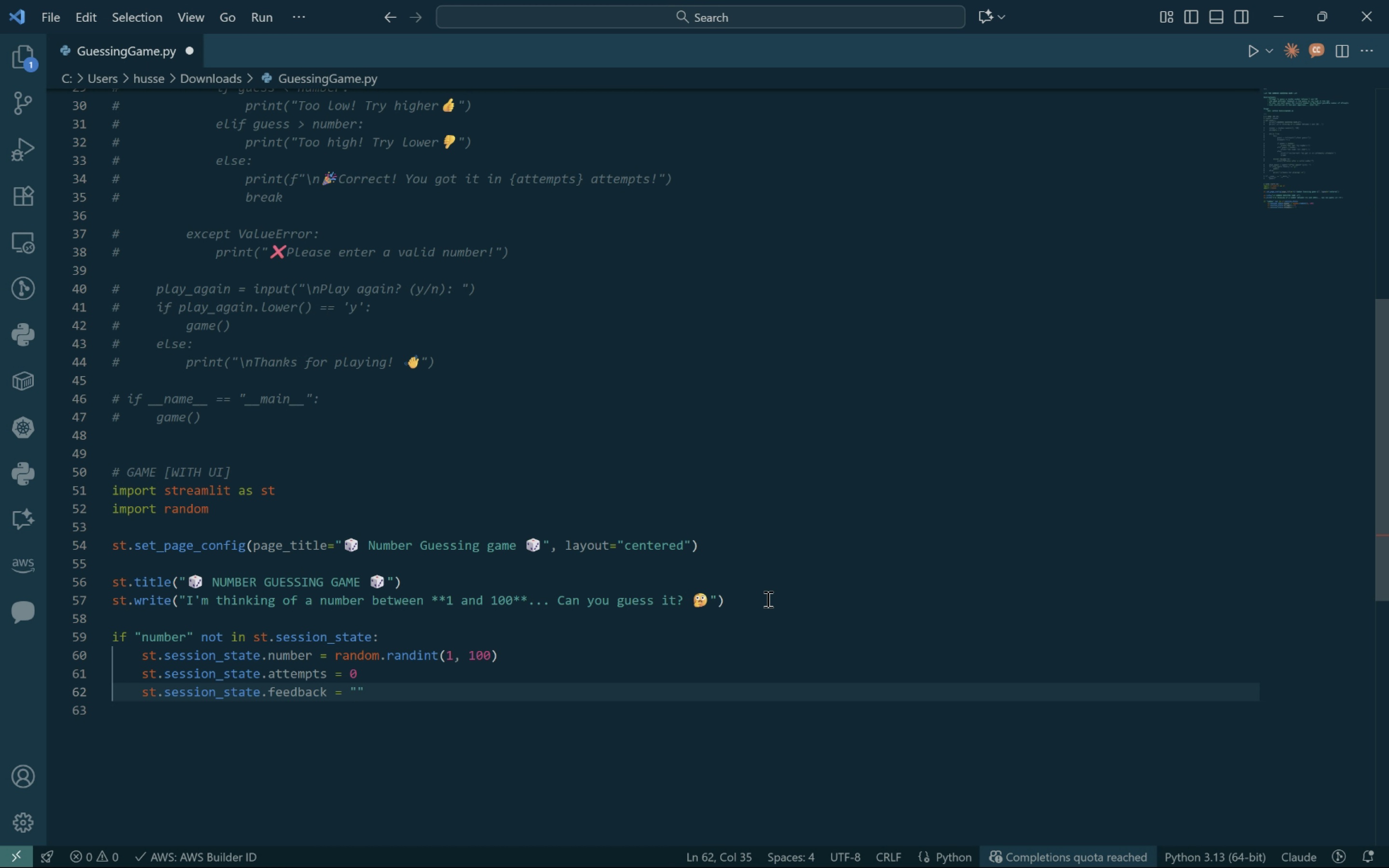 
wait(7.29)
 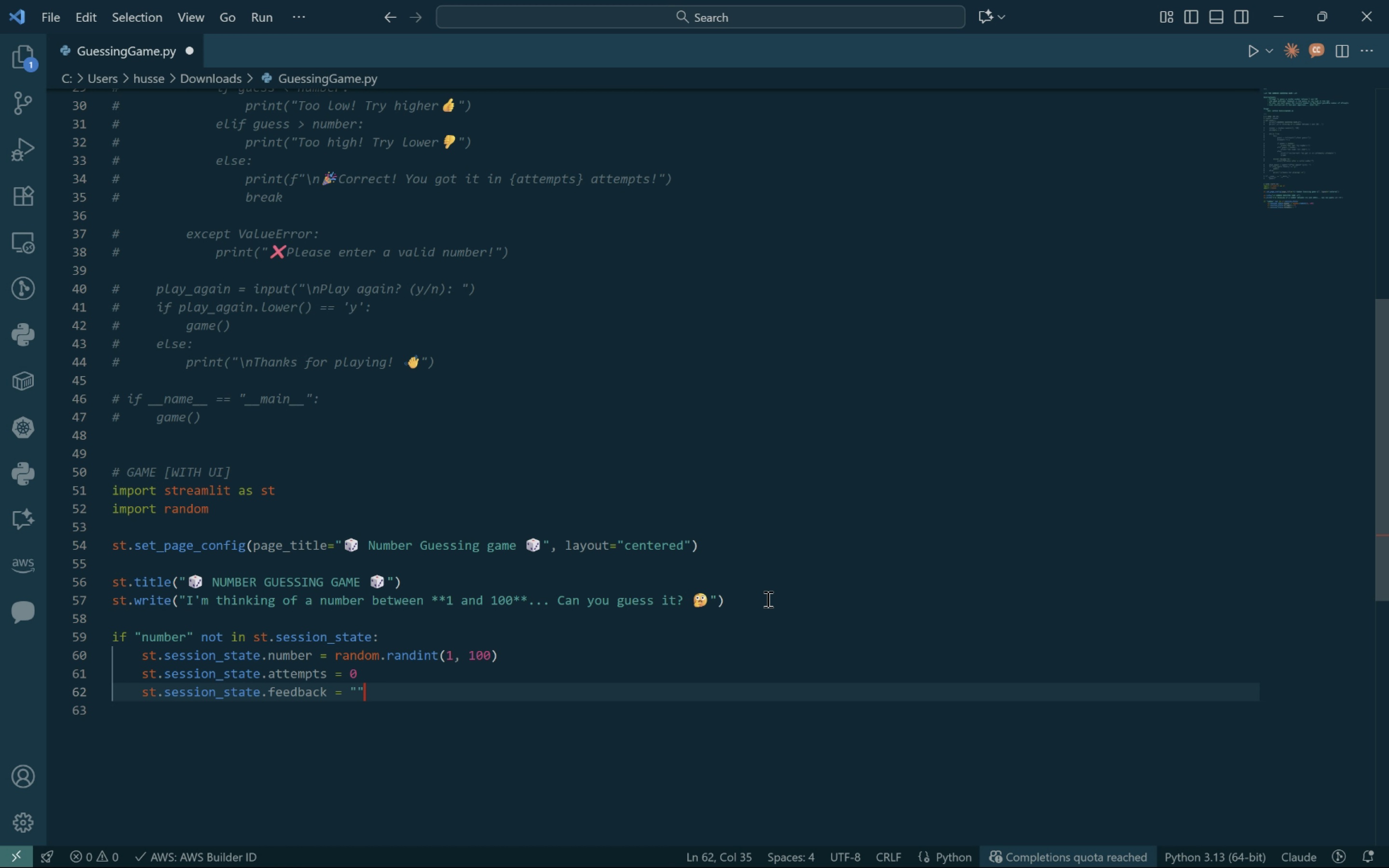 
left_click([138, 620])
 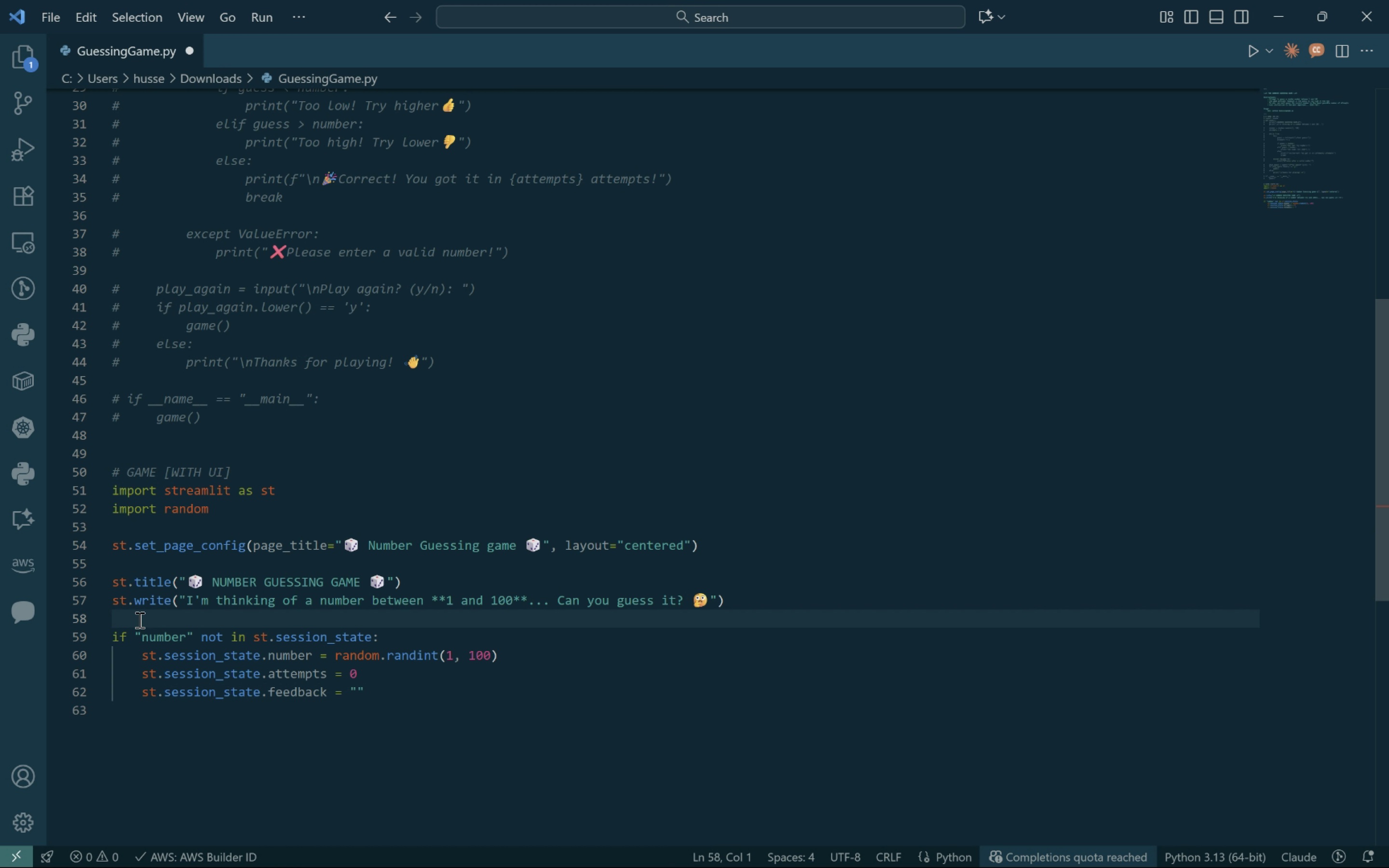 
key(Enter)
 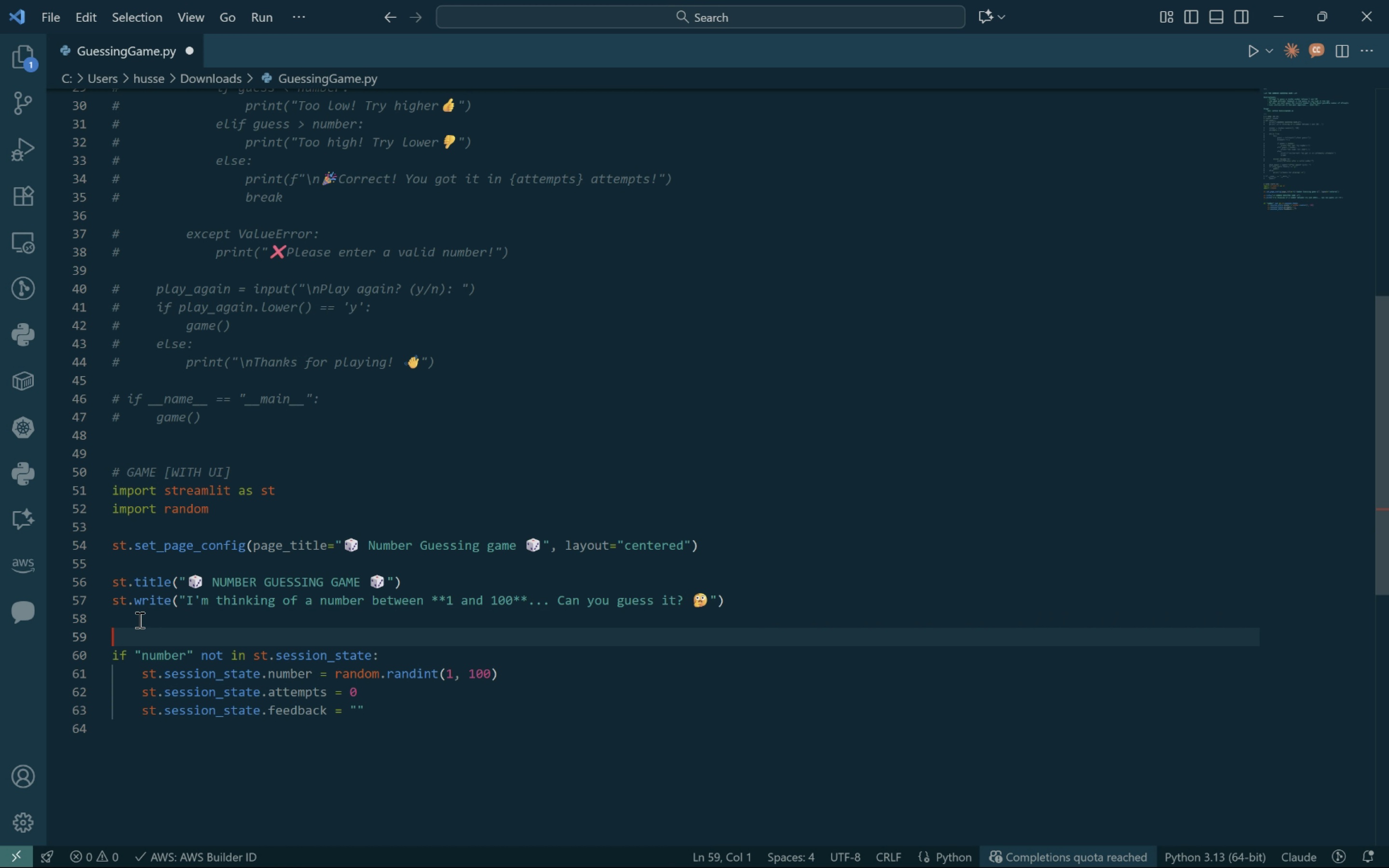 
type(# Initialize sesison state variables)
 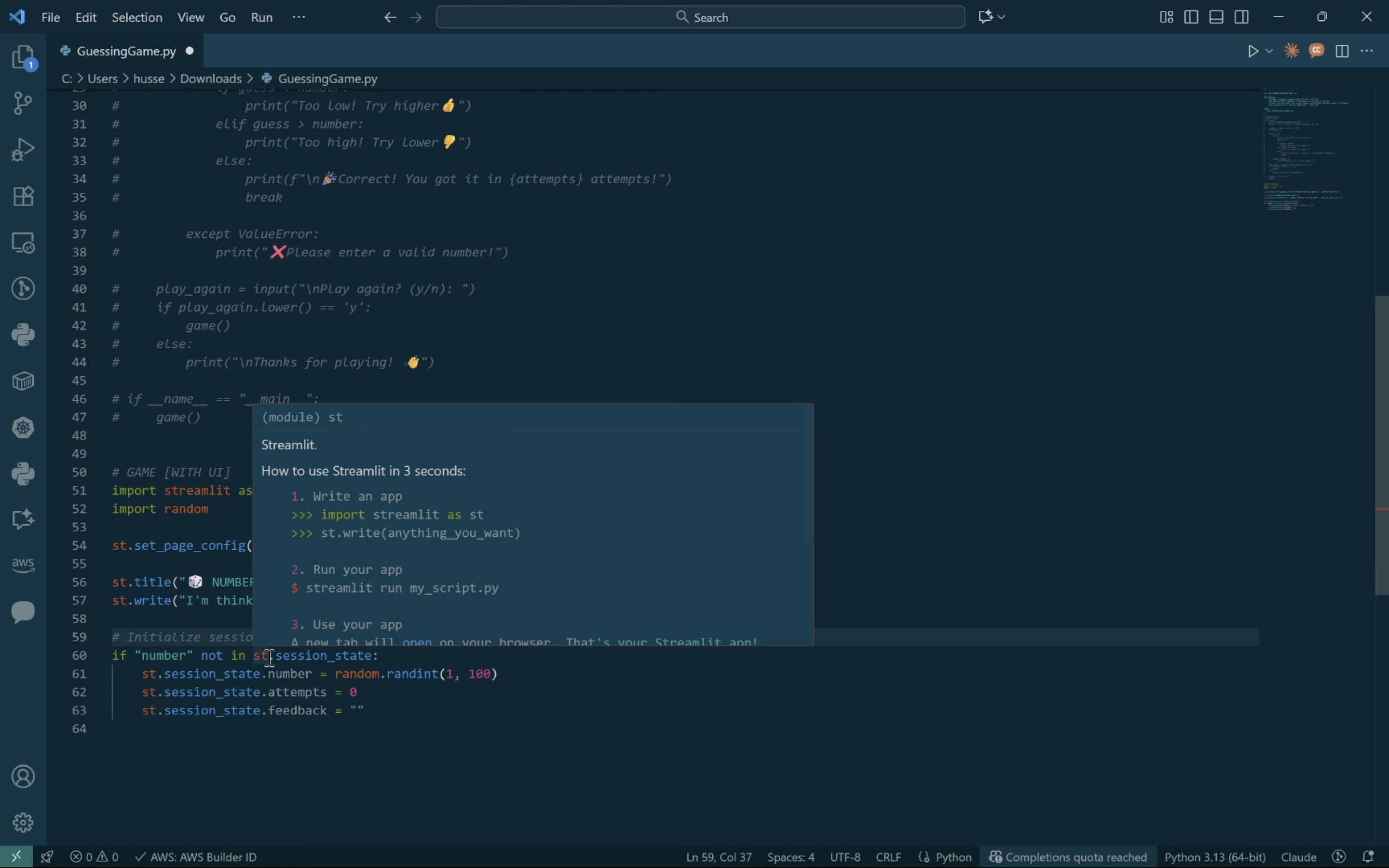 
wait(8.44)
 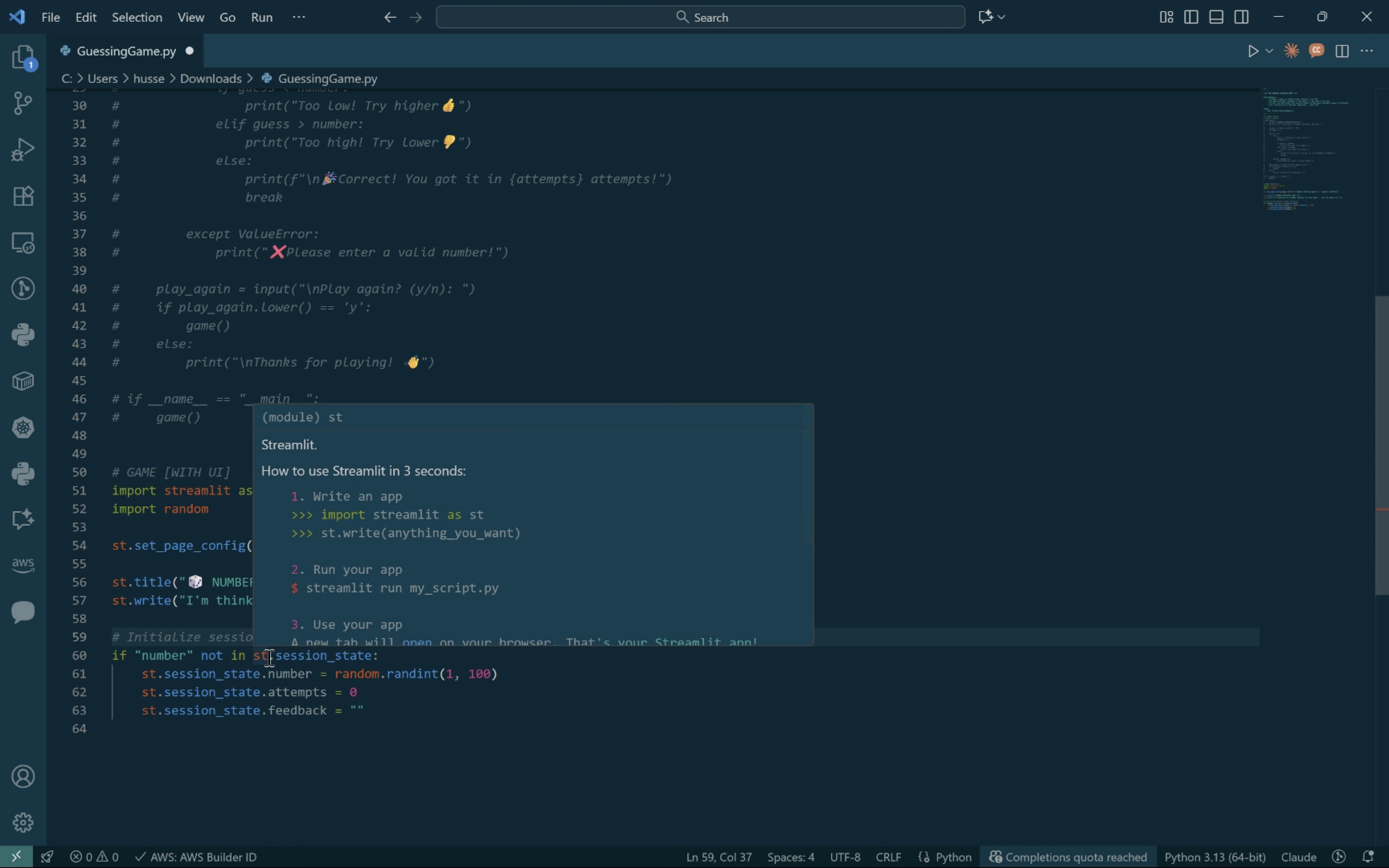 
left_click([379, 710])
 